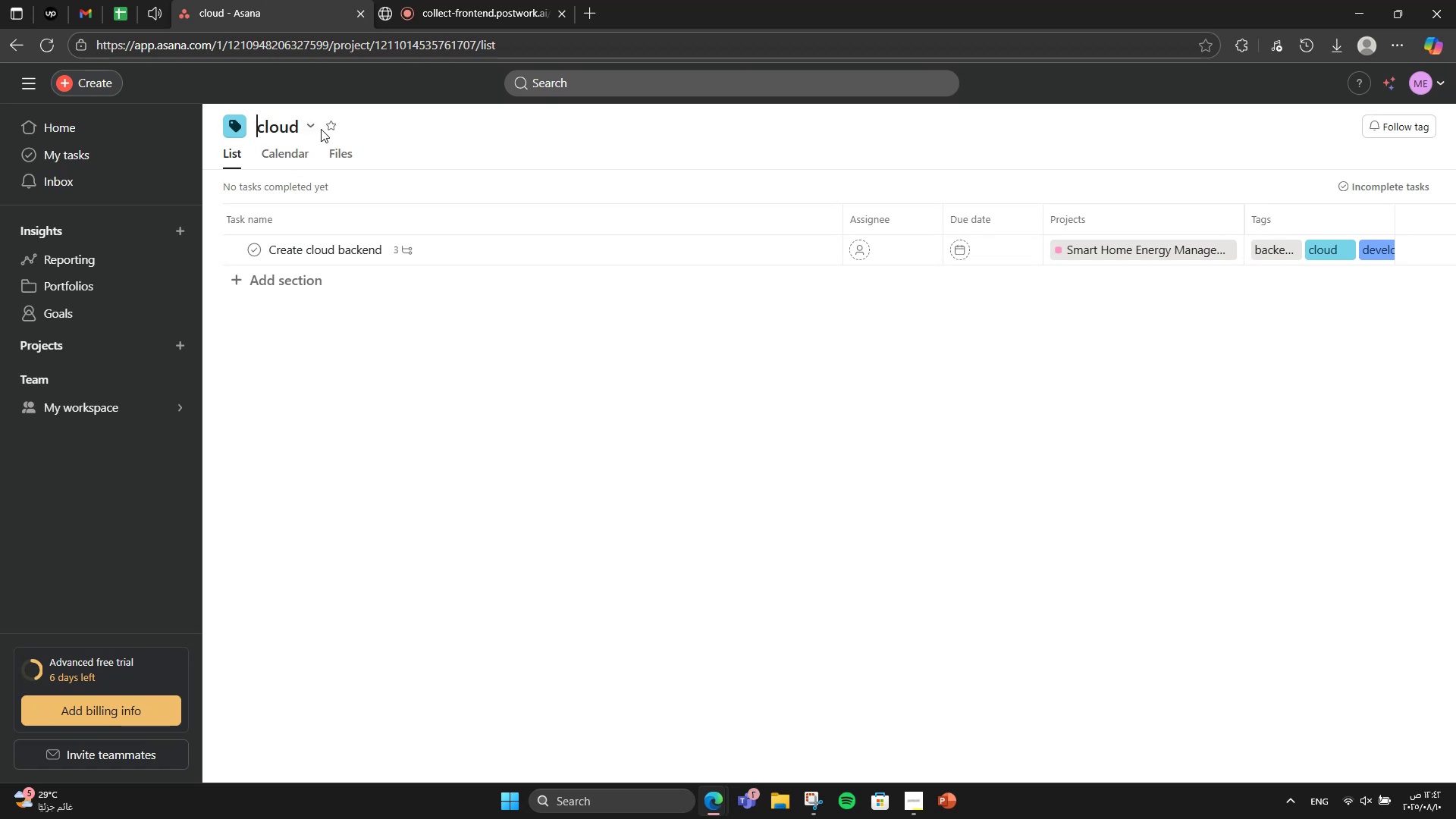 
left_click([312, 125])
 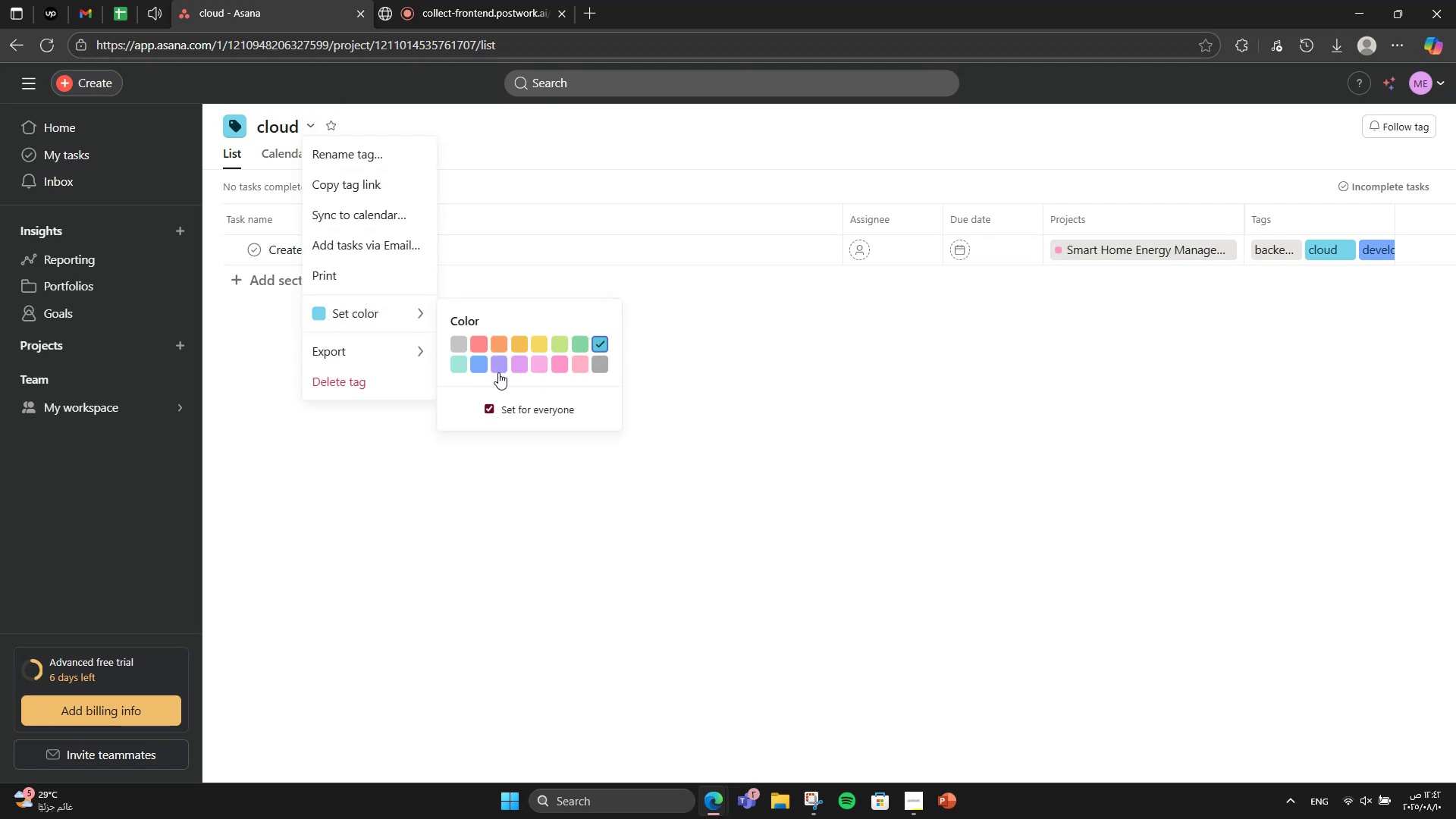 
left_click([500, 361])
 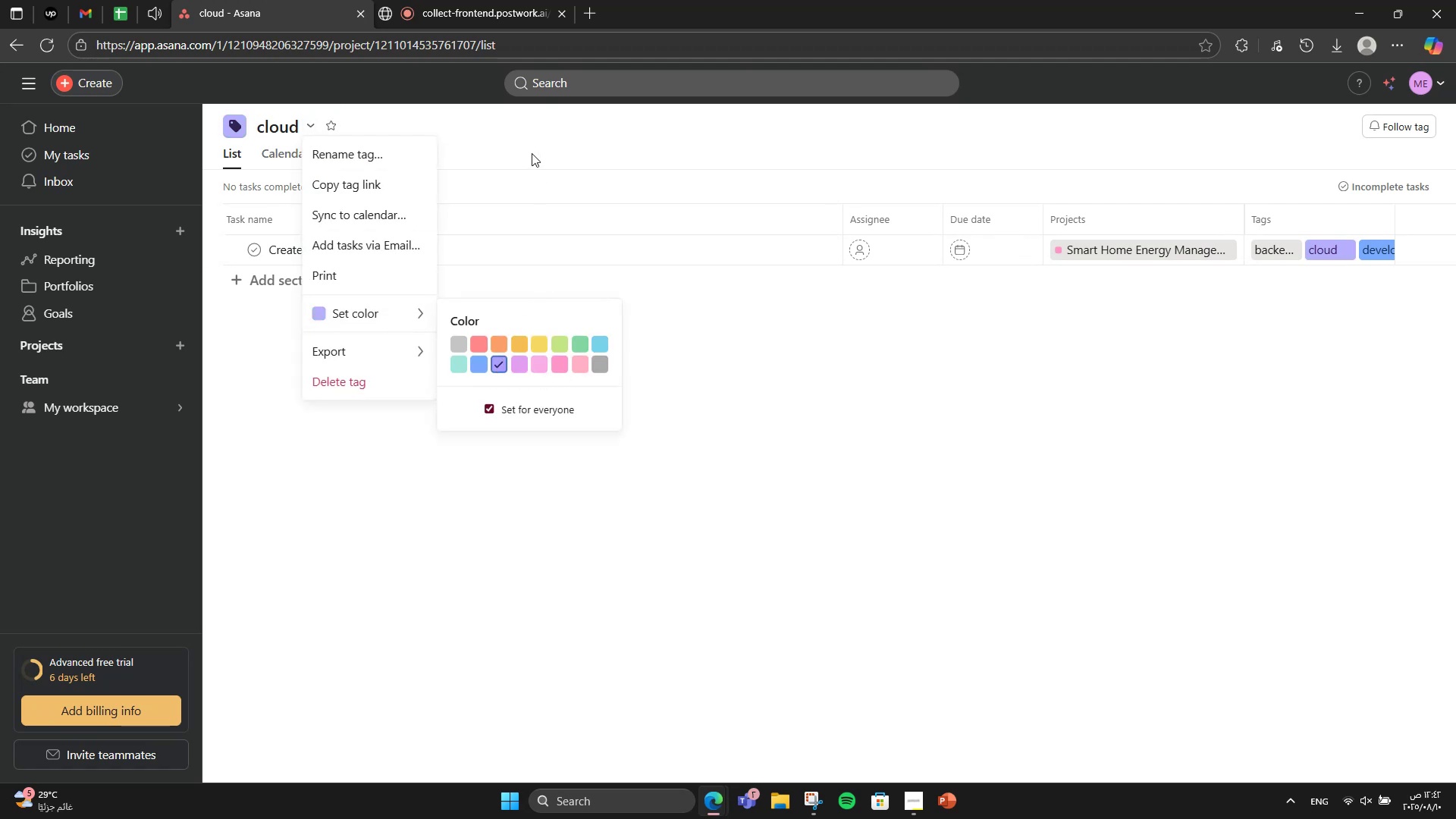 
left_click([532, 147])
 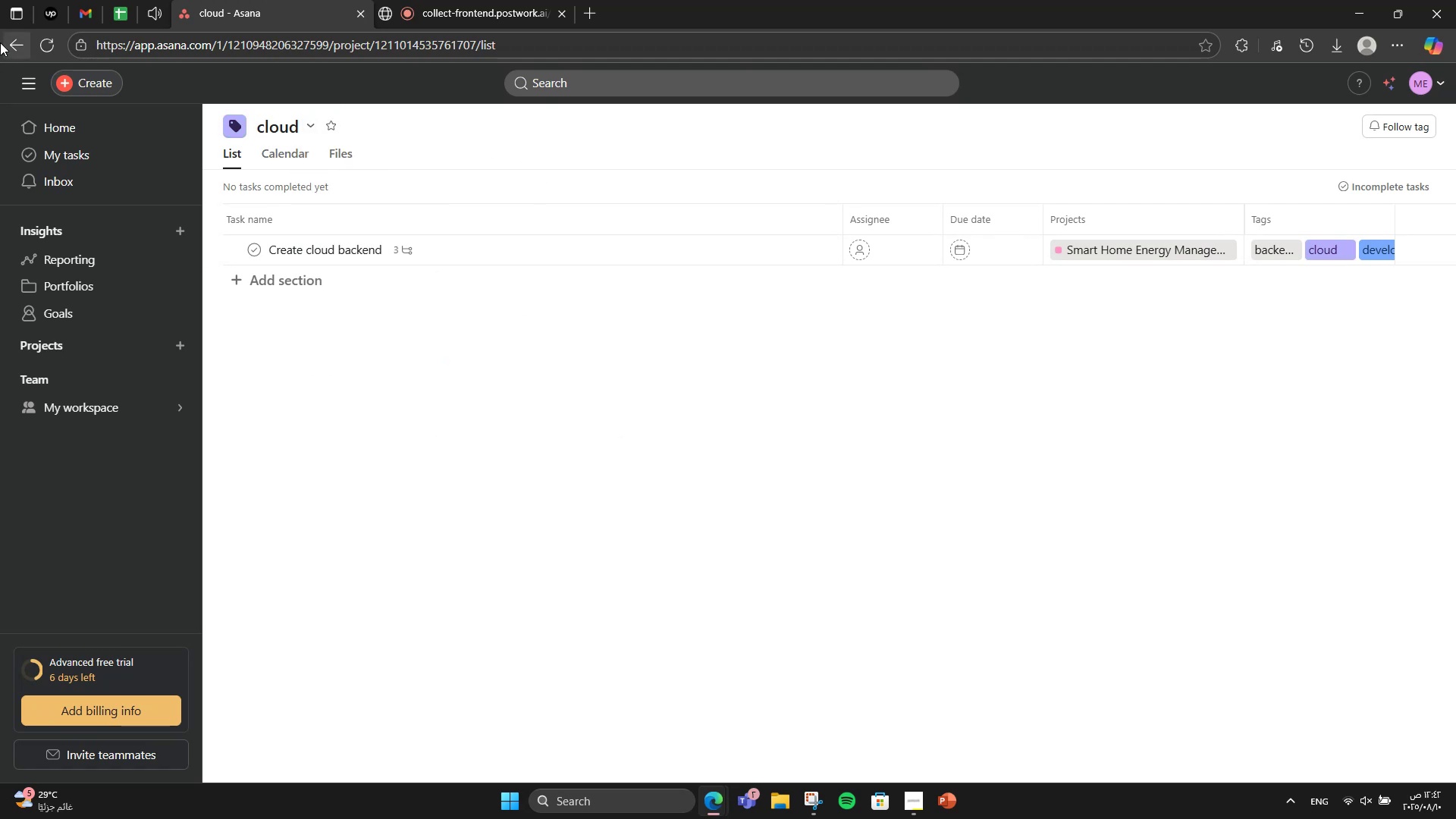 
left_click([0, 42])
 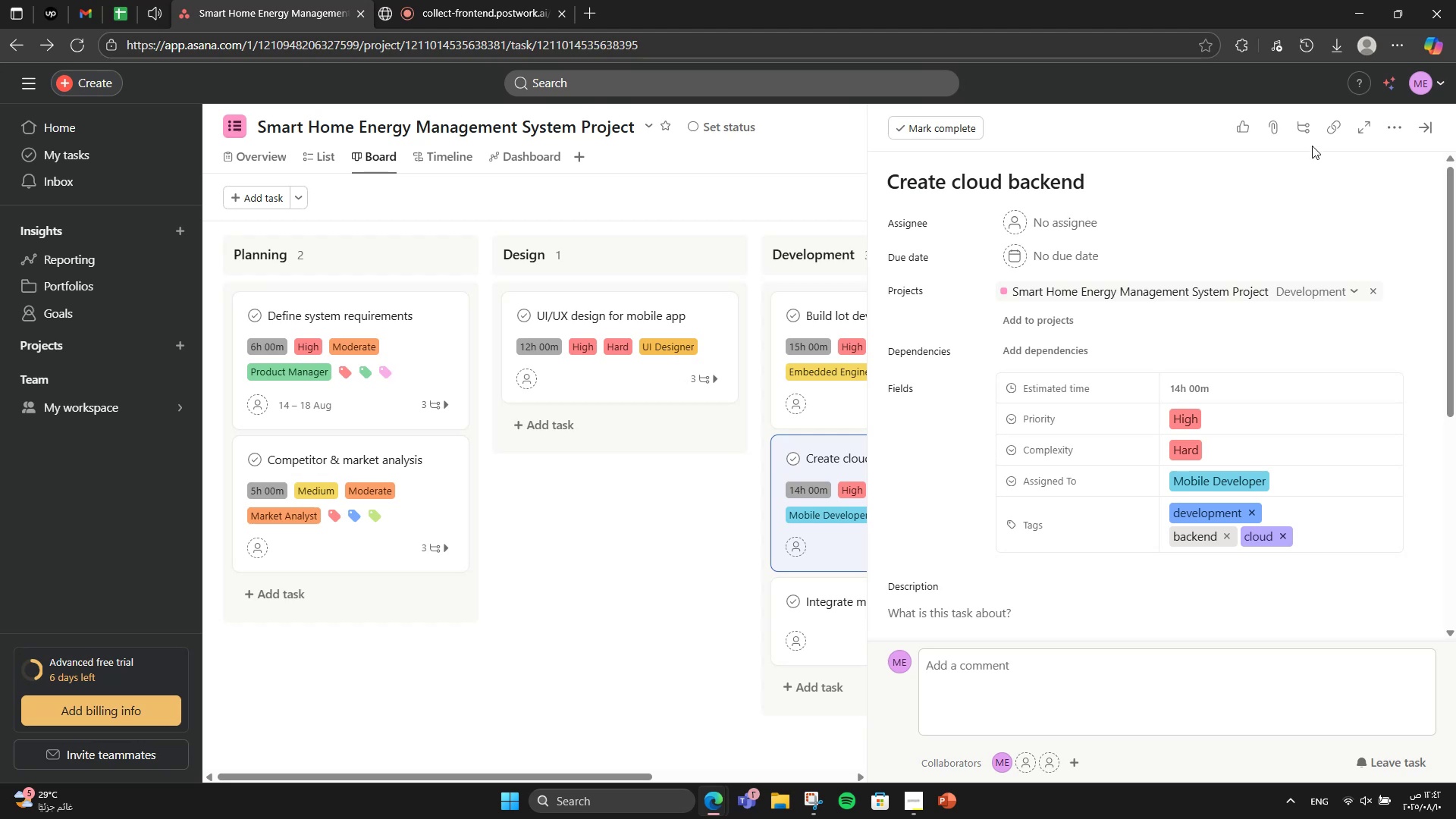 
wait(5.66)
 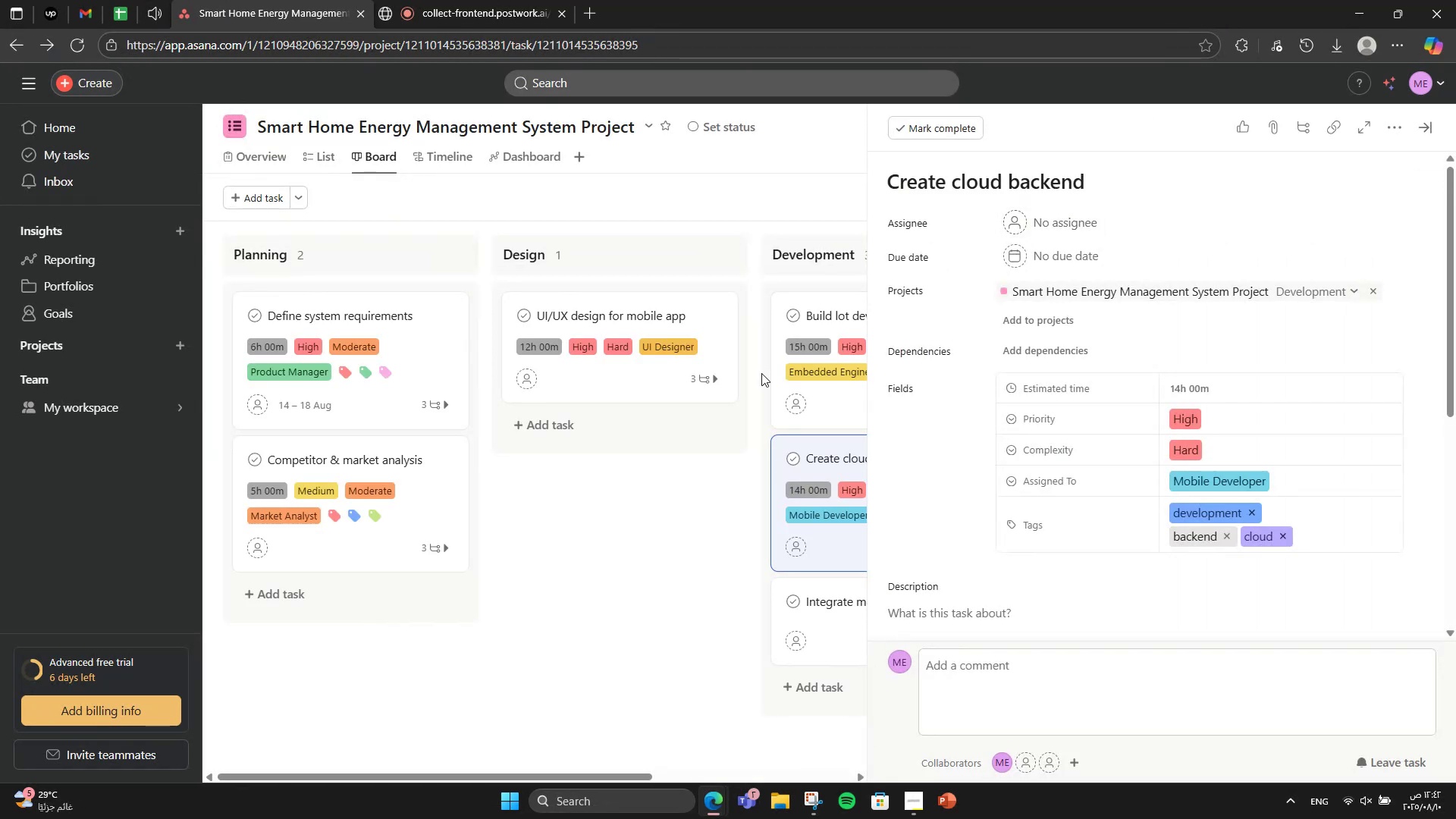 
scroll: coordinate [1092, 541], scroll_direction: down, amount: 3.0
 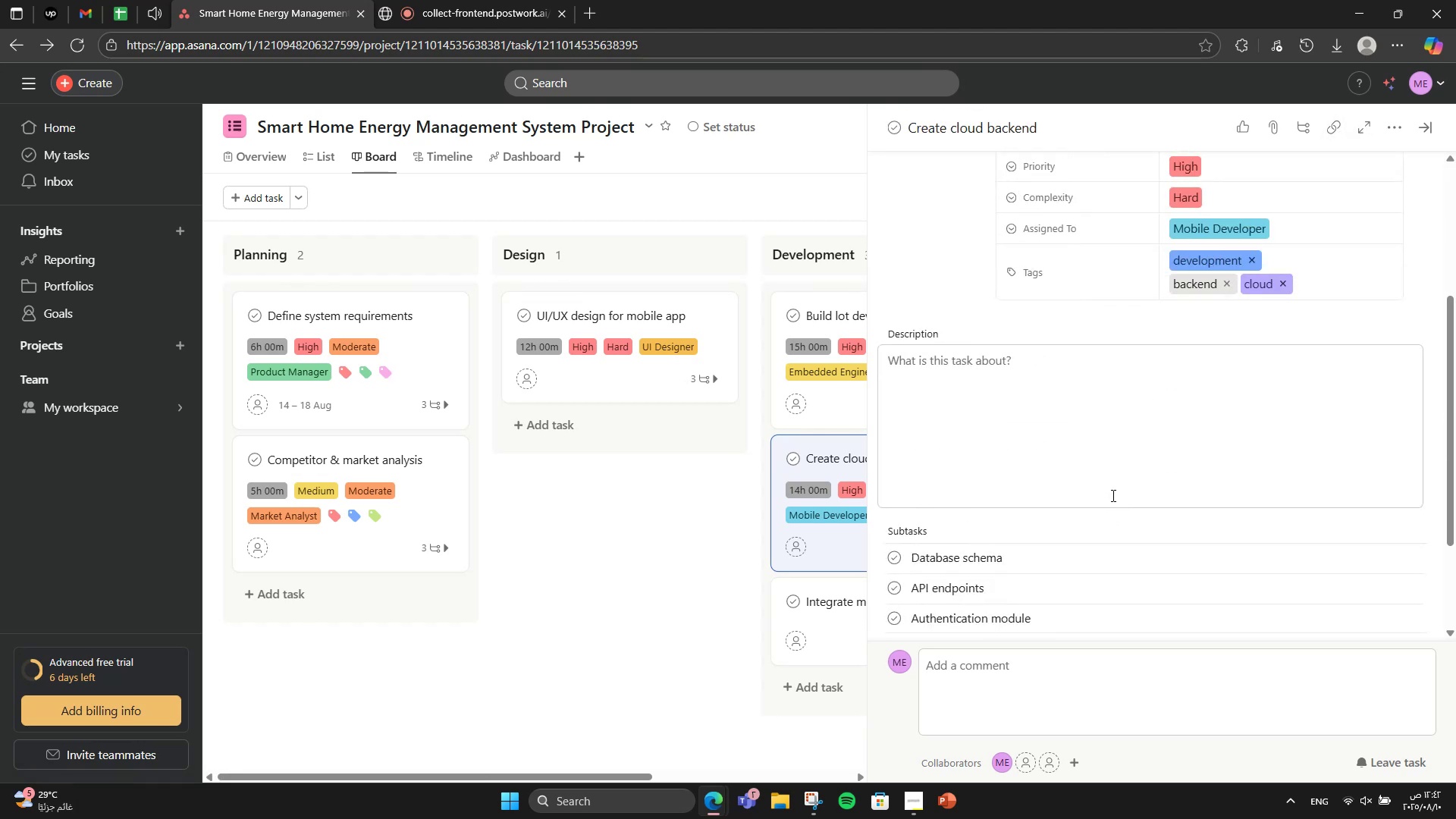 
left_click([1288, 377])
 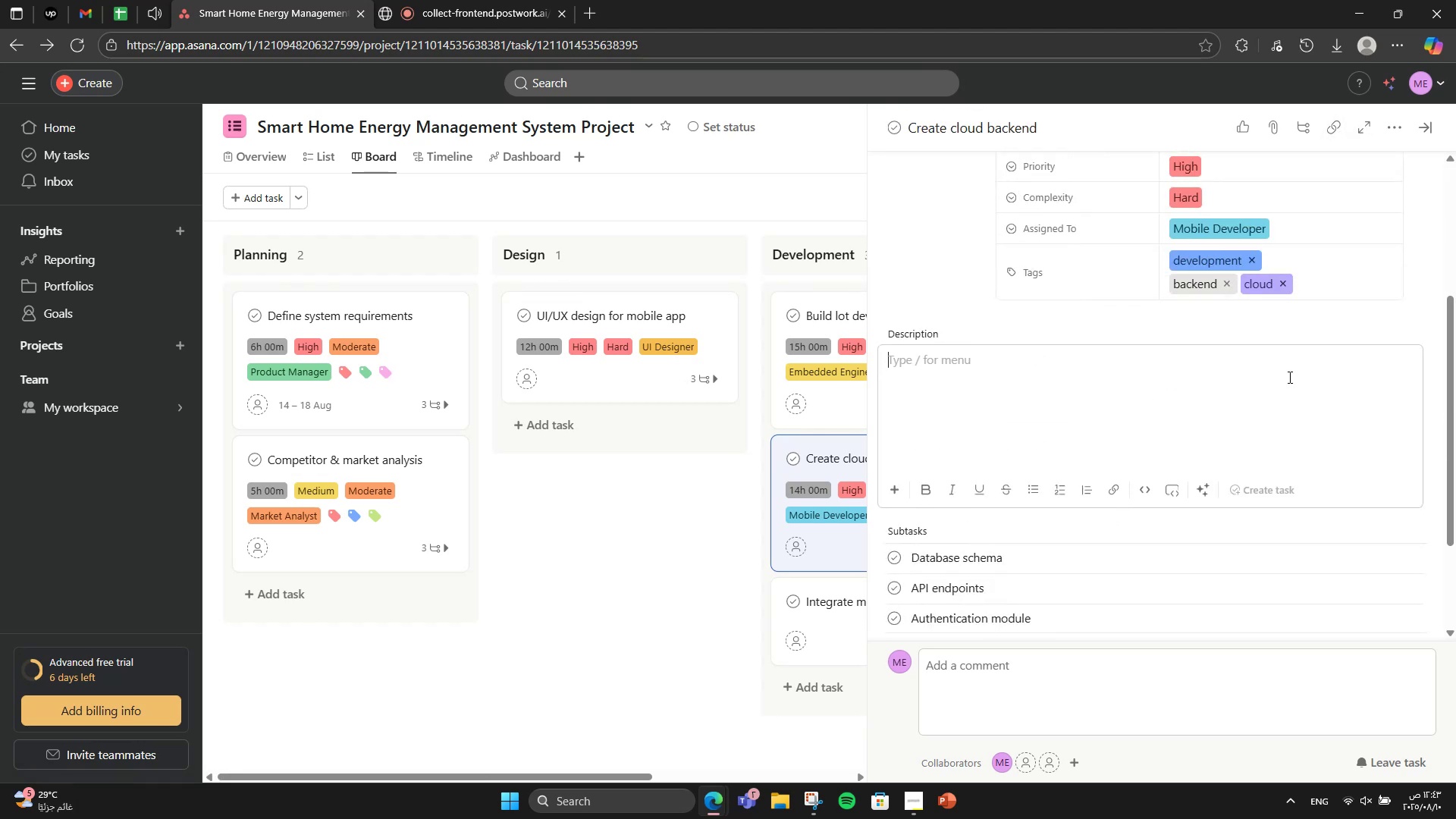 
wait(8.55)
 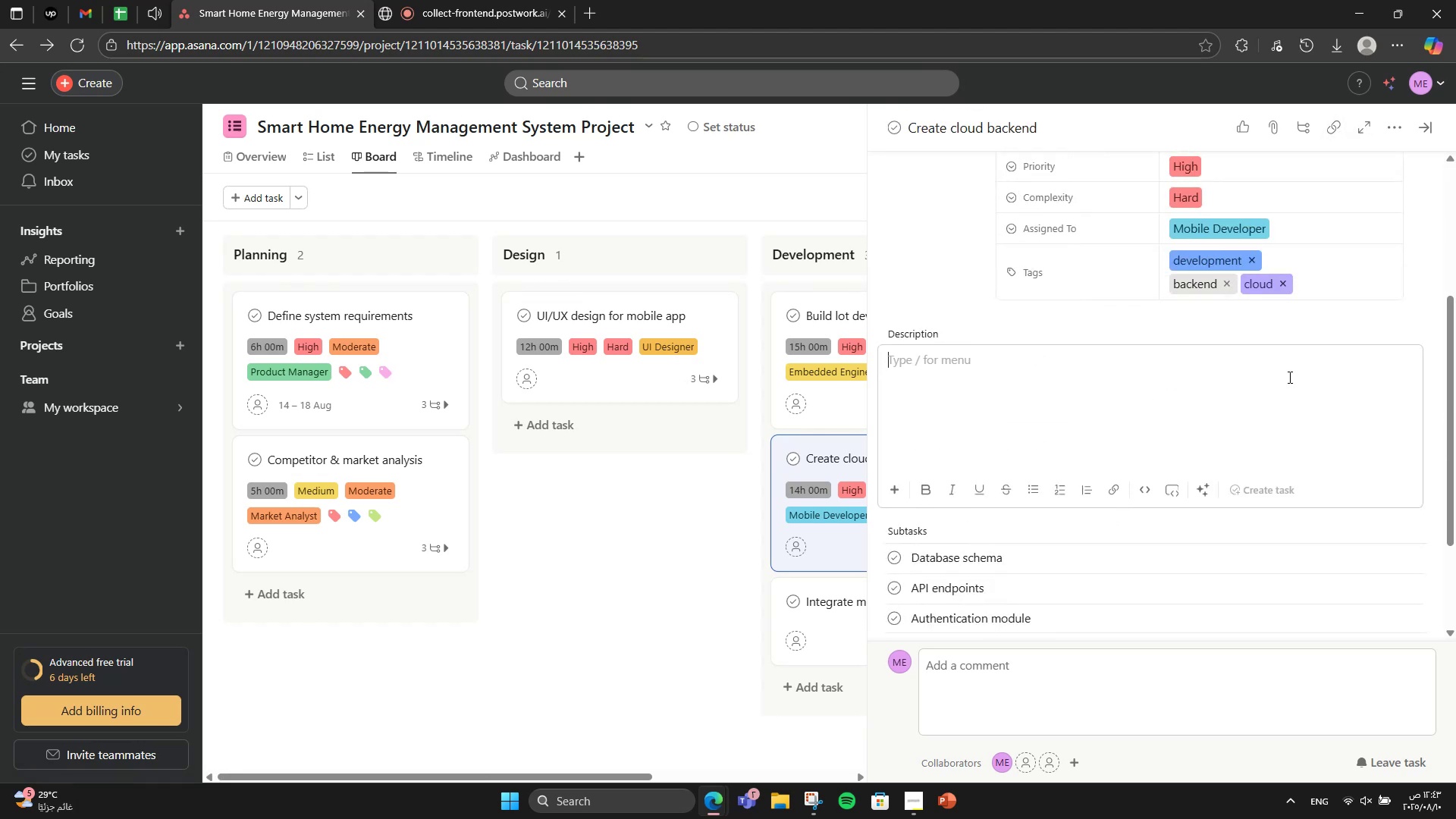 
left_click([1426, 133])
 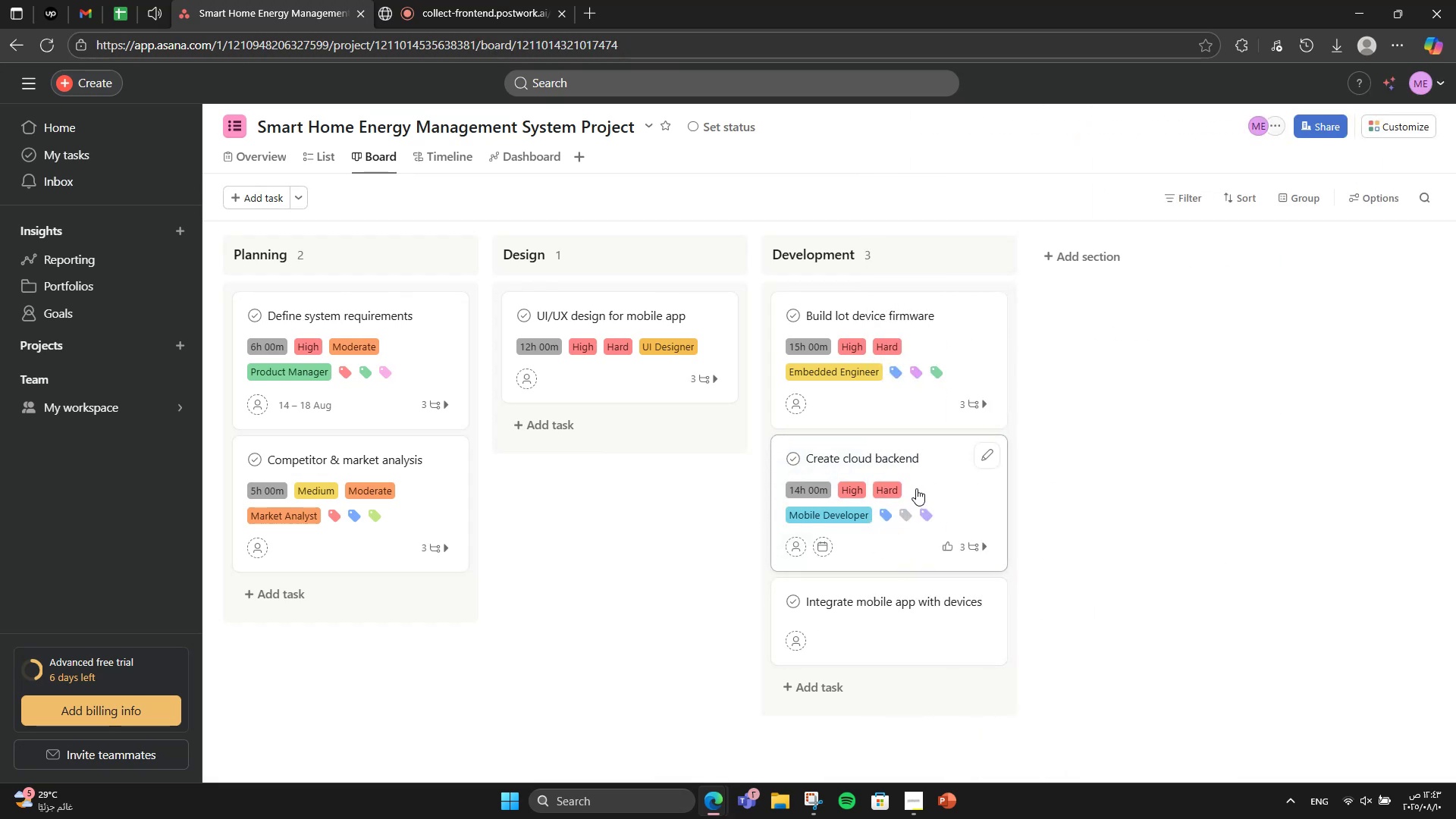 
left_click([918, 488])
 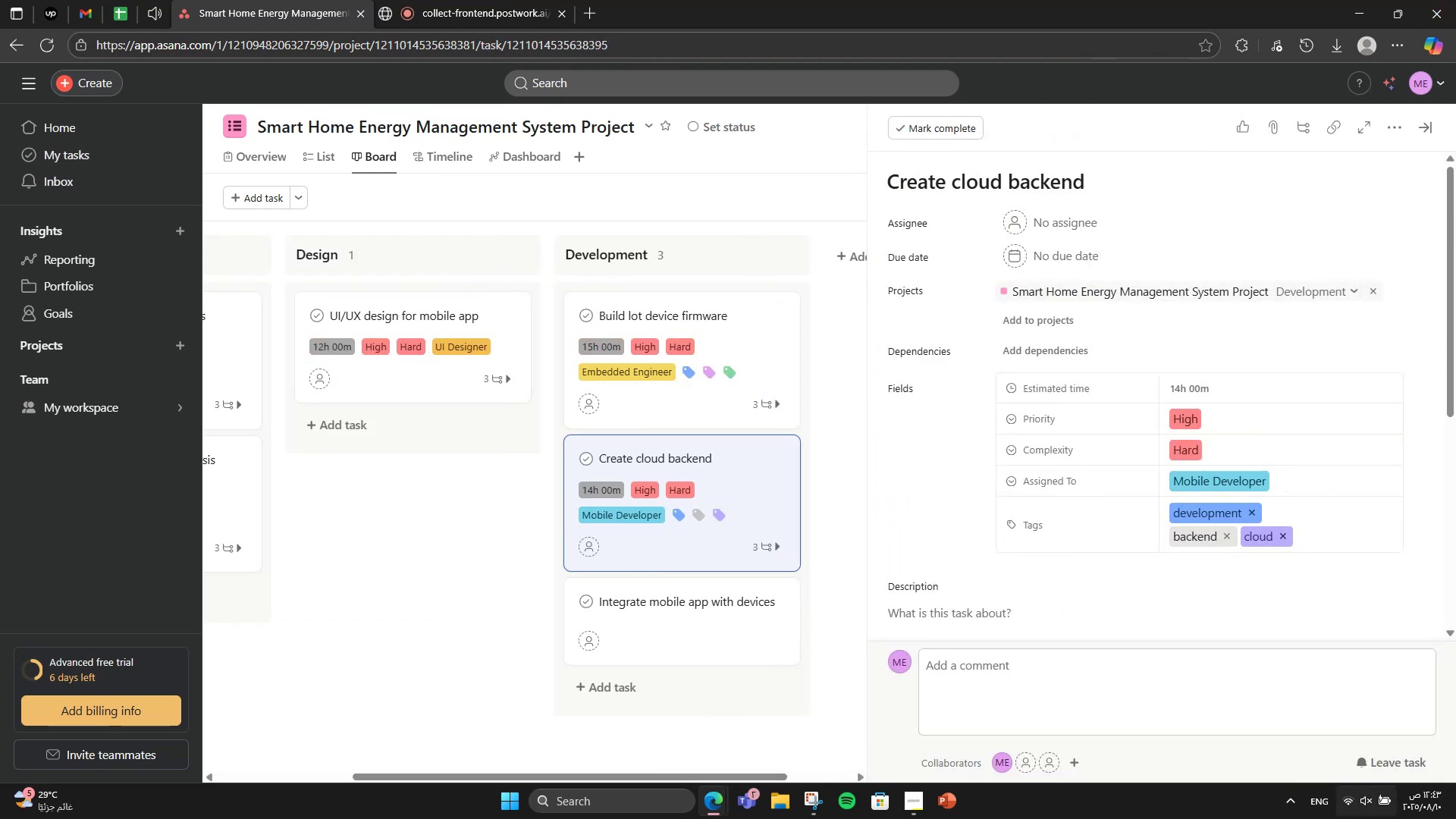 
wait(5.38)
 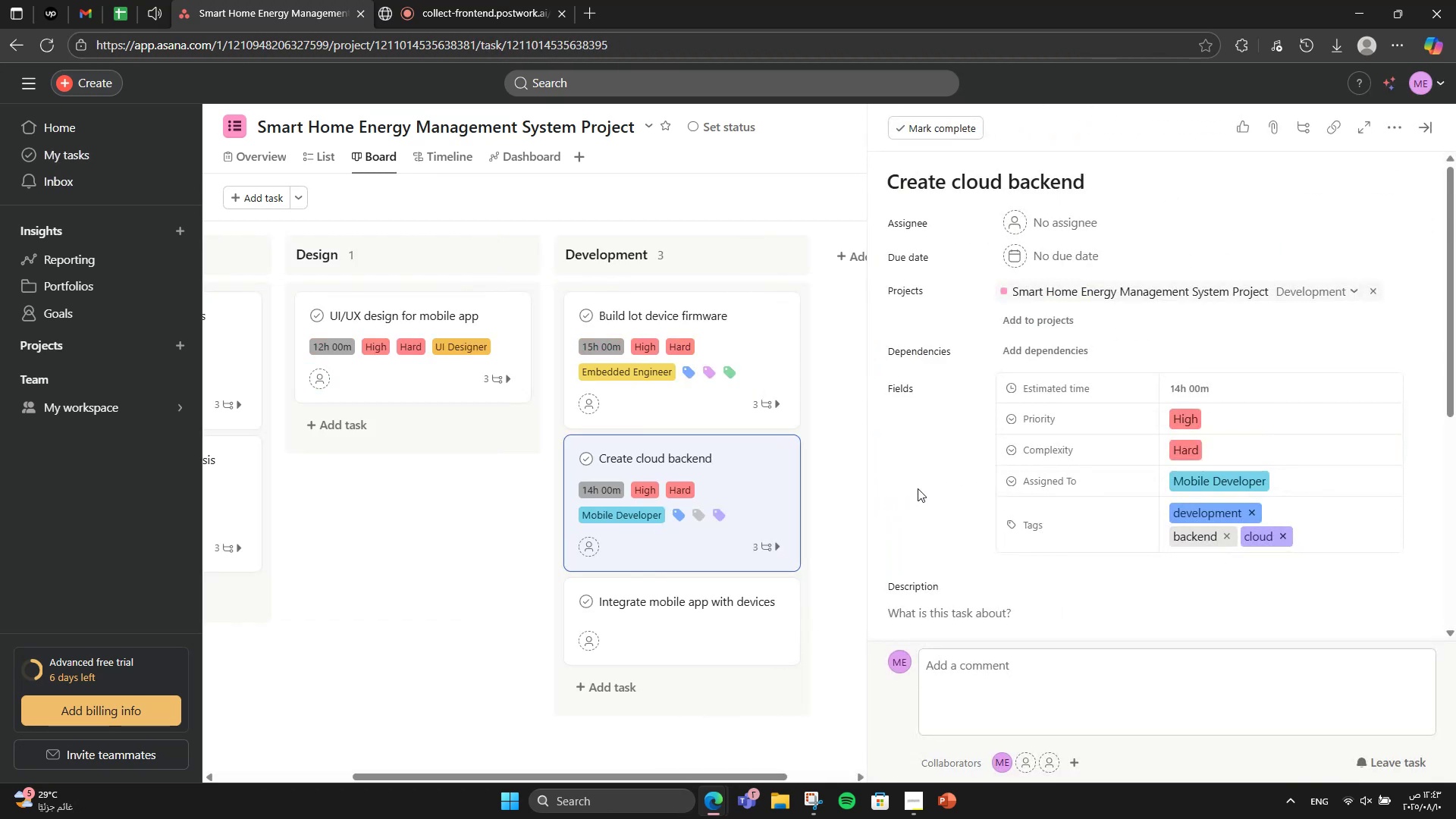 
scroll: coordinate [1057, 531], scroll_direction: down, amount: 1.0
 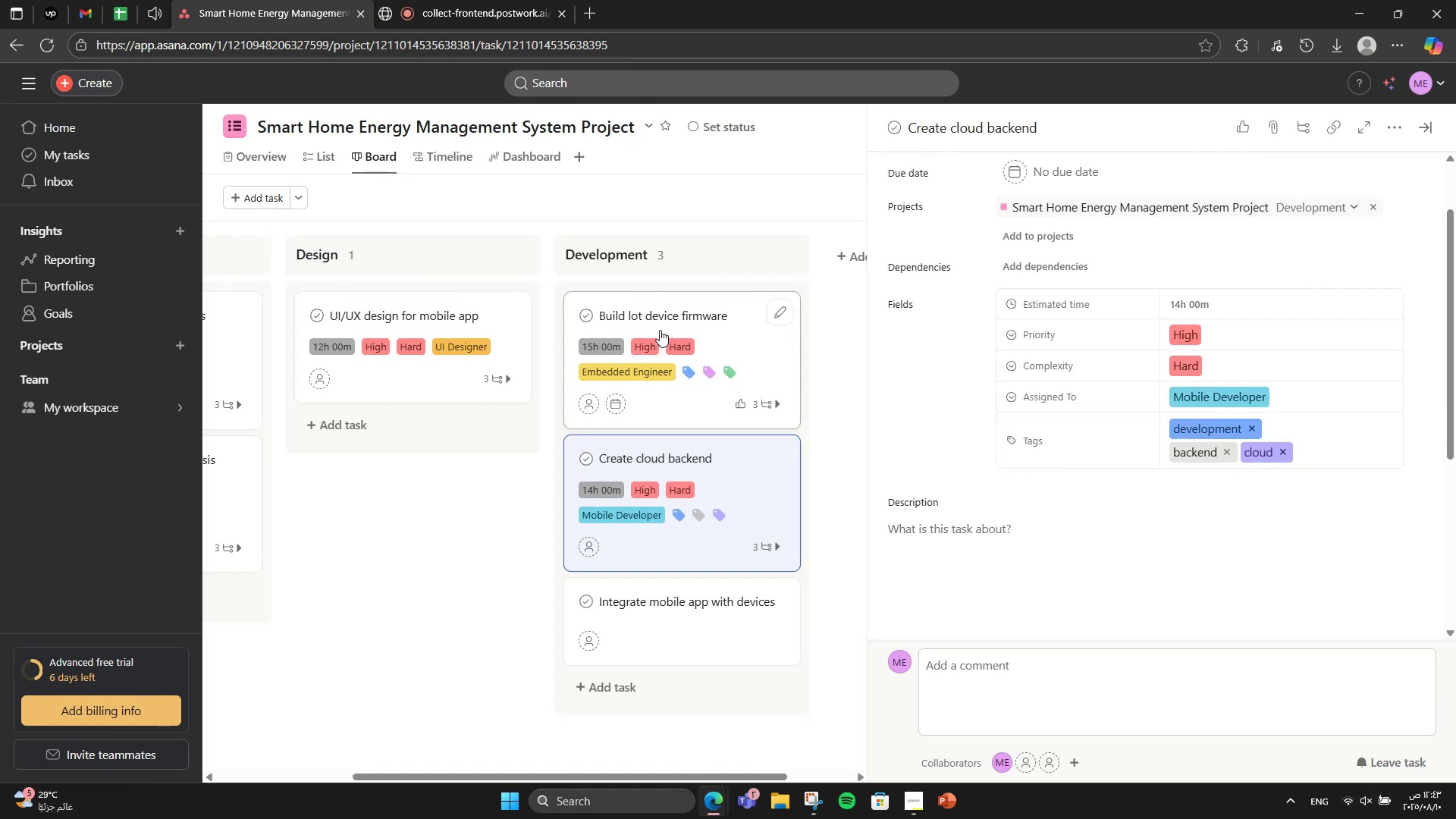 
left_click([660, 330])
 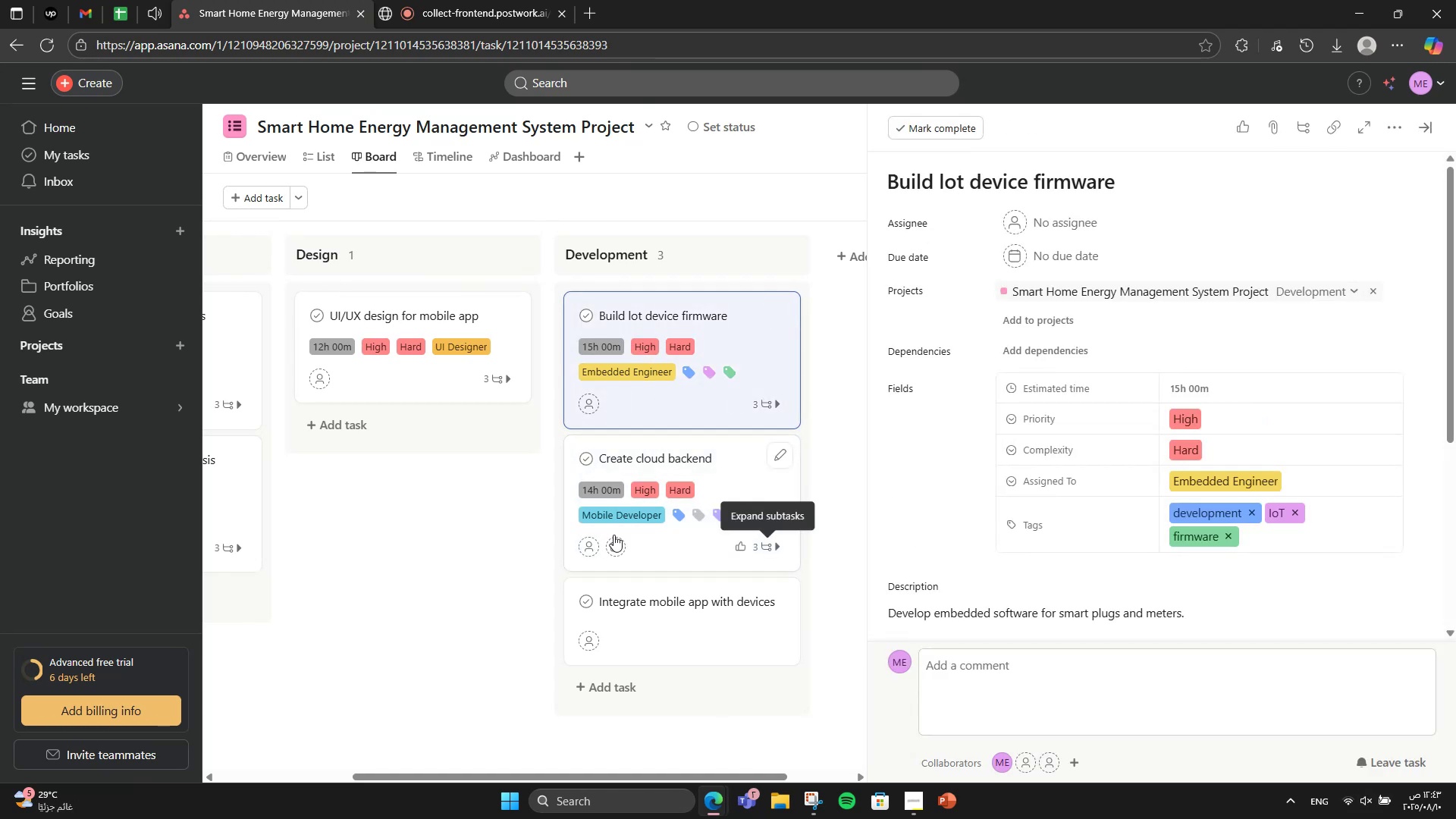 
left_click([651, 461])
 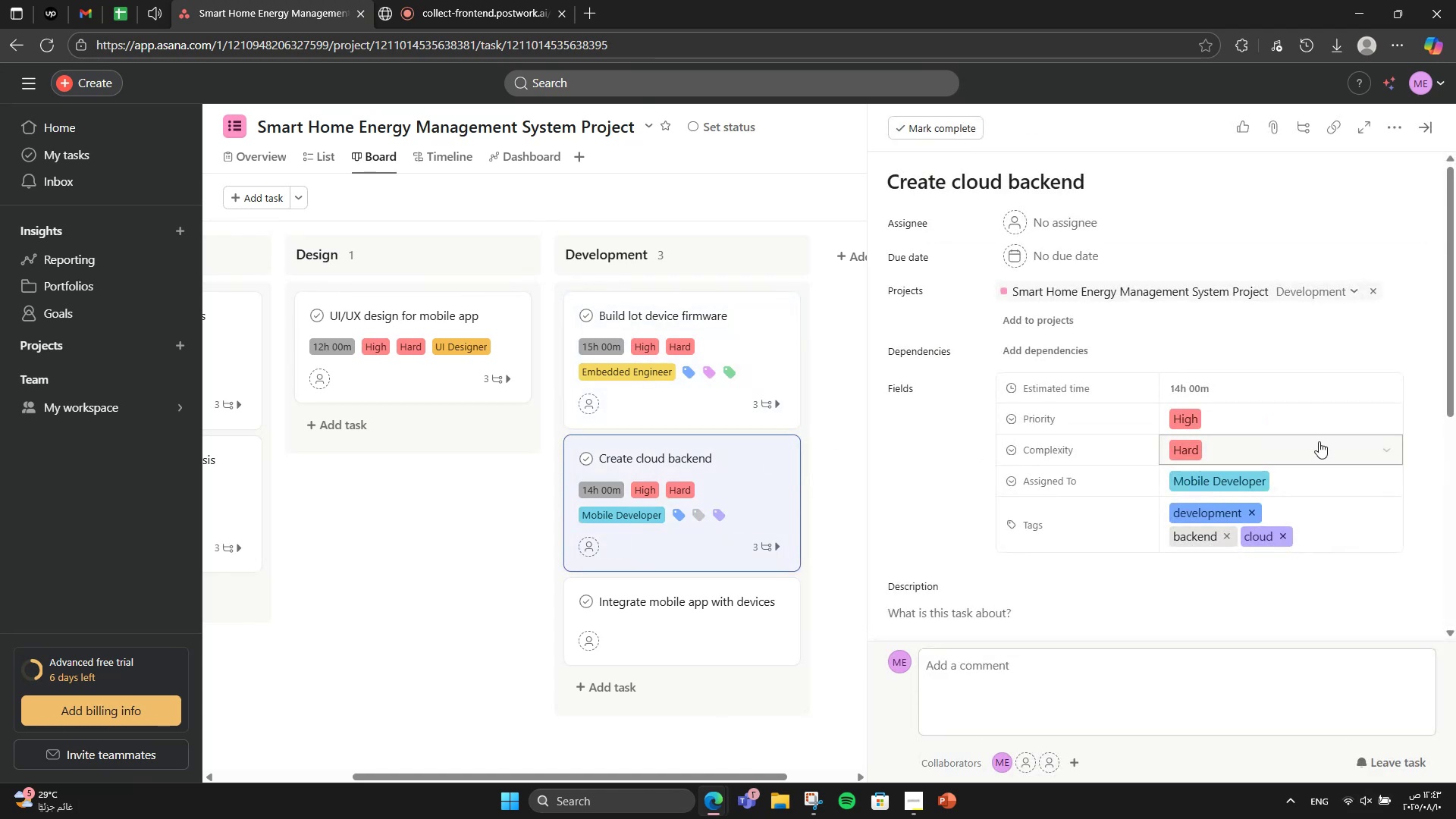 
scroll: coordinate [1314, 442], scroll_direction: down, amount: 2.0
 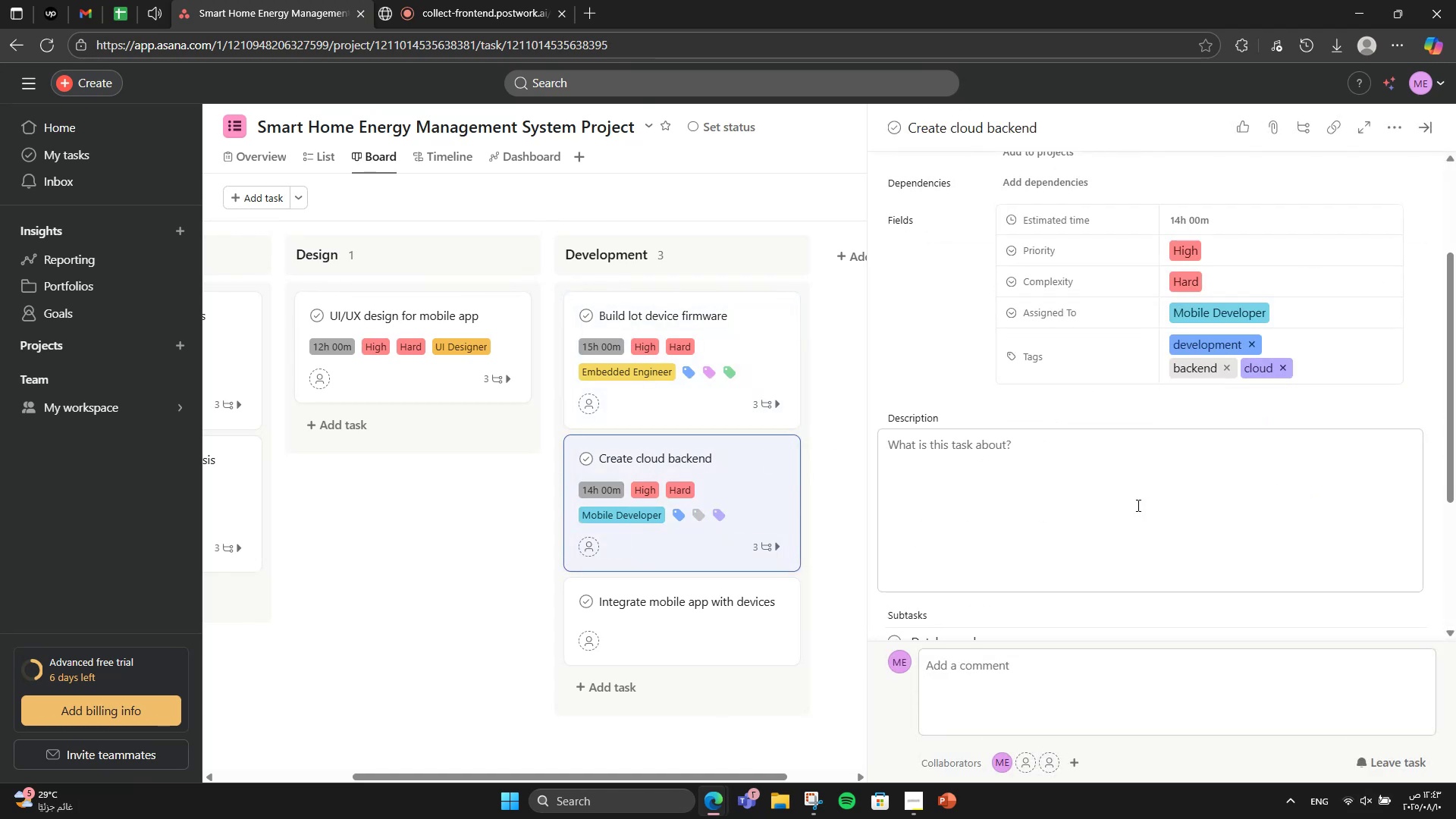 
left_click([1137, 505])
 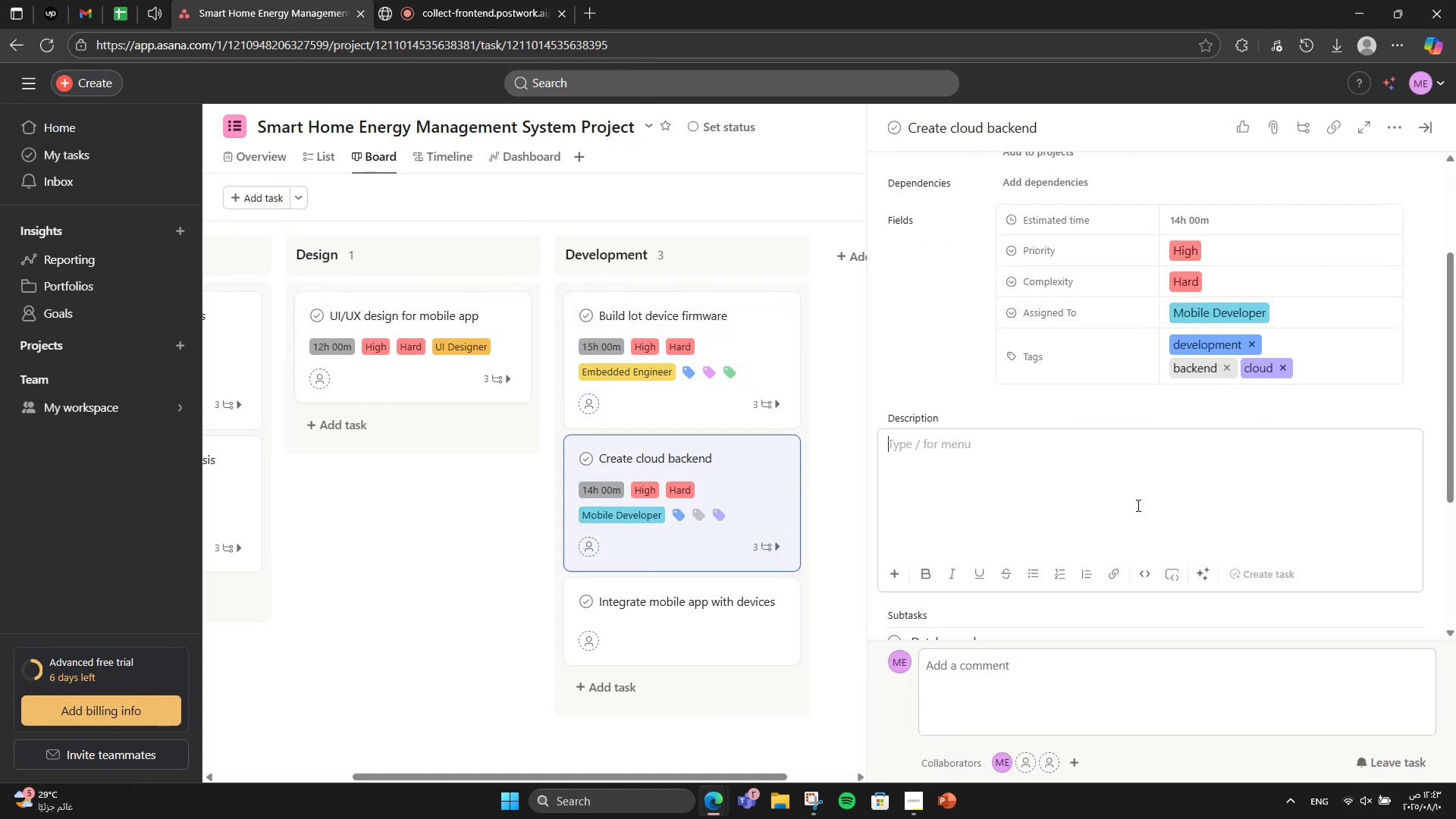 
type(Set up scalable )
 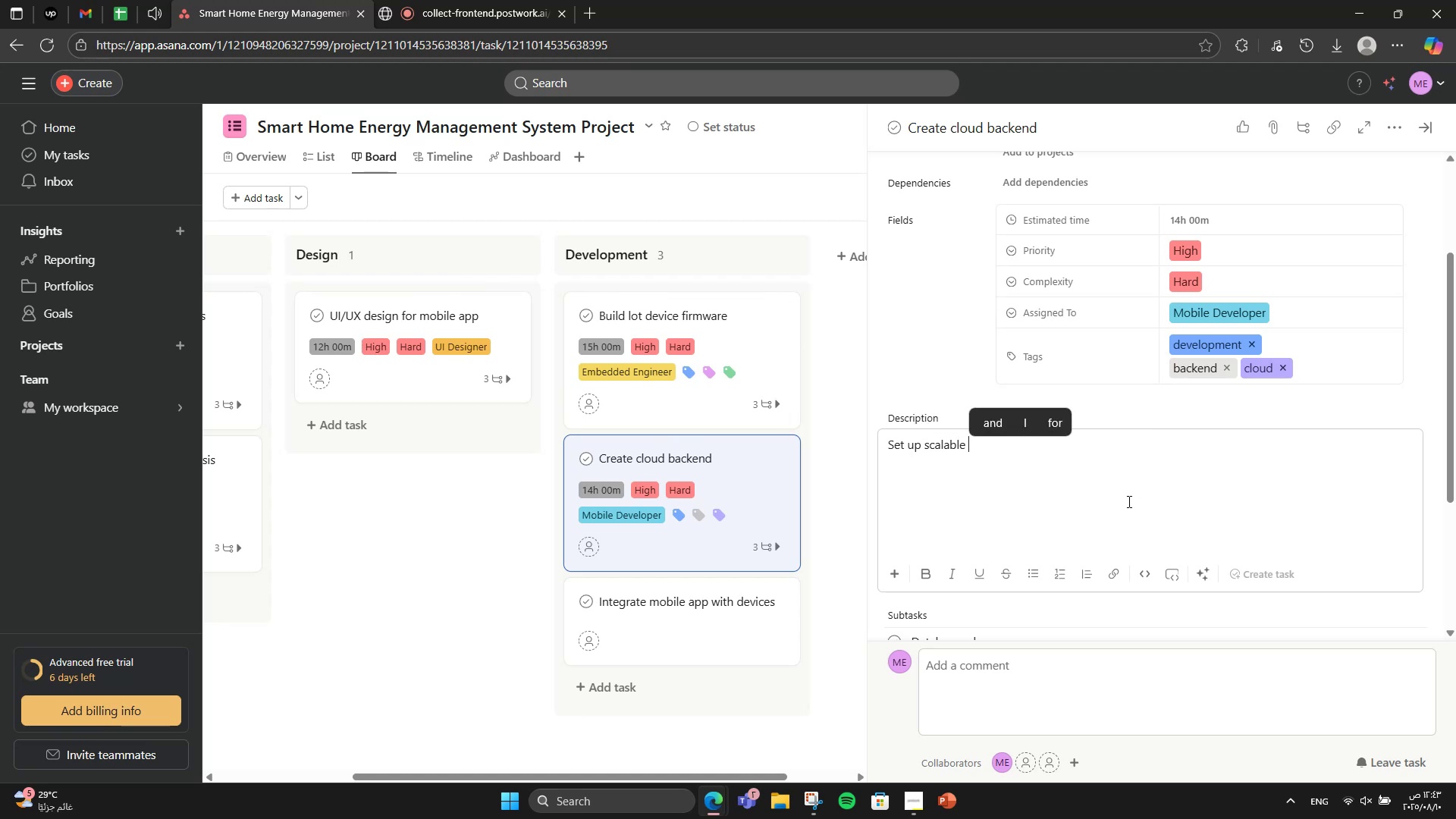 
type(backend for )
 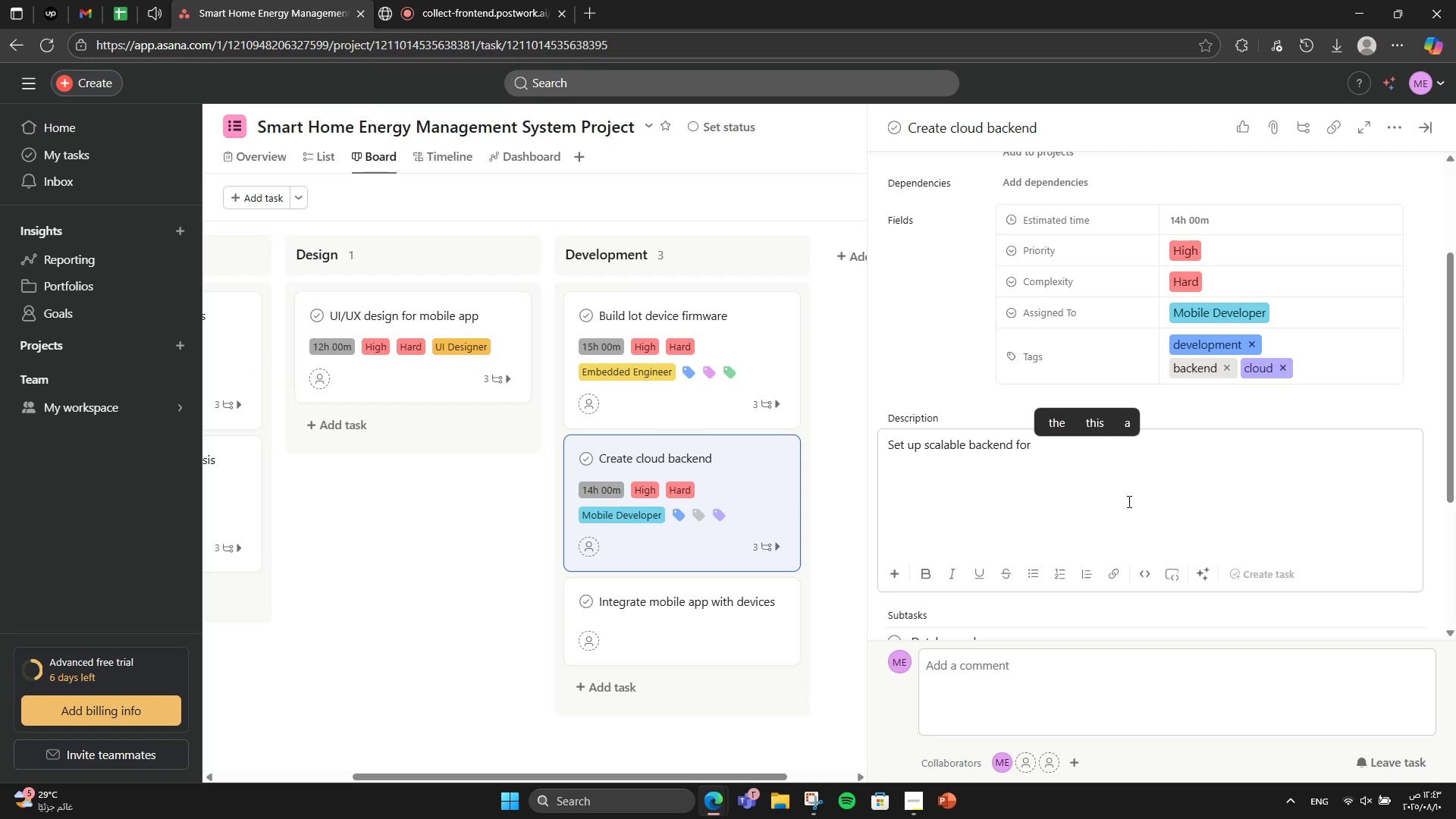 
wait(5.6)
 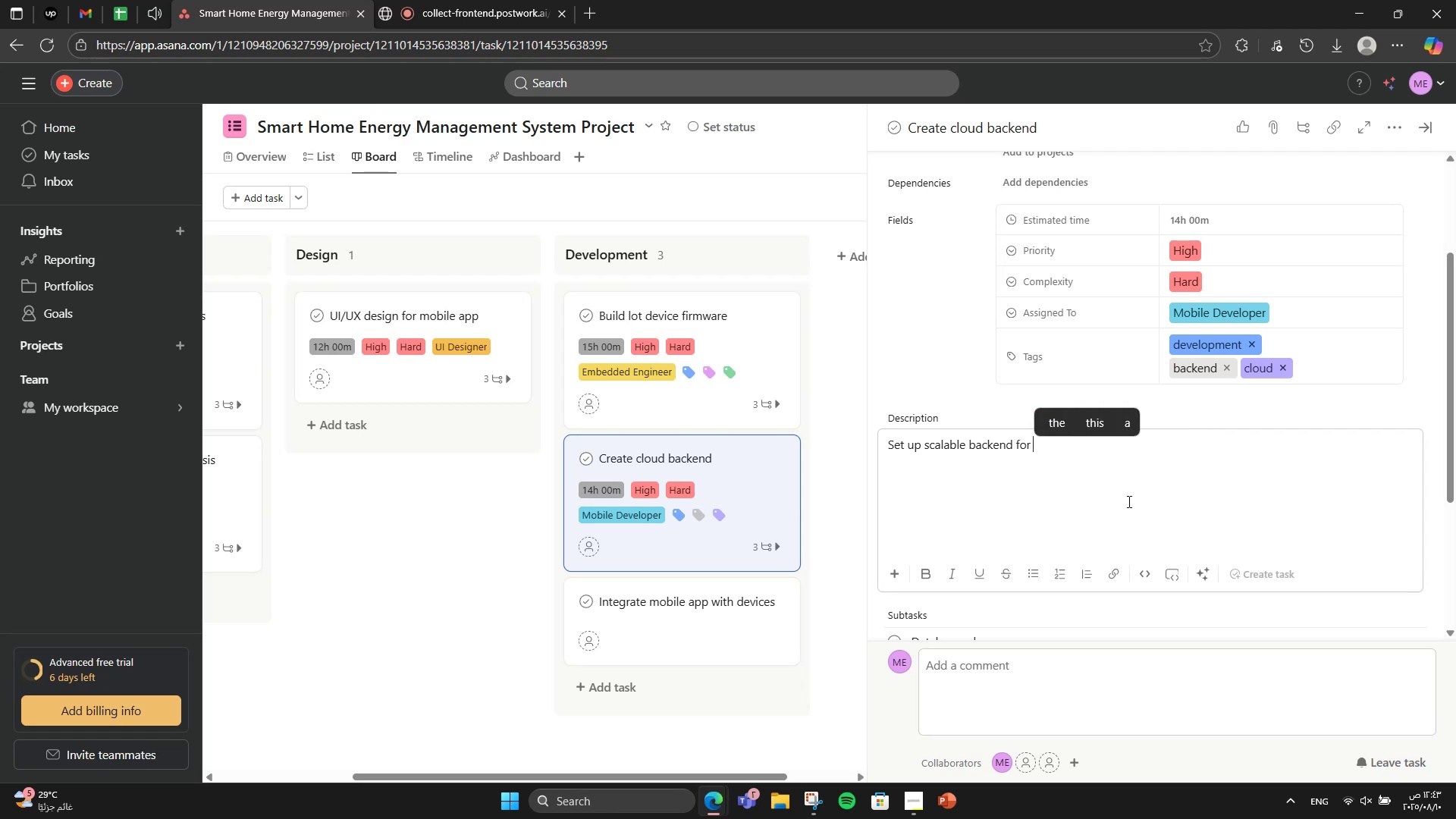 
type(device )
 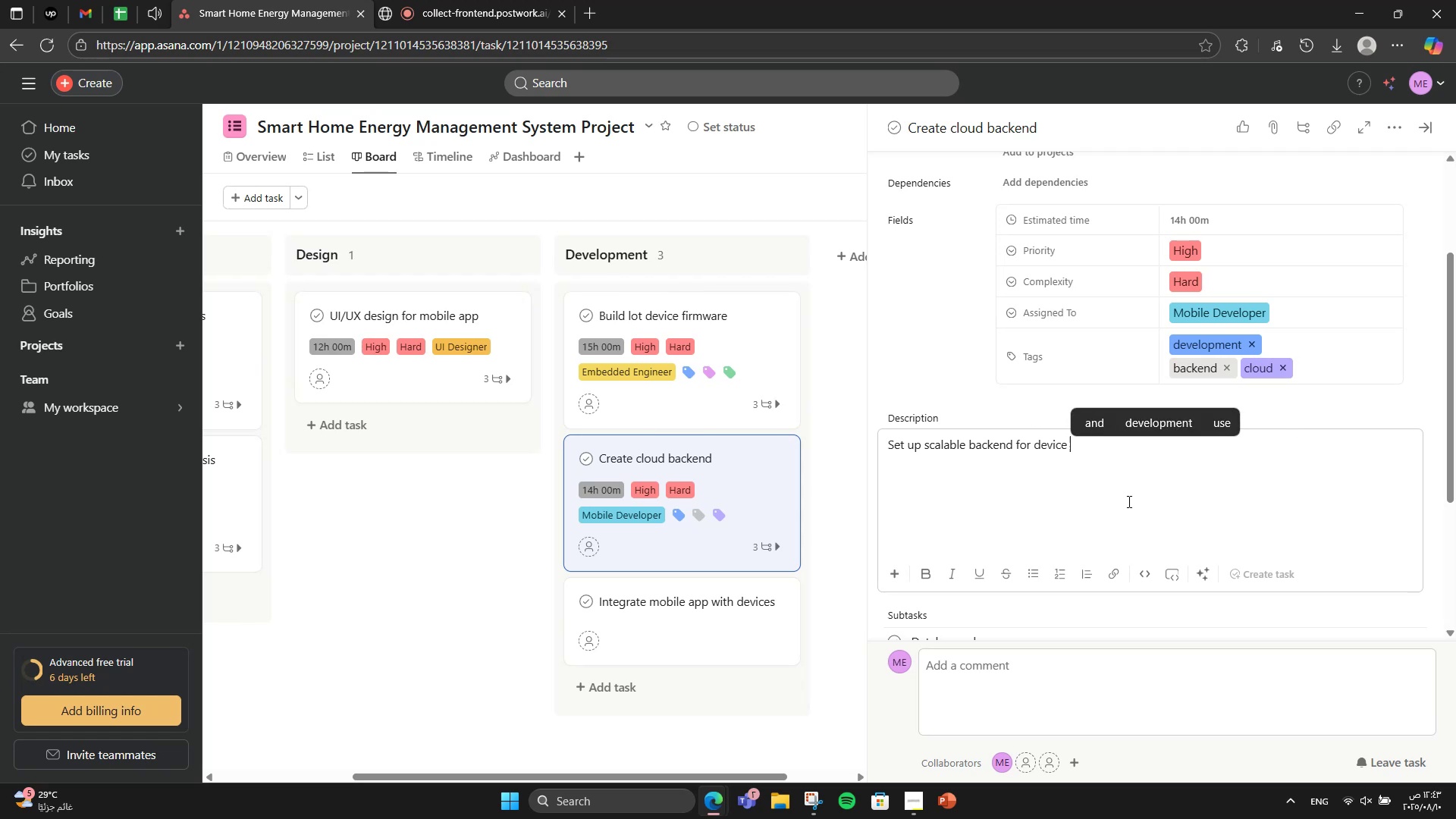 
wait(8.42)
 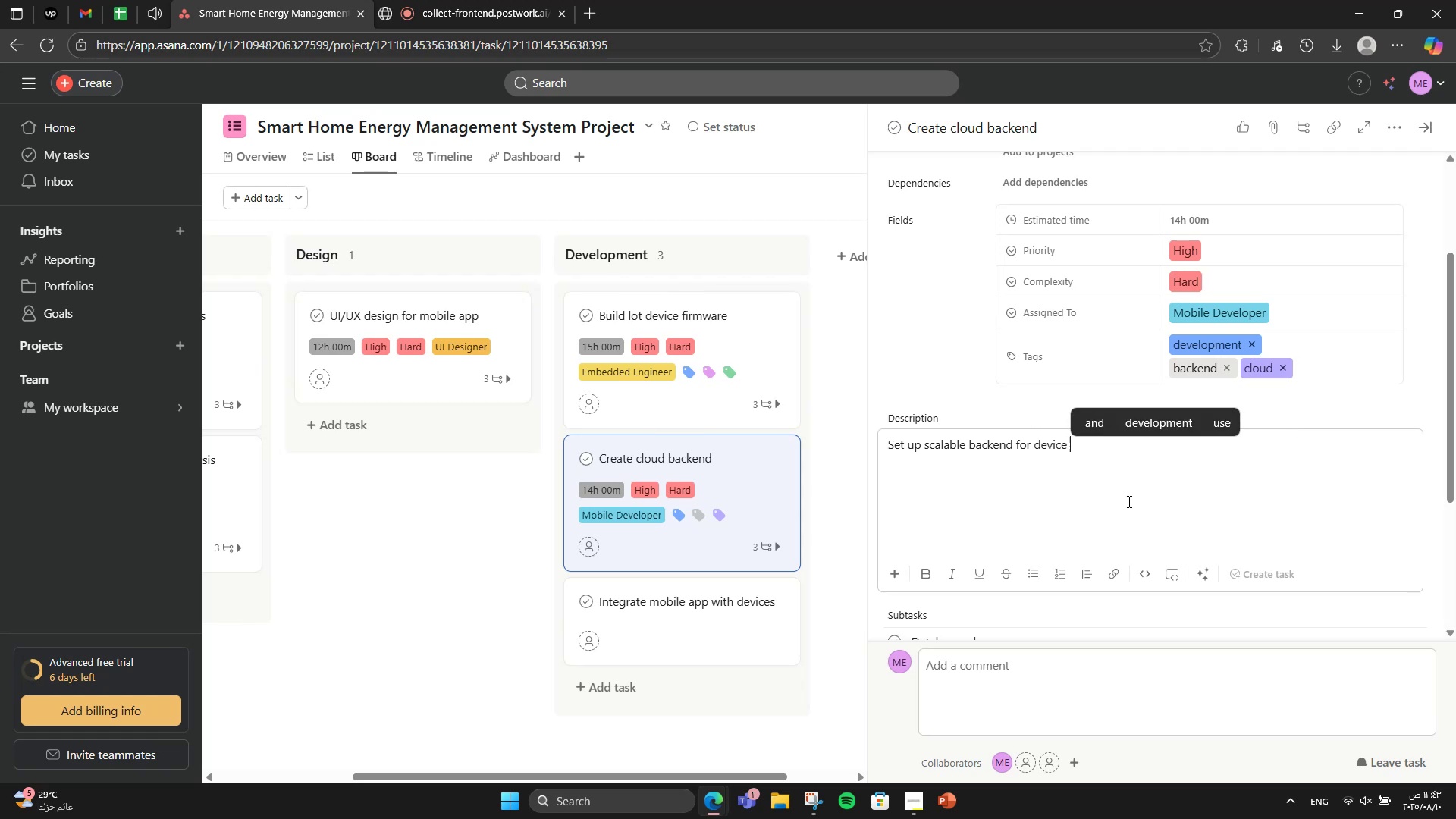 
type(data storage )
 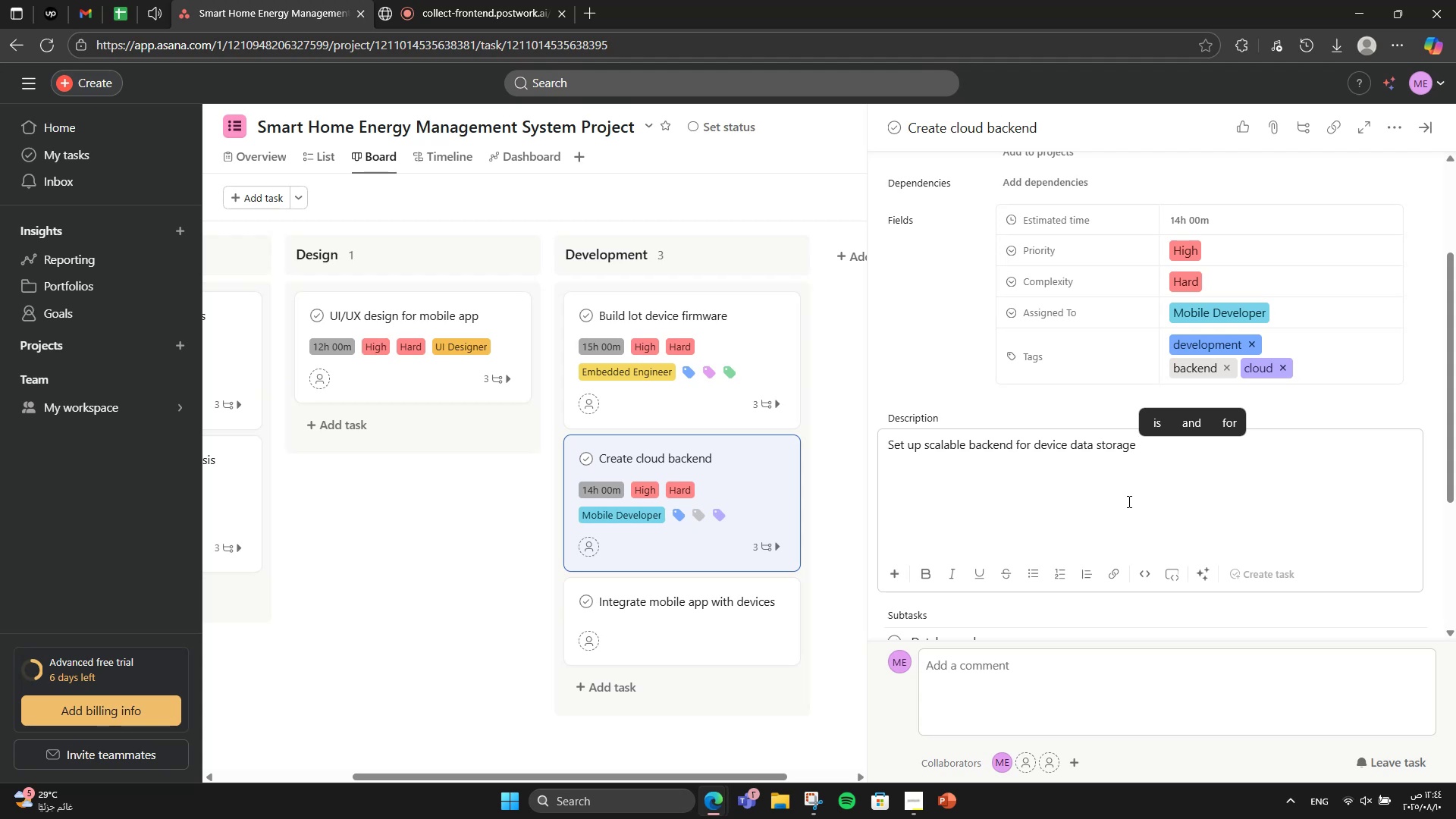 
wait(6.48)
 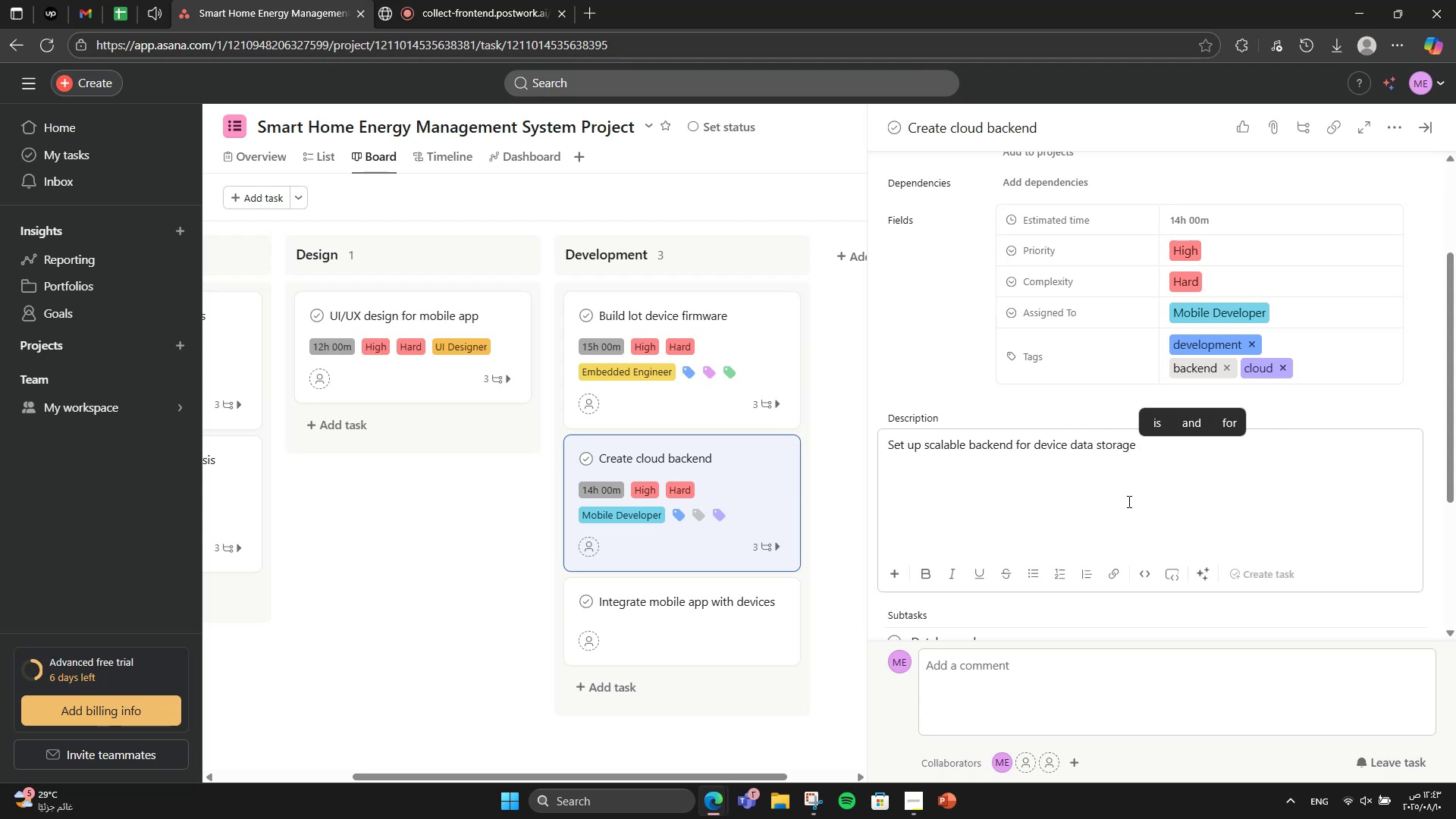 
type(and analy)
 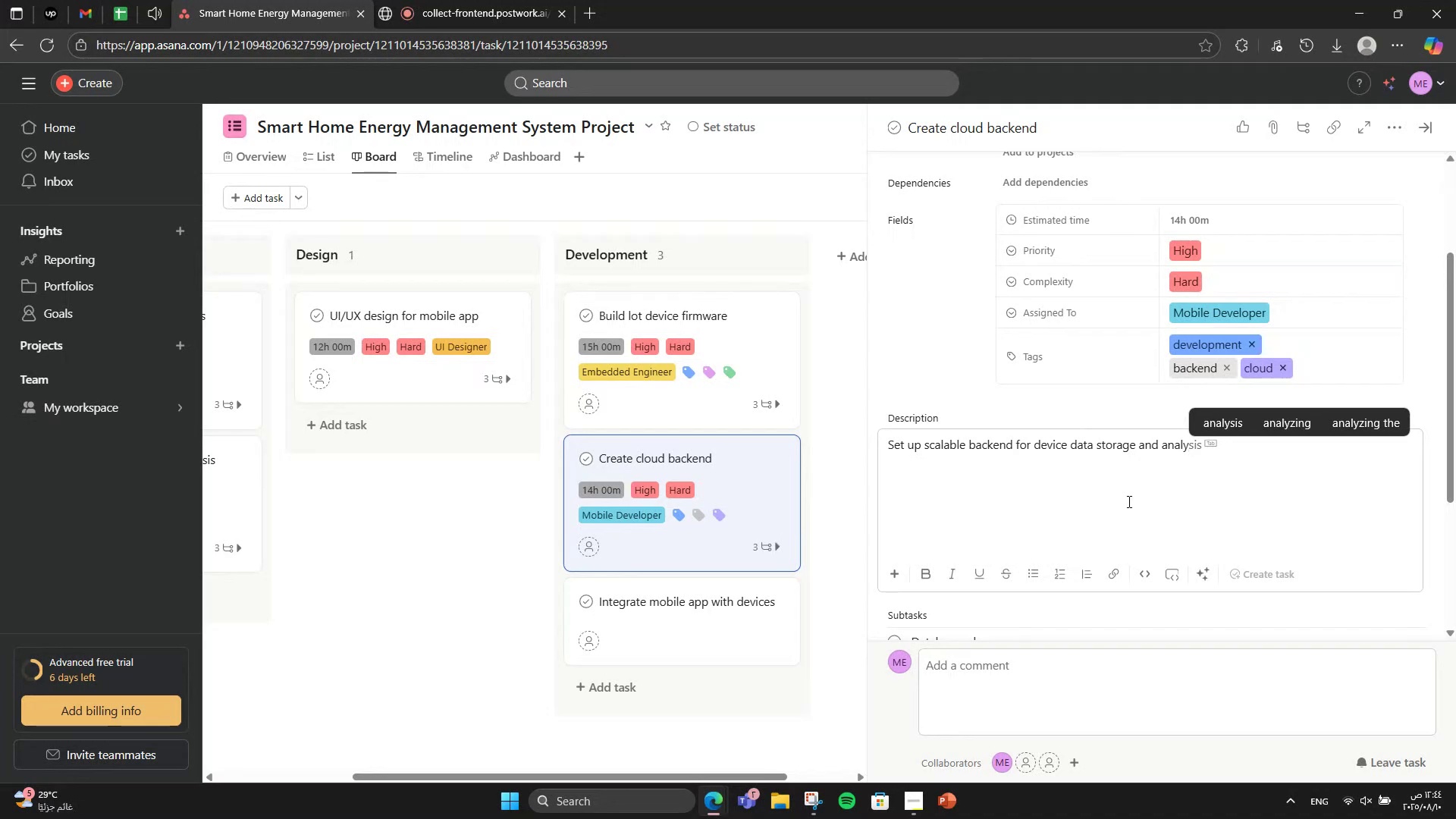 
type(ics)
key(Backspace)
key(Backspace)
key(Backspace)
type(tics)
 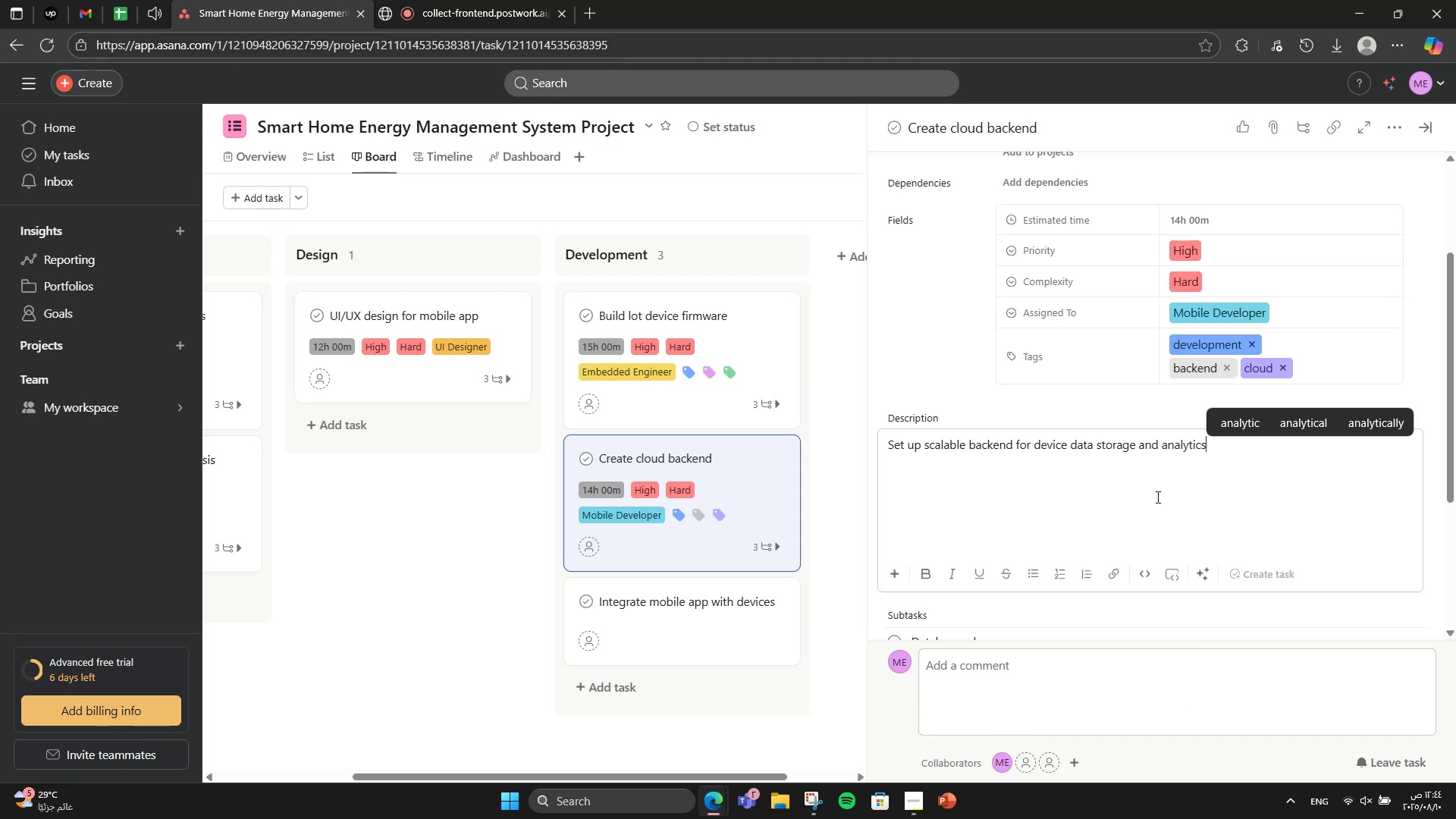 
scroll: coordinate [1072, 479], scroll_direction: down, amount: 1.0
 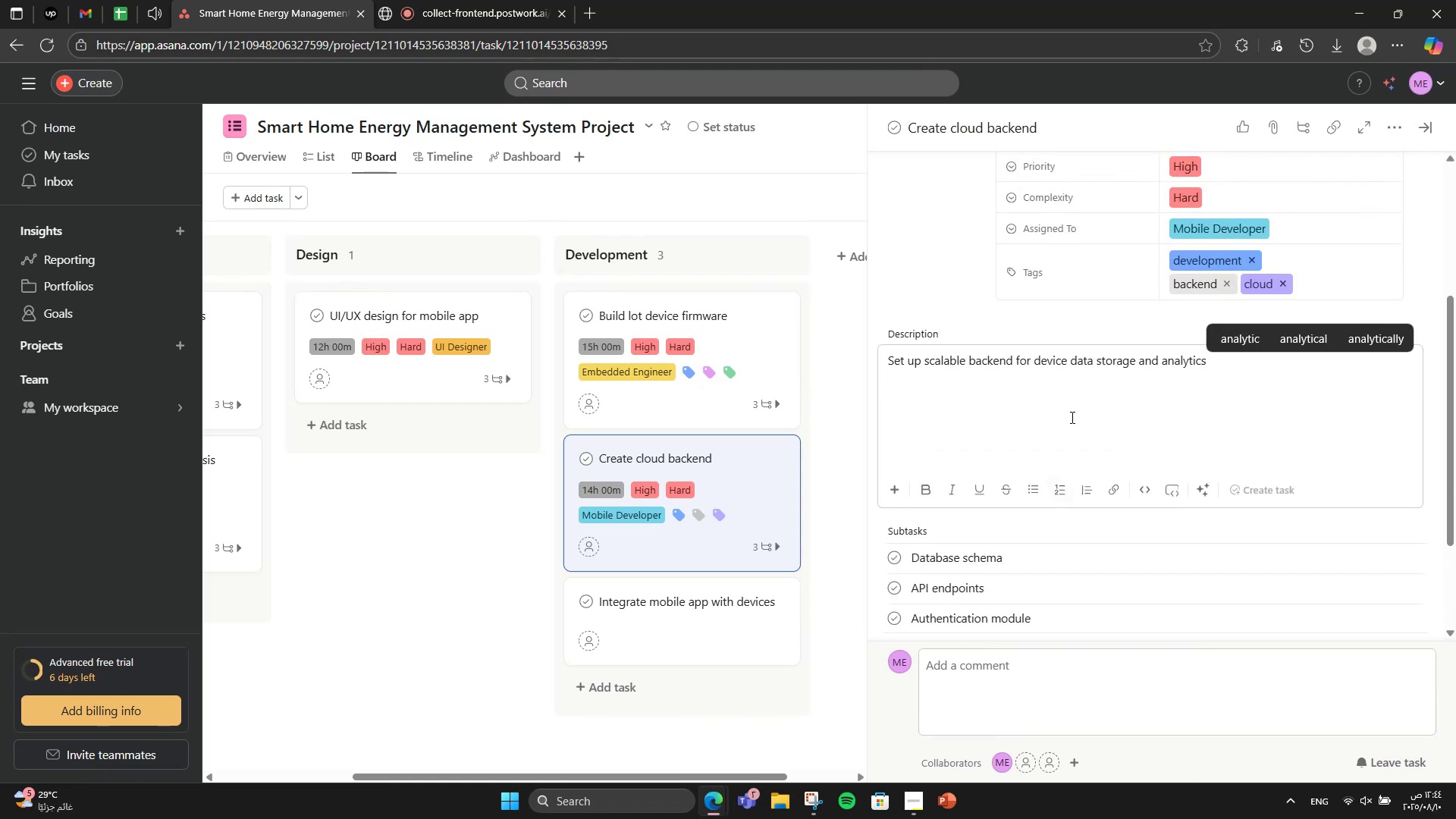 
left_click([1071, 417])
 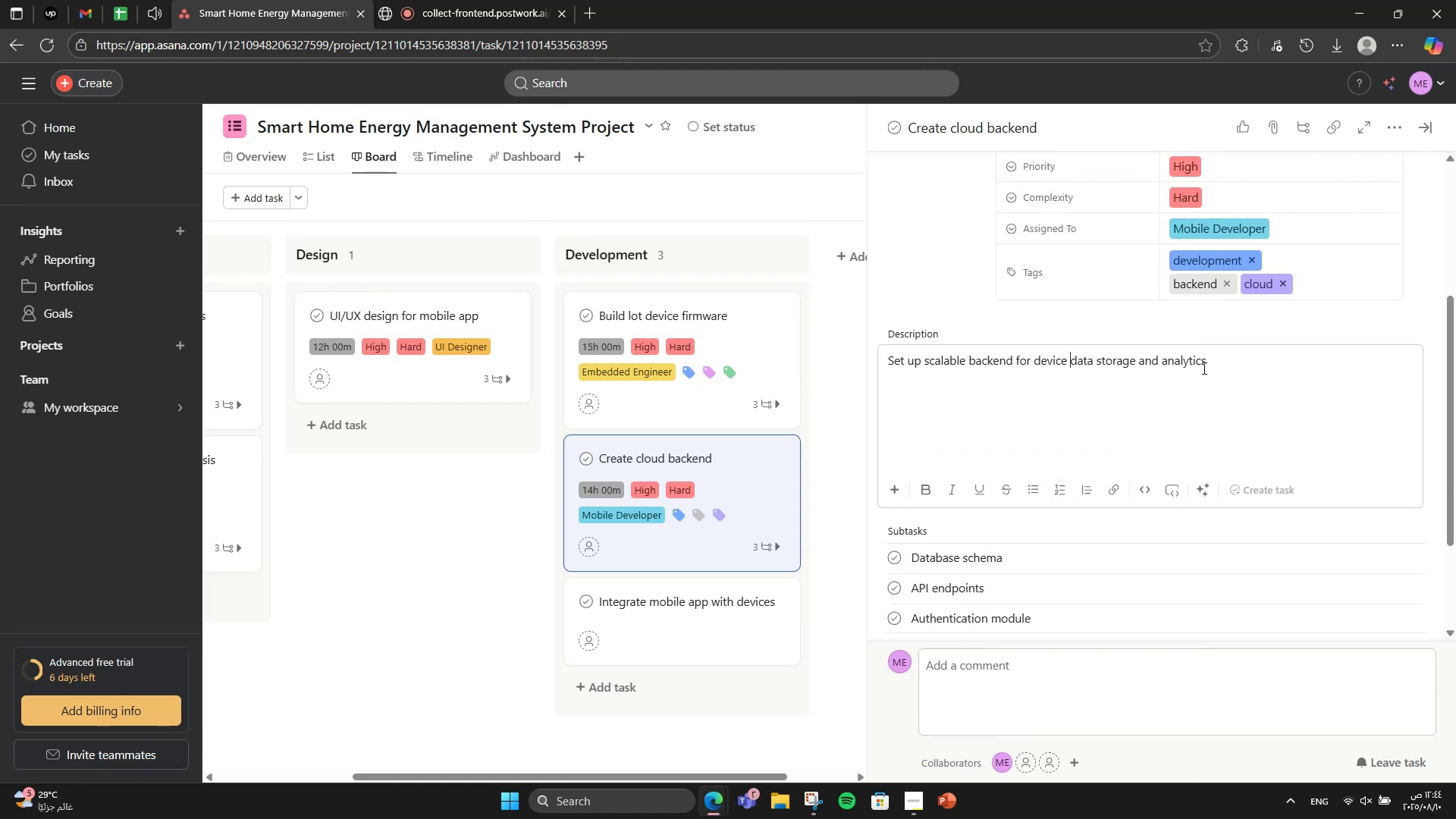 
left_click([1442, 368])
 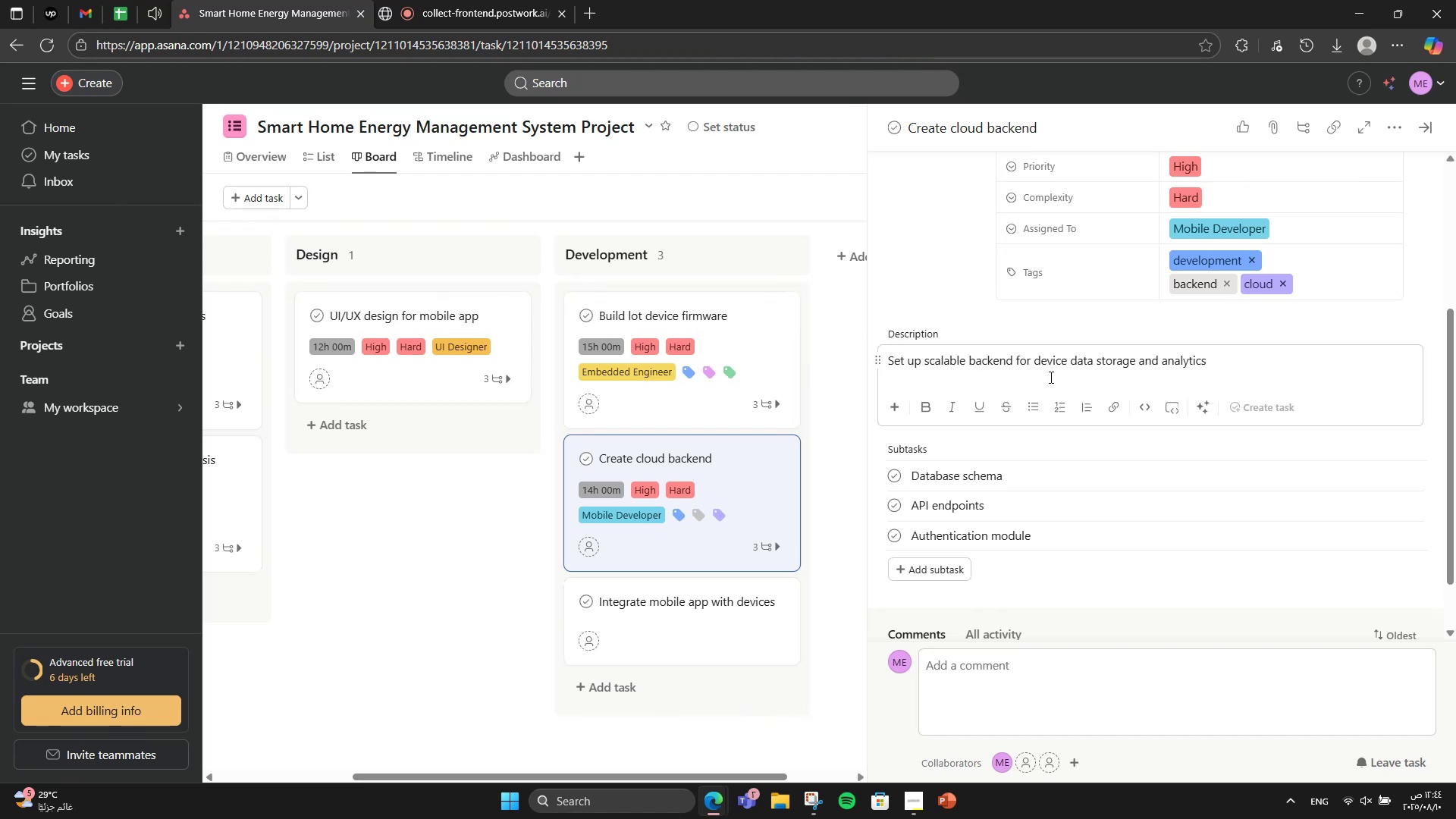 
wait(15.04)
 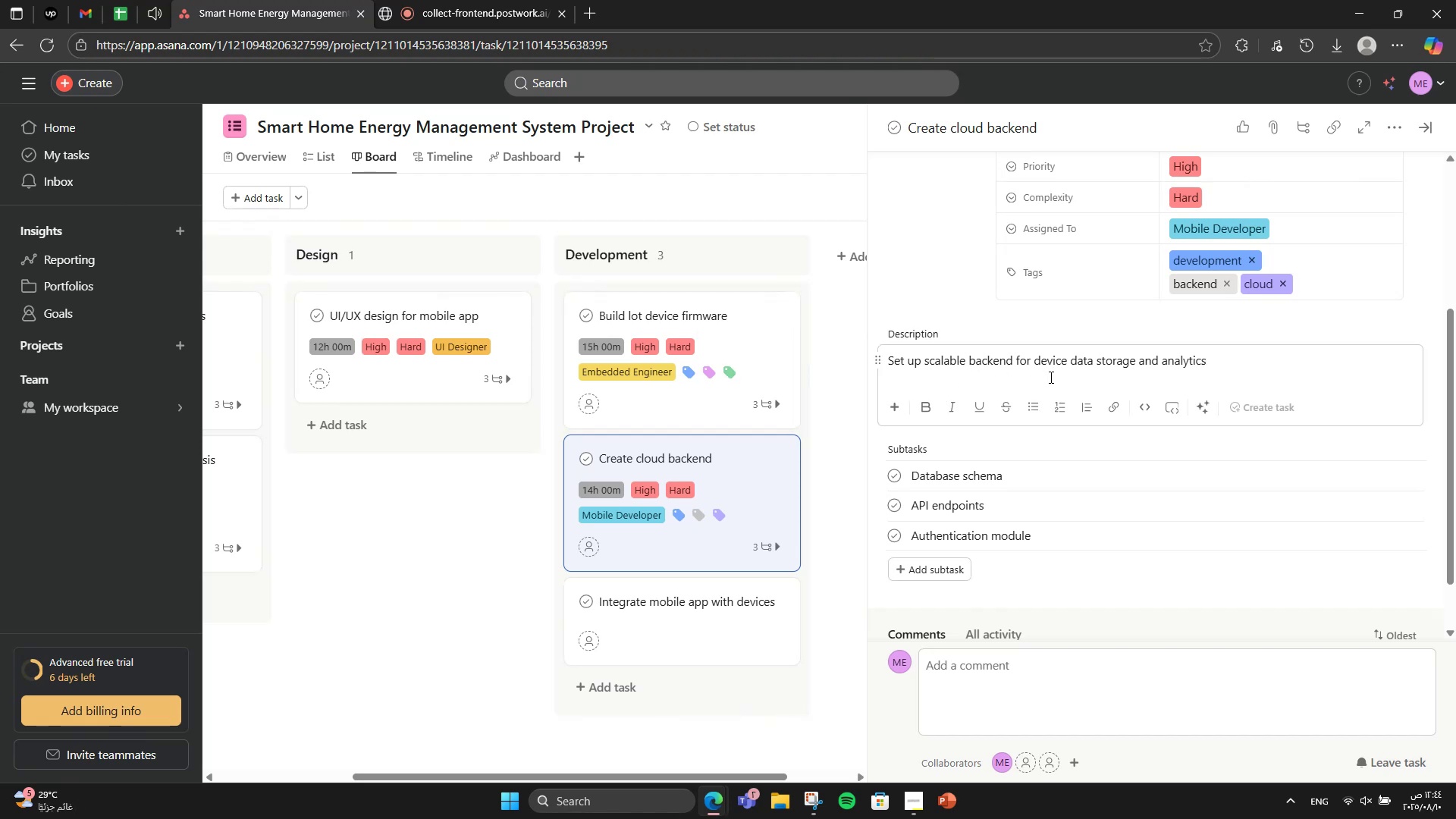 
key(Period)
 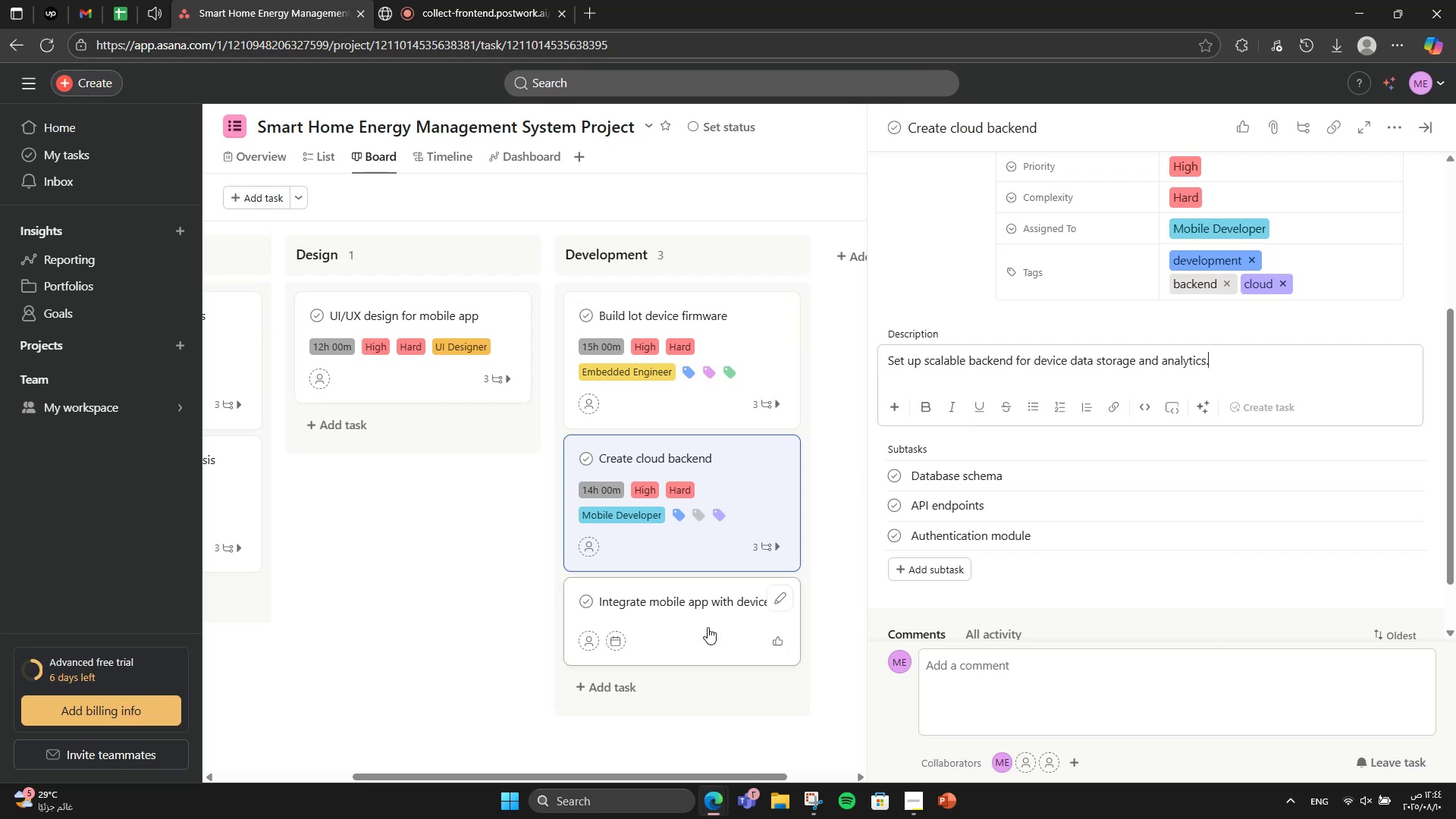 
left_click([708, 627])
 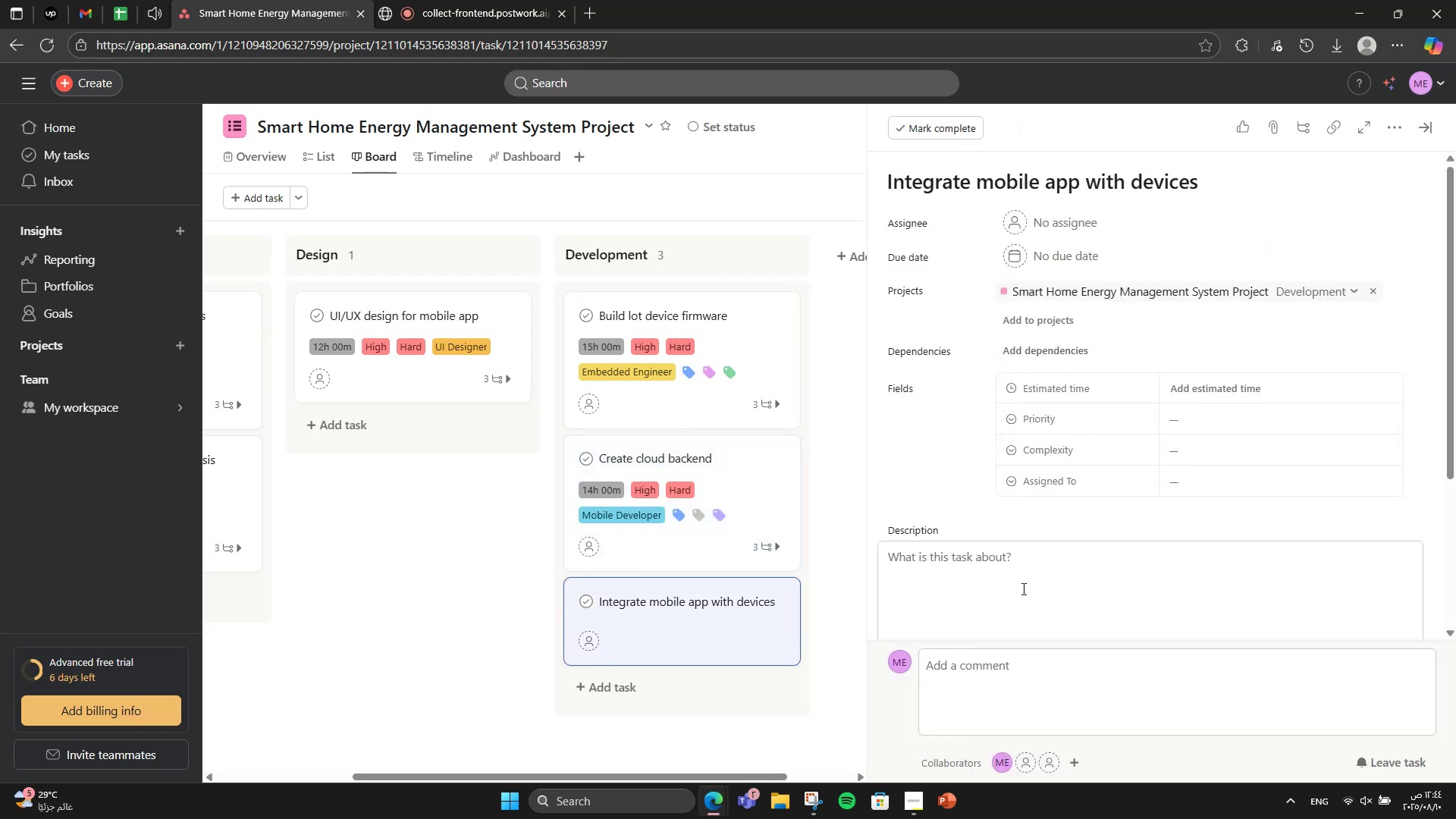 
left_click([1022, 588])
 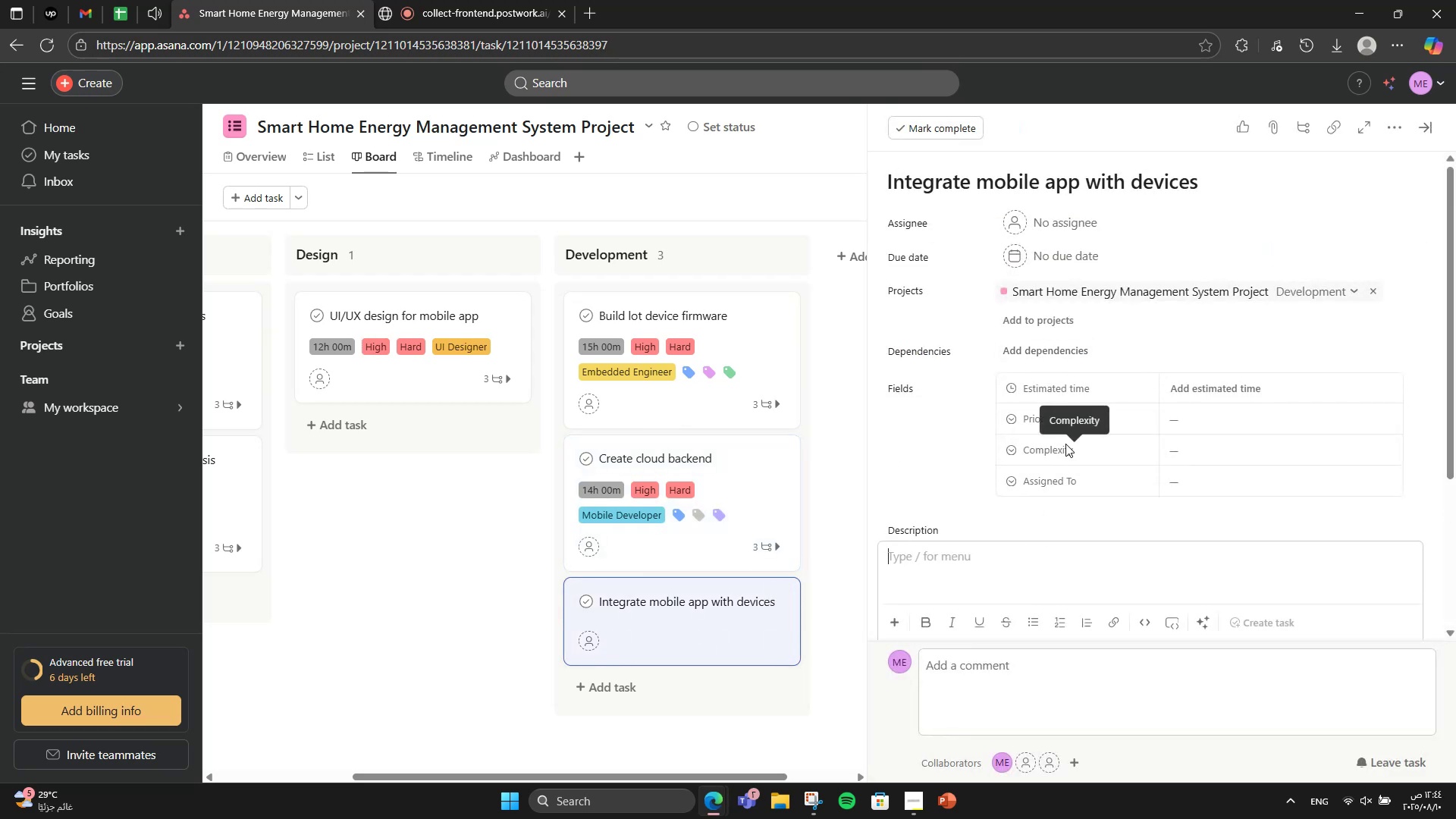 
type(Enable)
 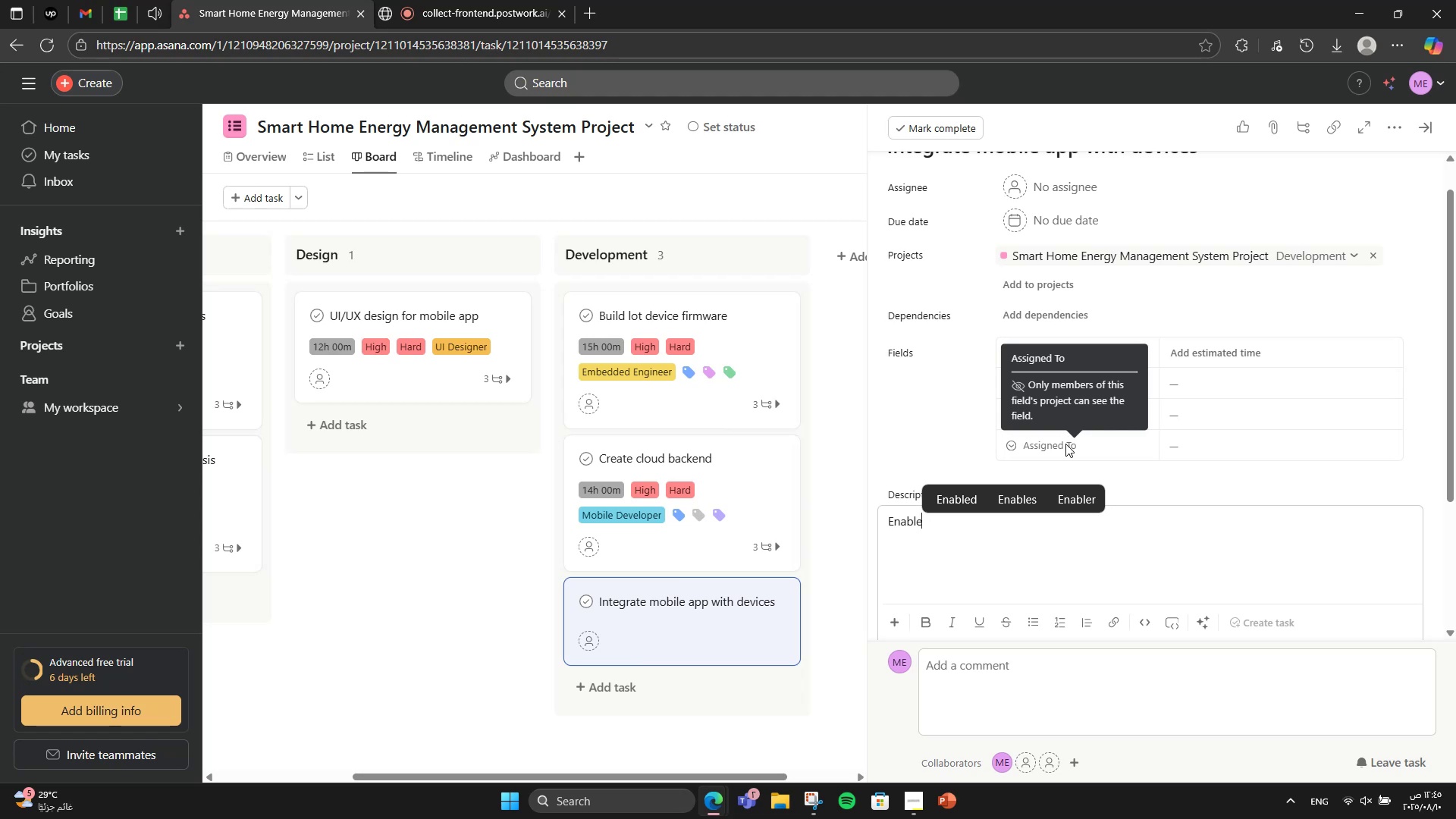 
wait(32.71)
 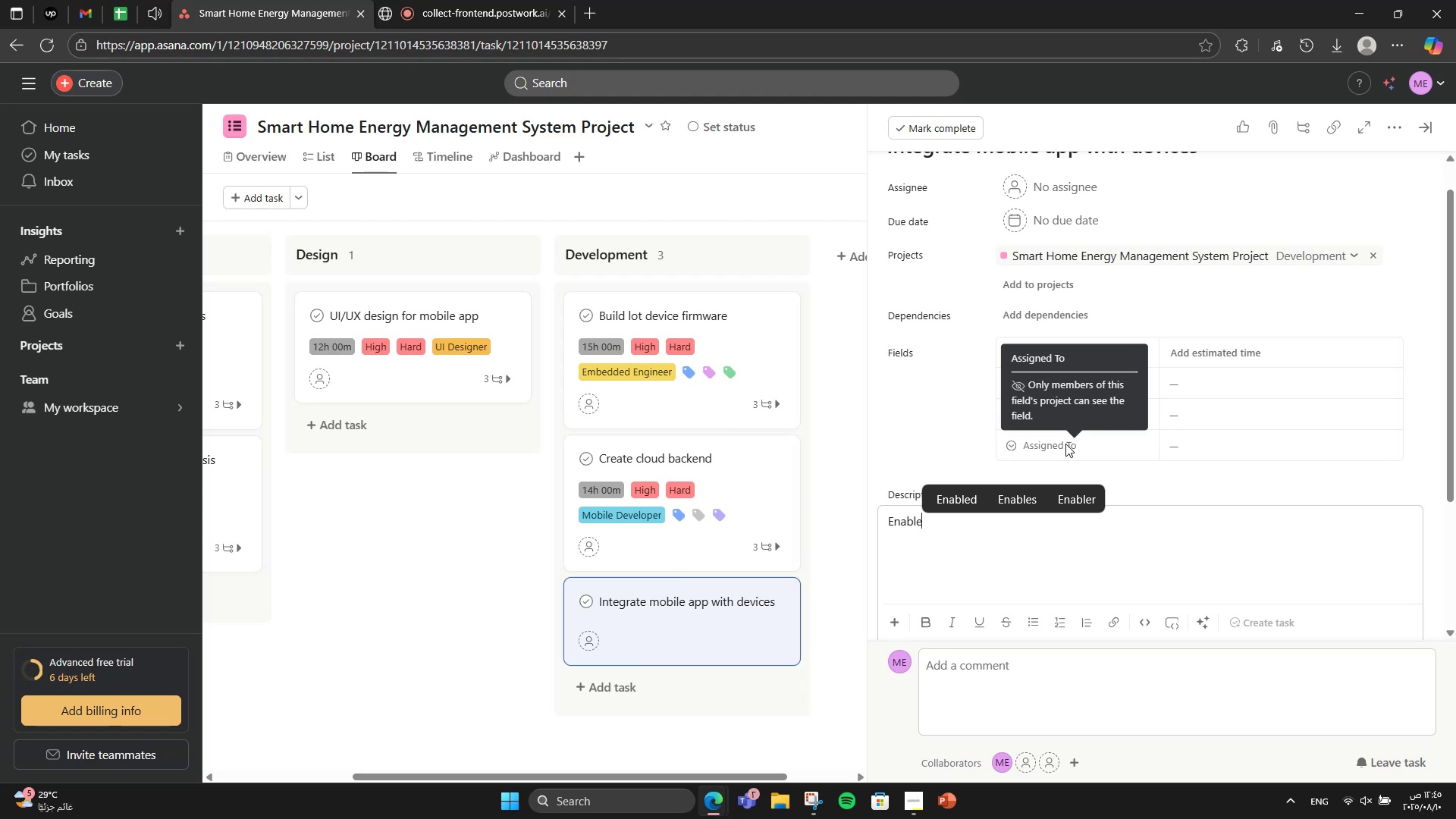 
left_click([1092, 563])
 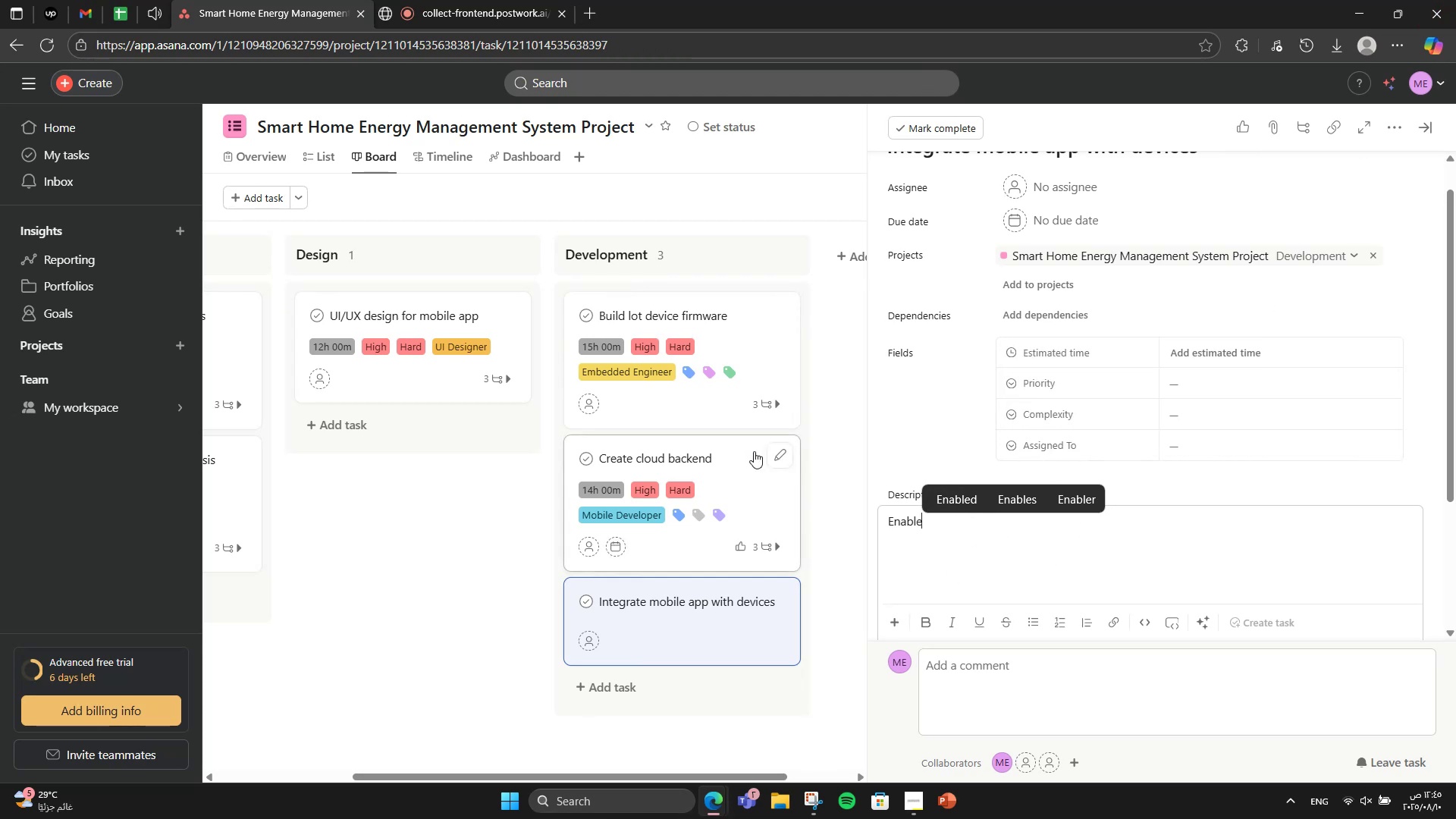 
left_click([704, 480])
 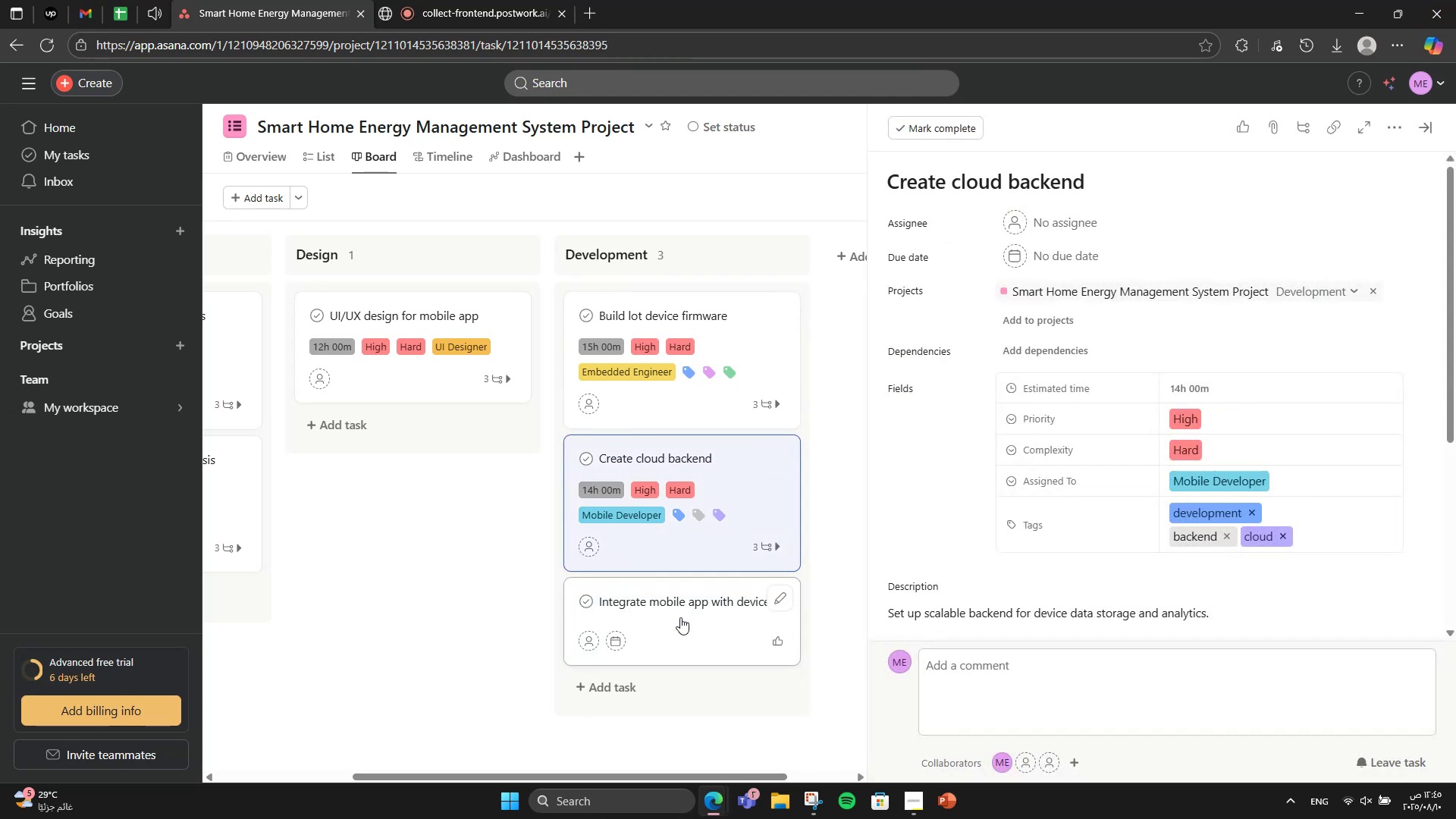 
left_click([682, 602])
 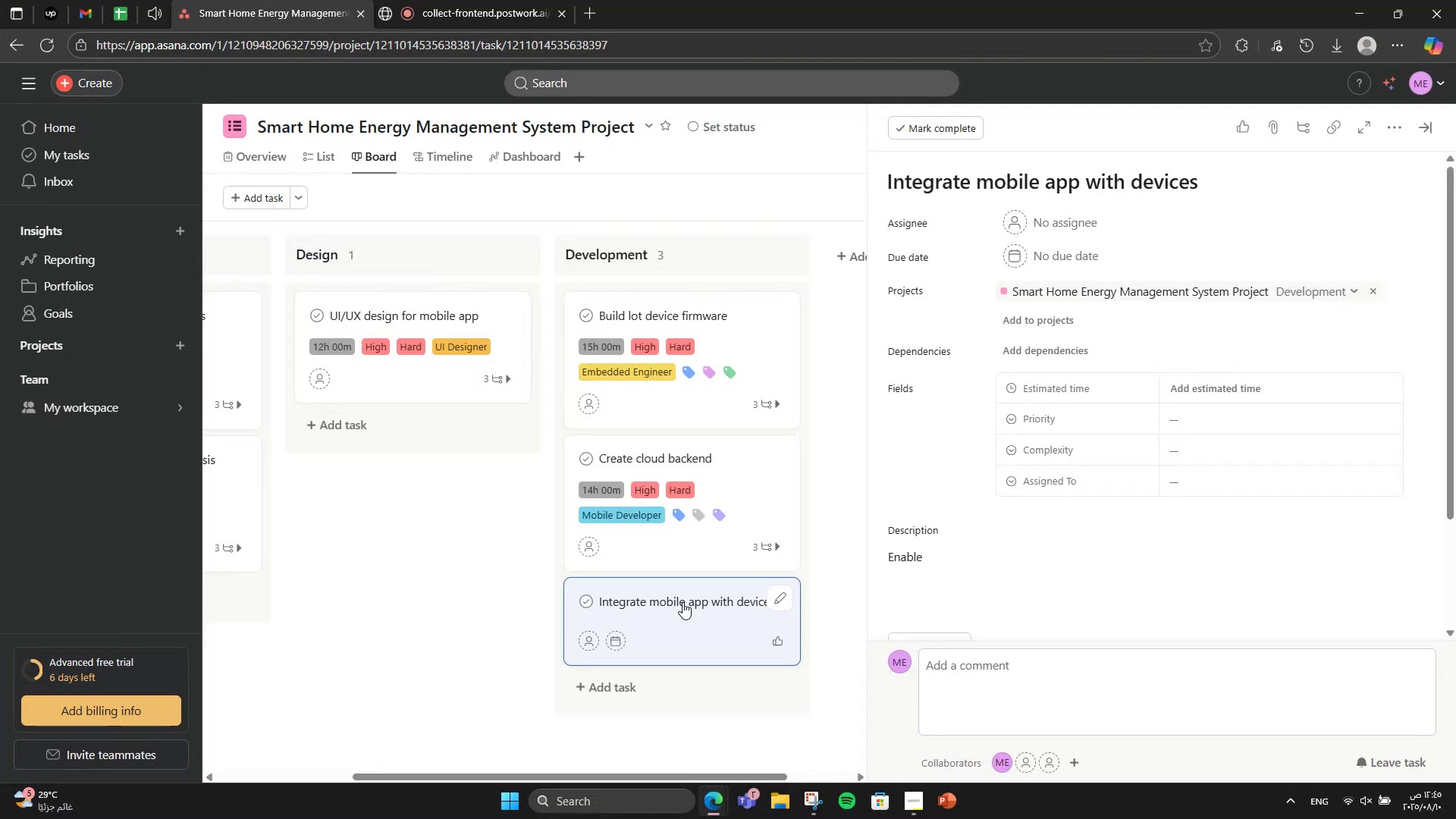 
wait(7.66)
 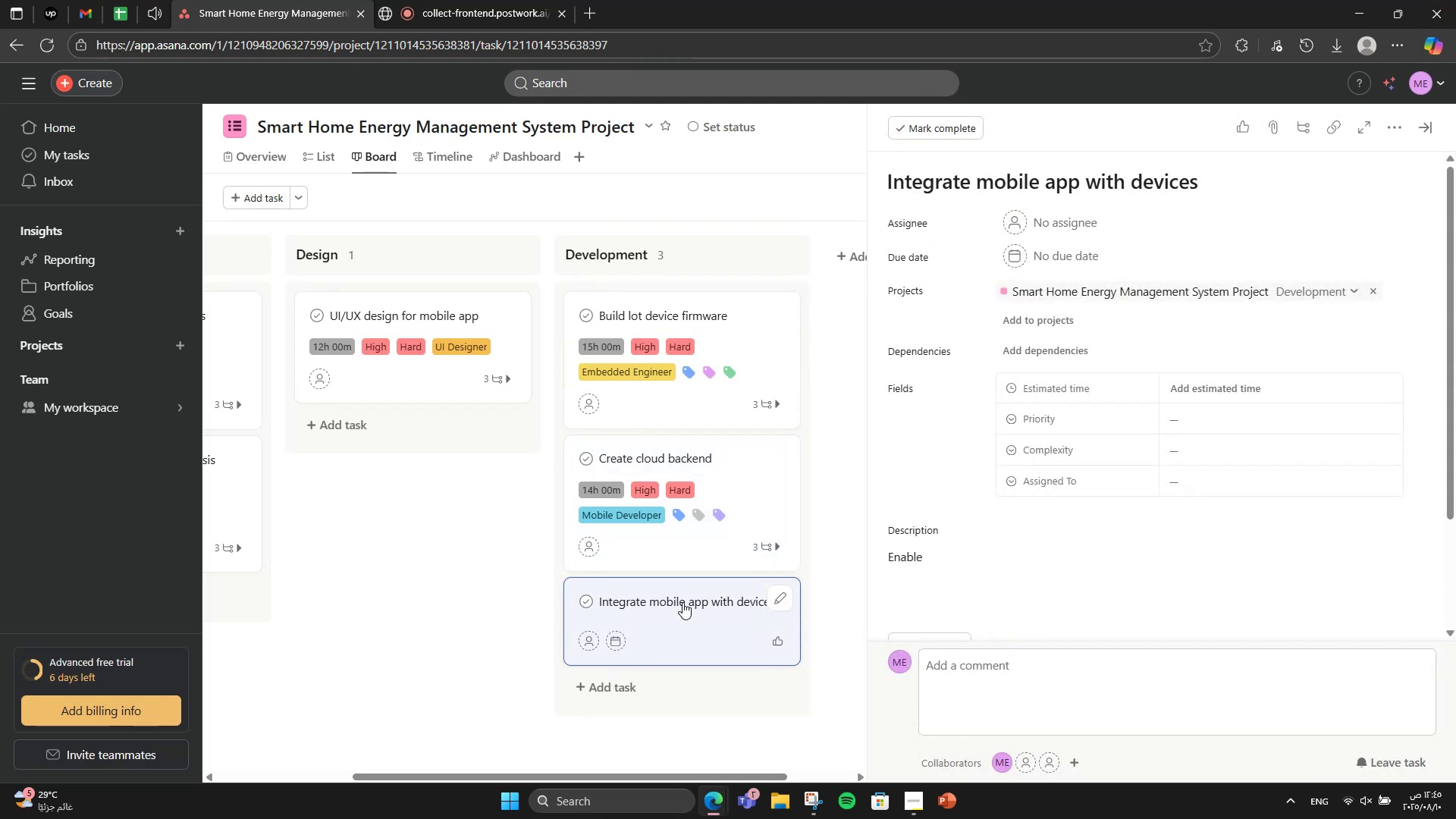 
left_click([1128, 545])
 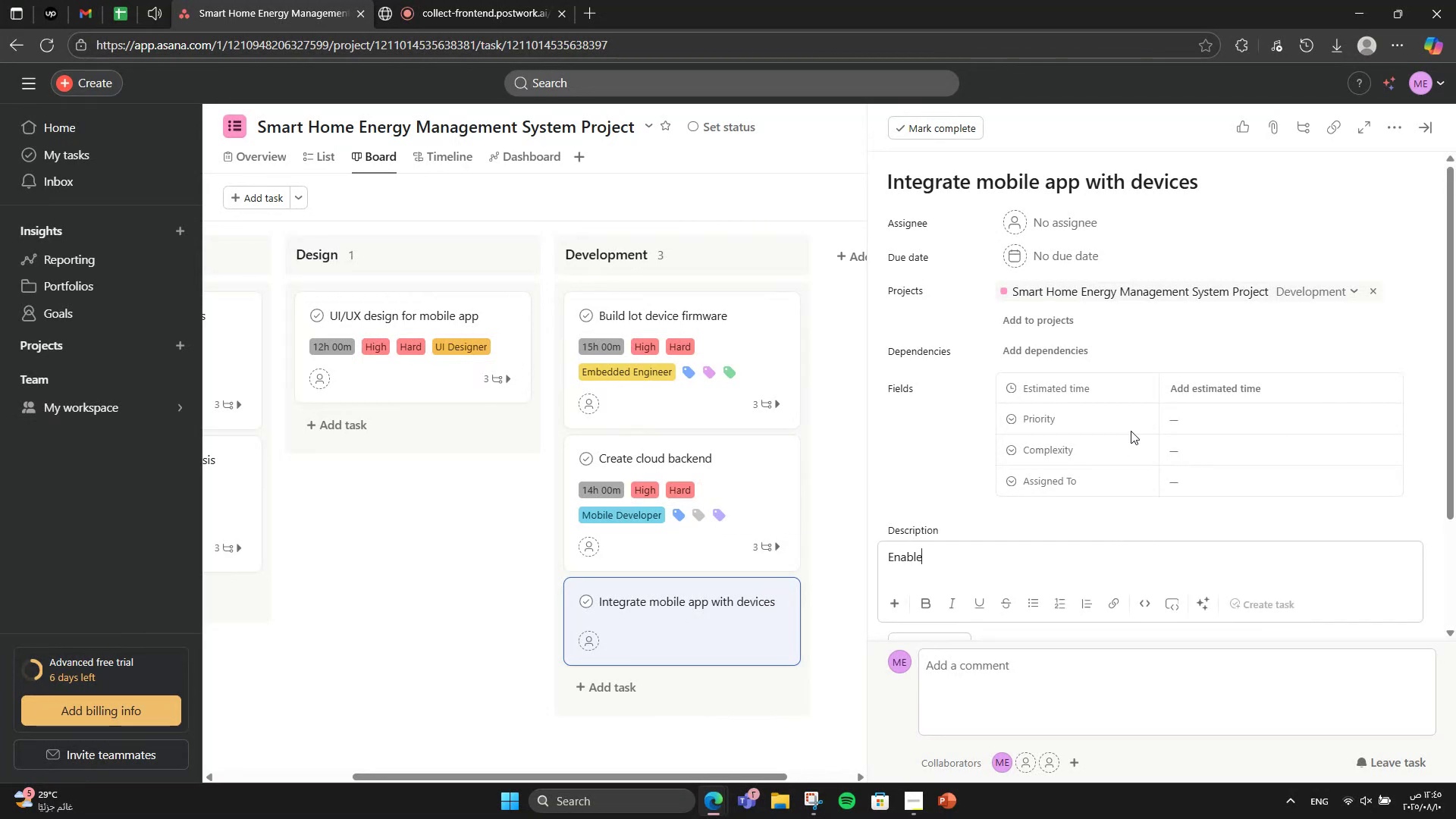 
scroll: coordinate [1131, 429], scroll_direction: down, amount: 1.0
 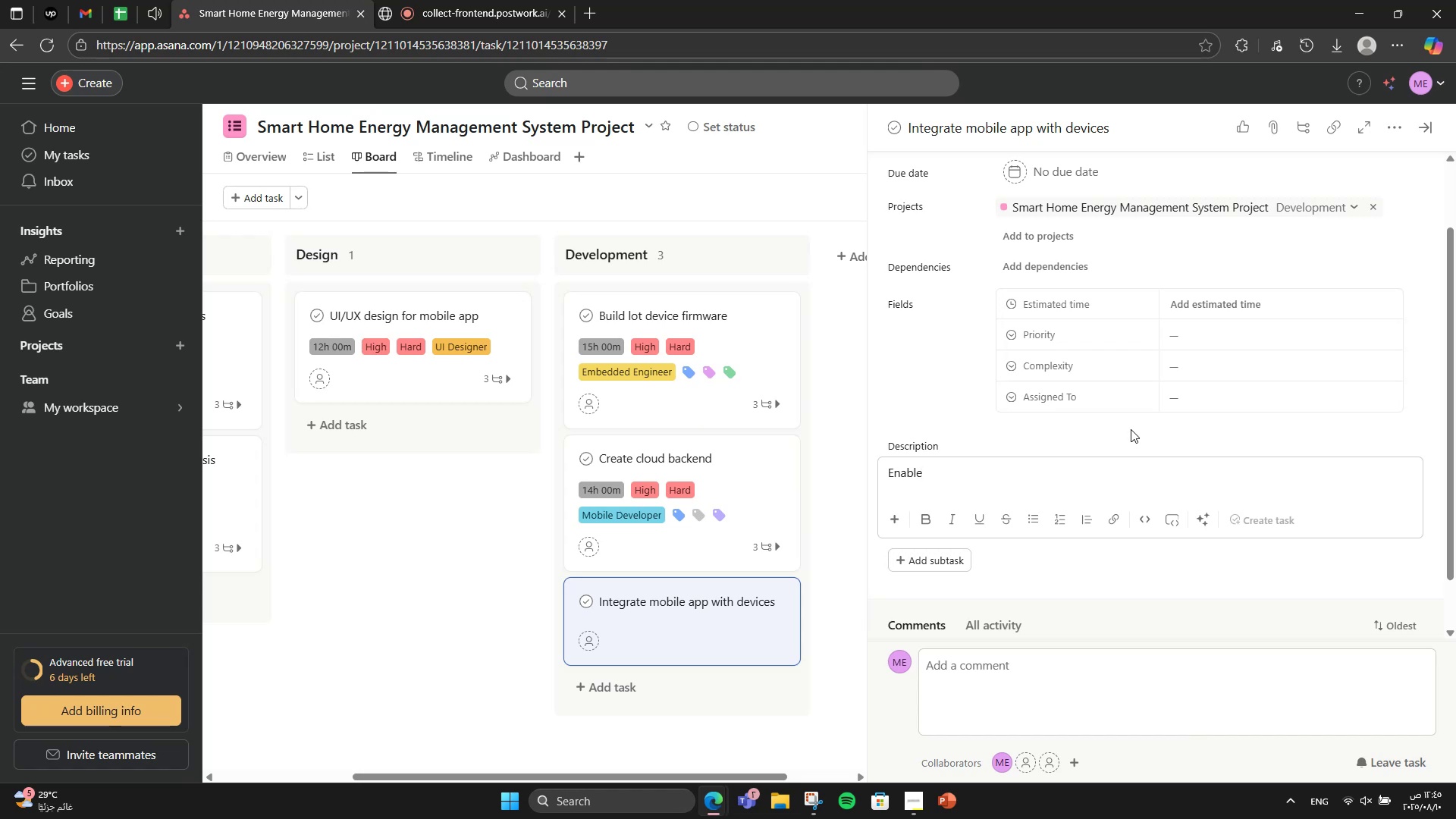 
wait(24.21)
 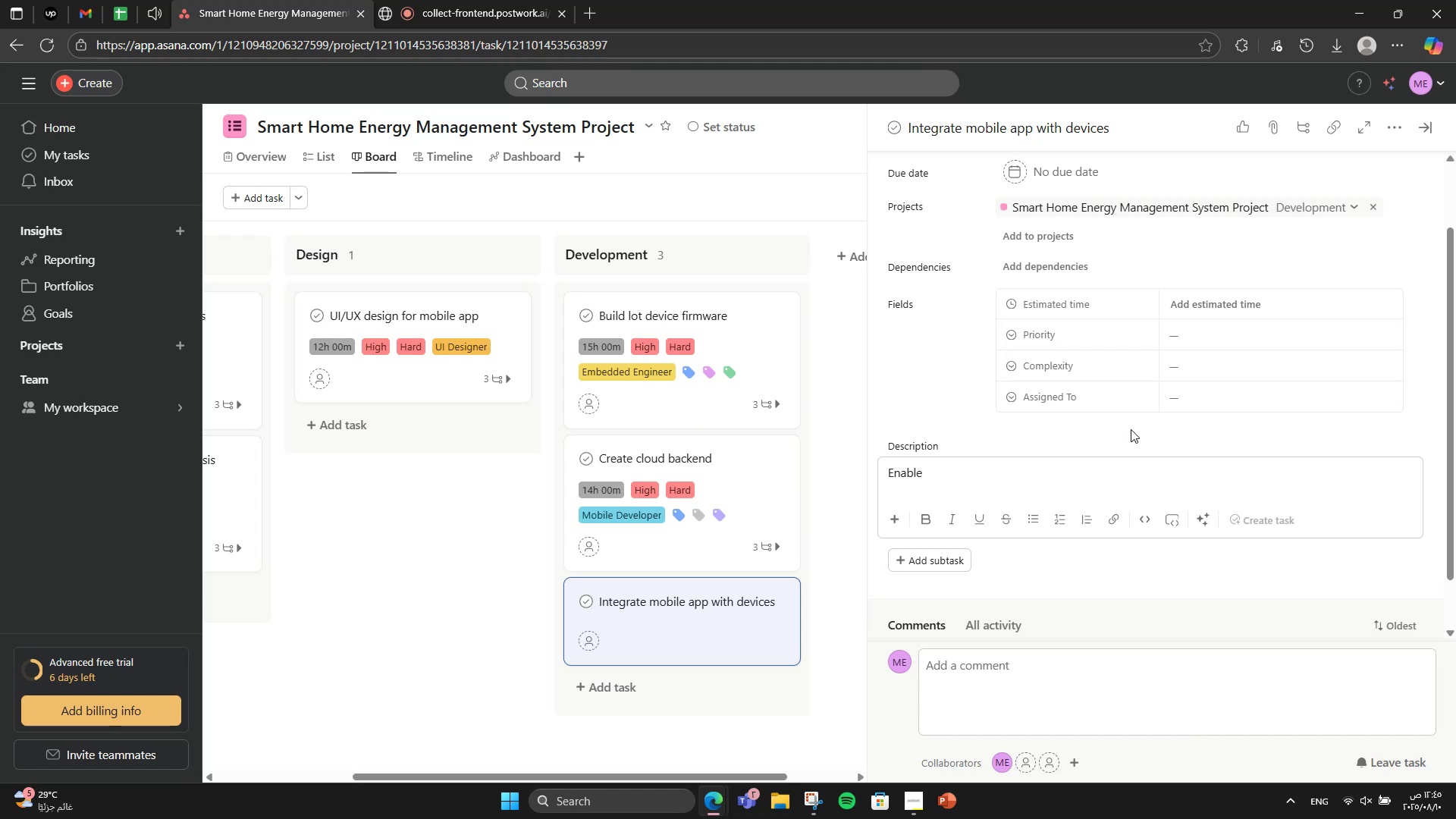 
type( real-time control and m)
 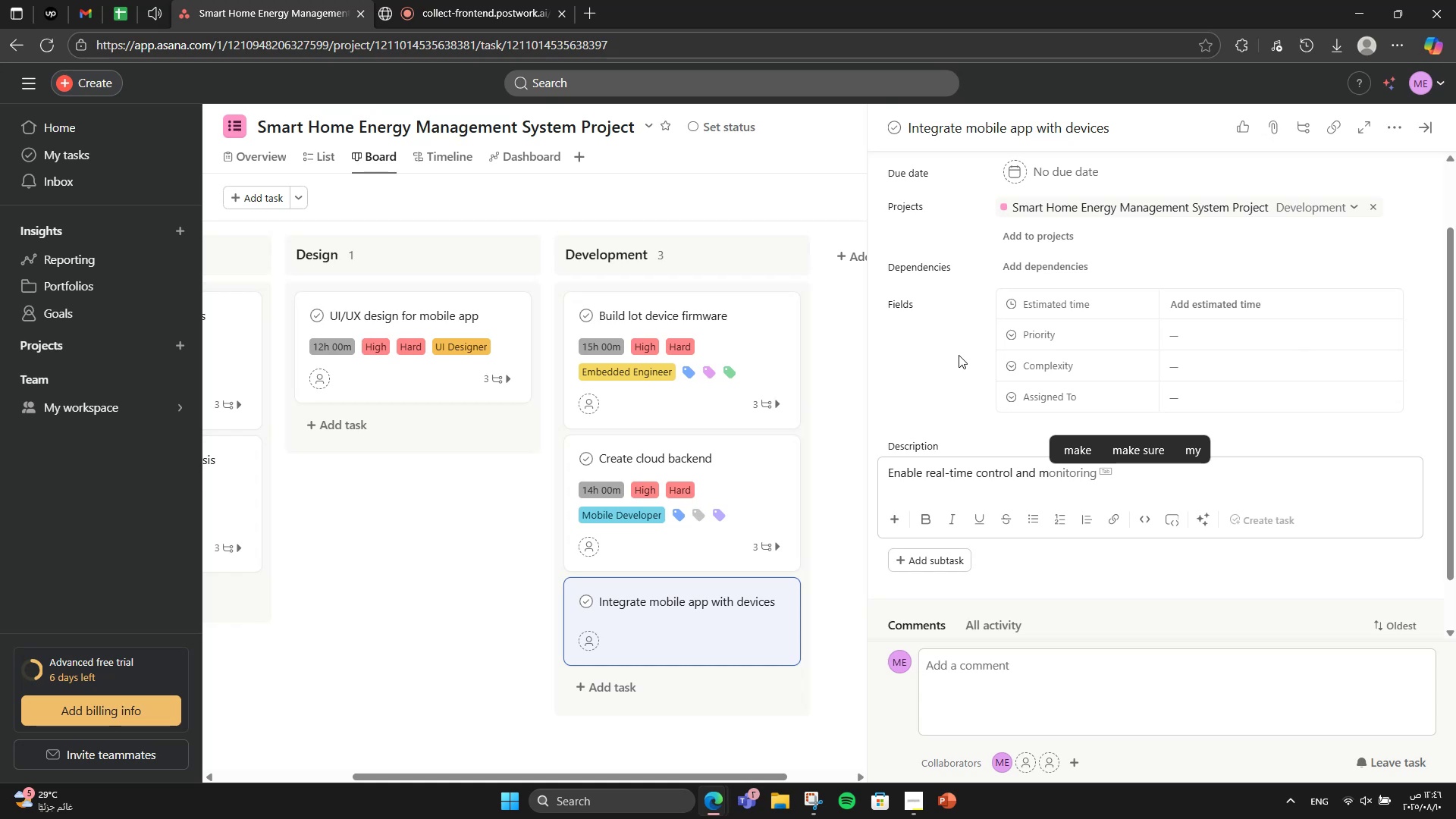 
key(ArrowRight)
 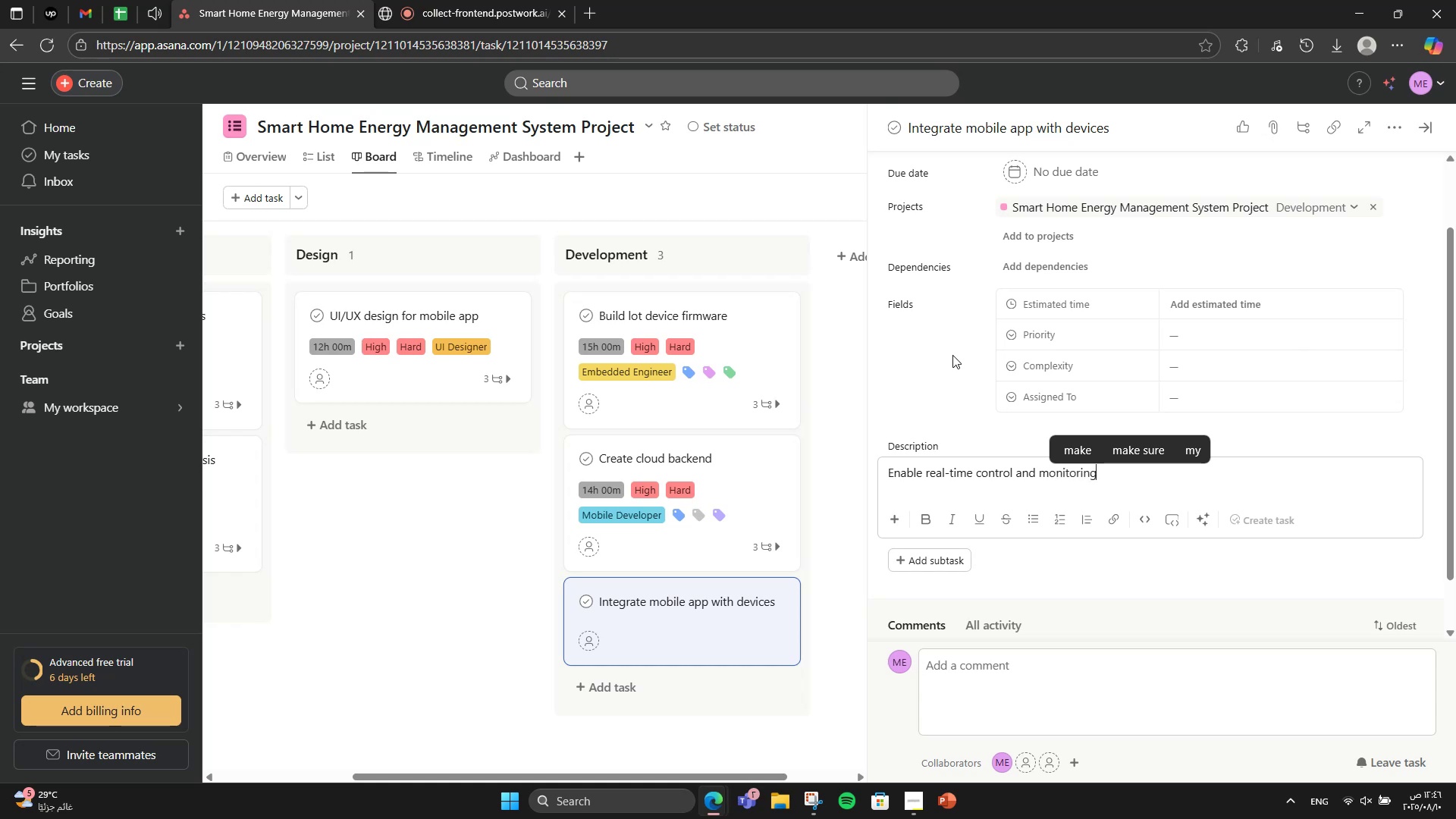 
type( from the app.)
 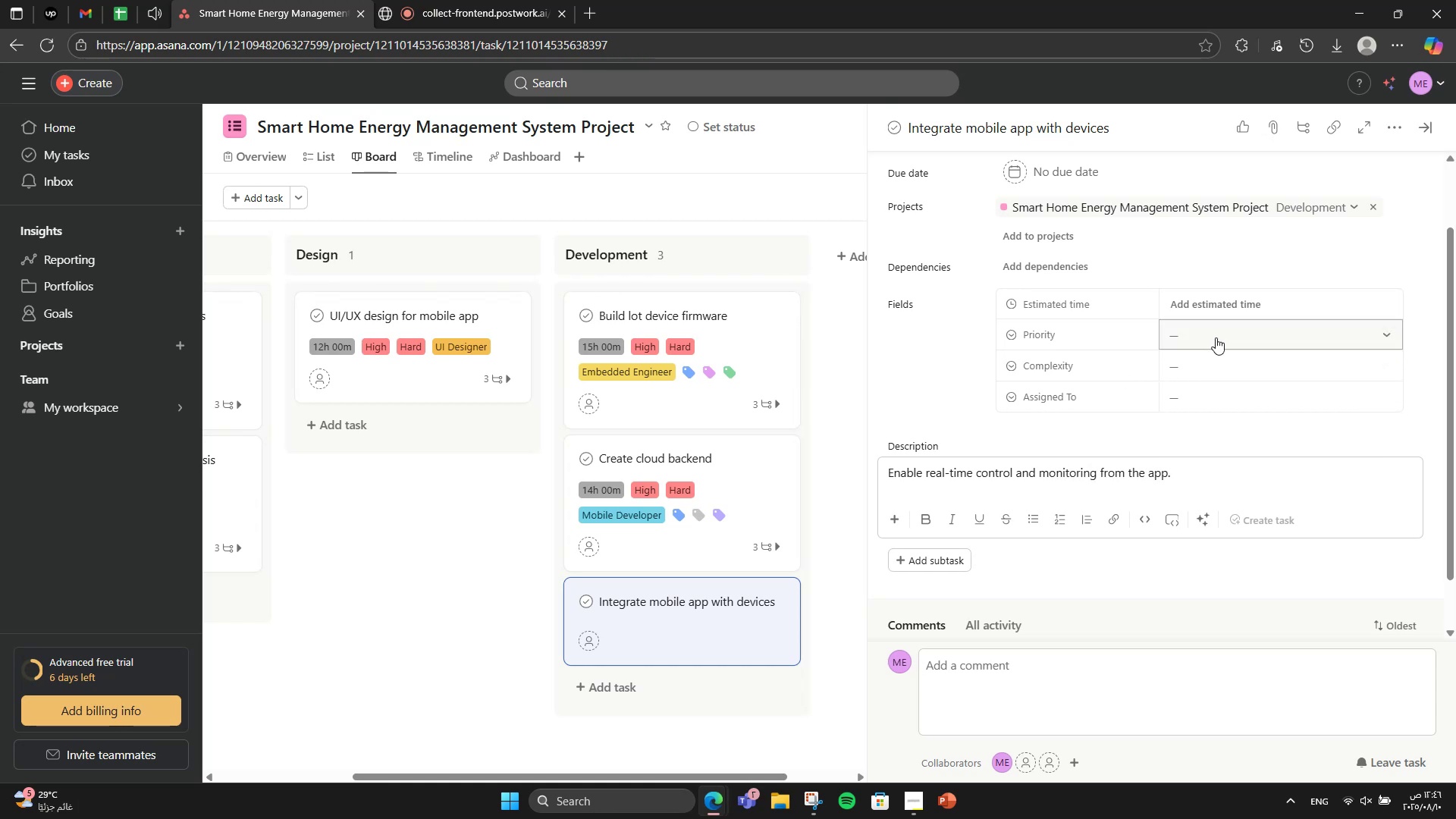 
left_click([1216, 337])
 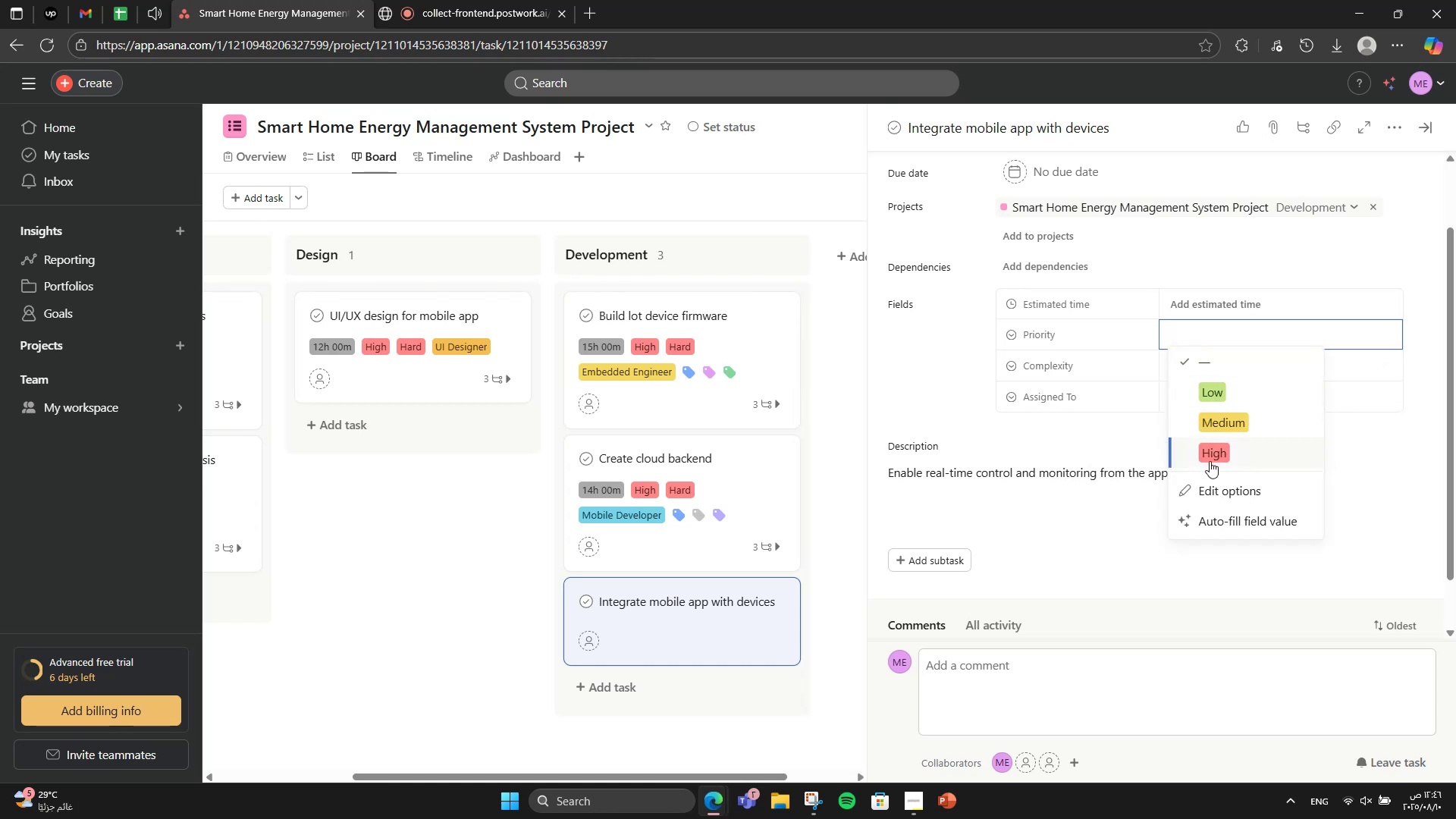 
left_click([1210, 460])
 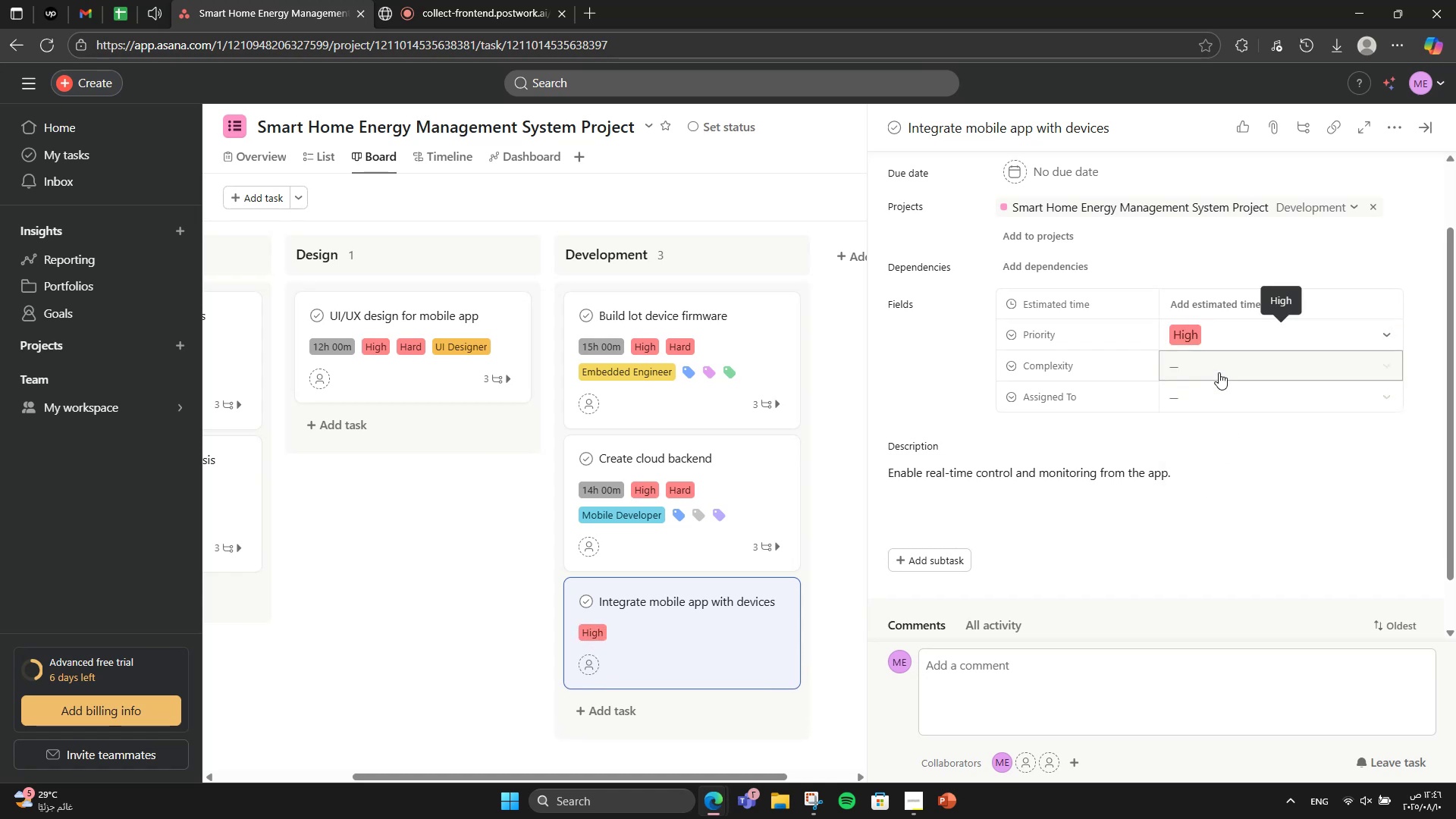 
left_click([1218, 369])
 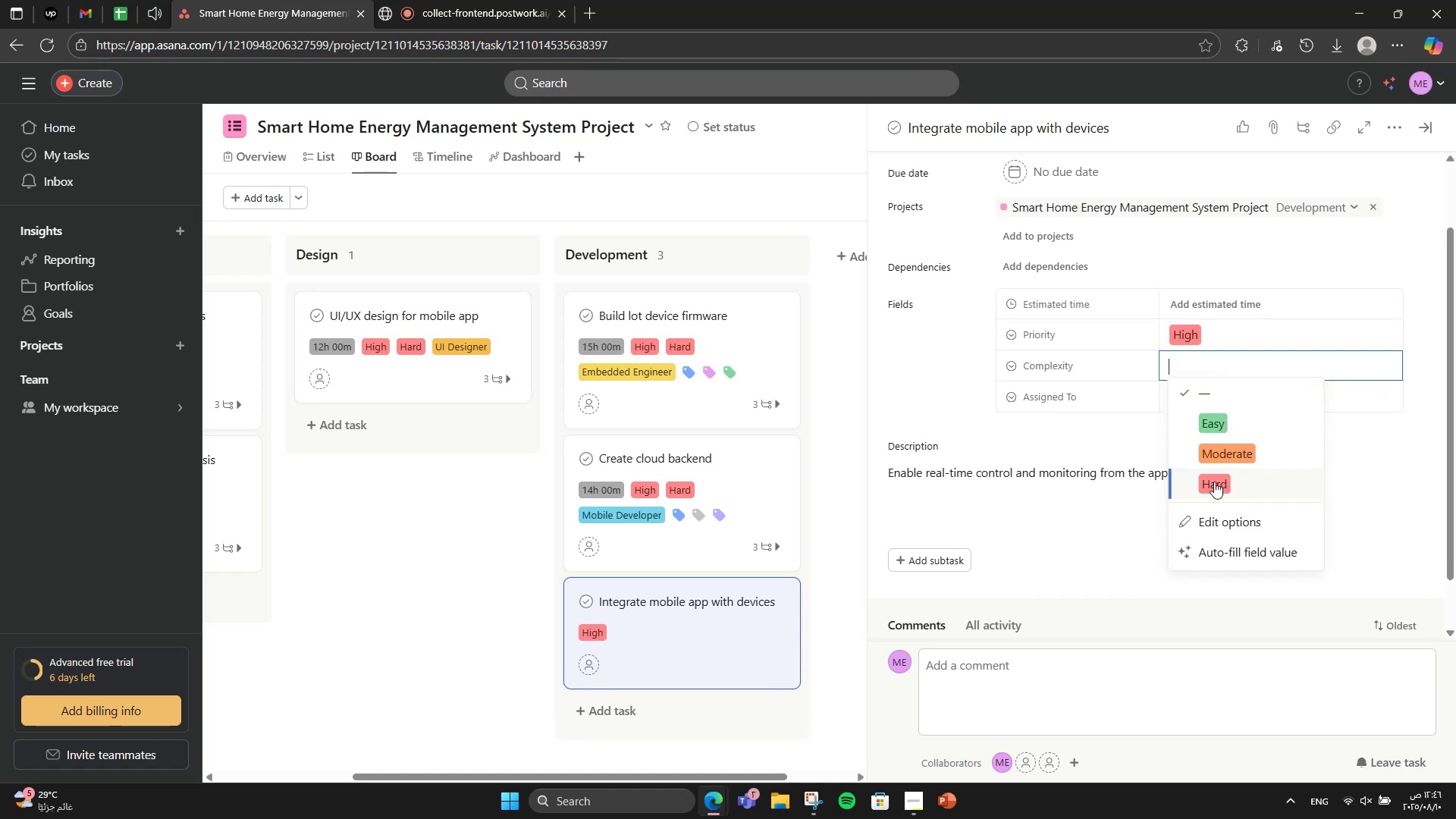 
left_click([1214, 482])
 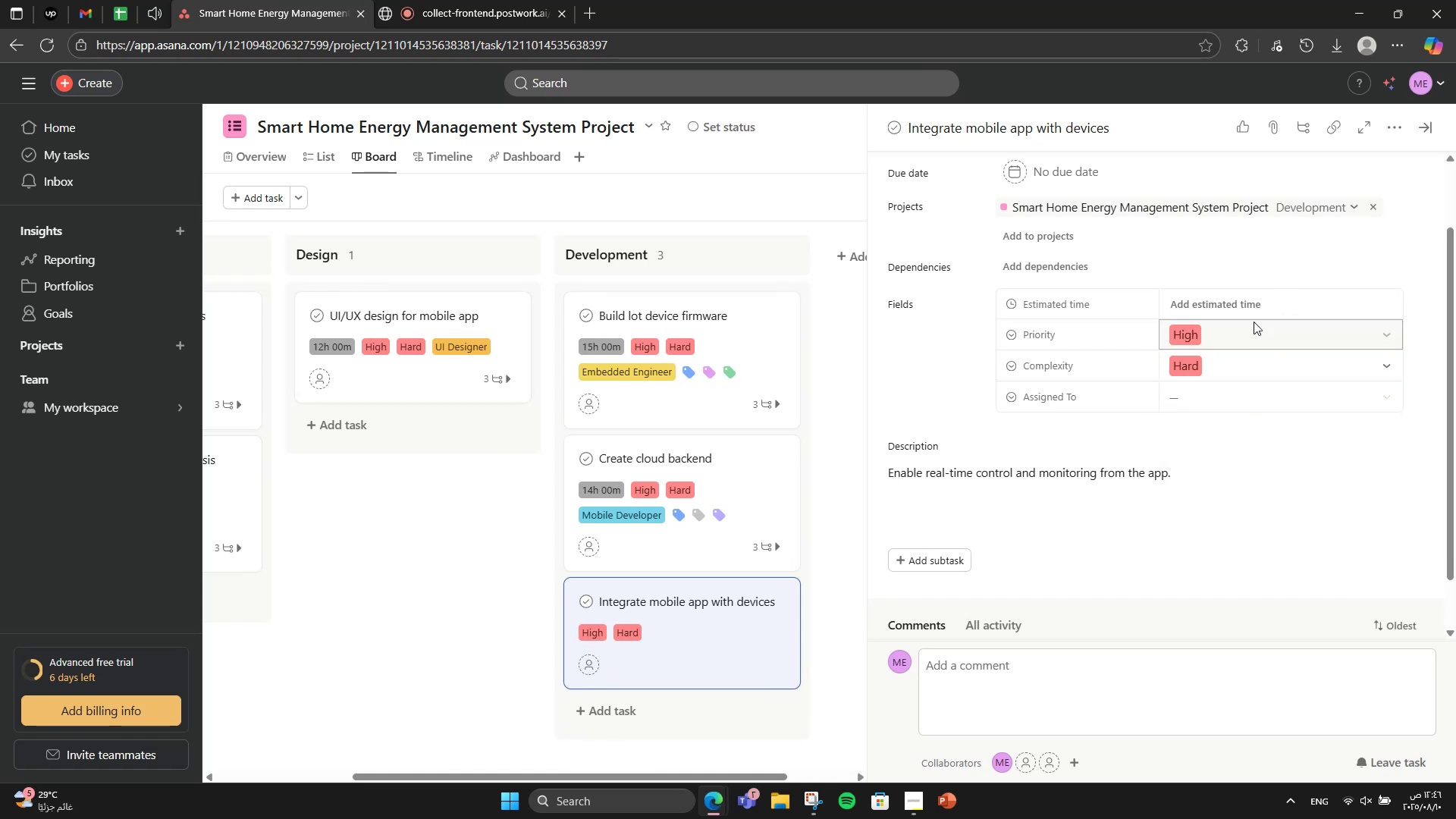 
left_click_drag(start_coordinate=[1260, 312], to_coordinate=[1254, 309])
 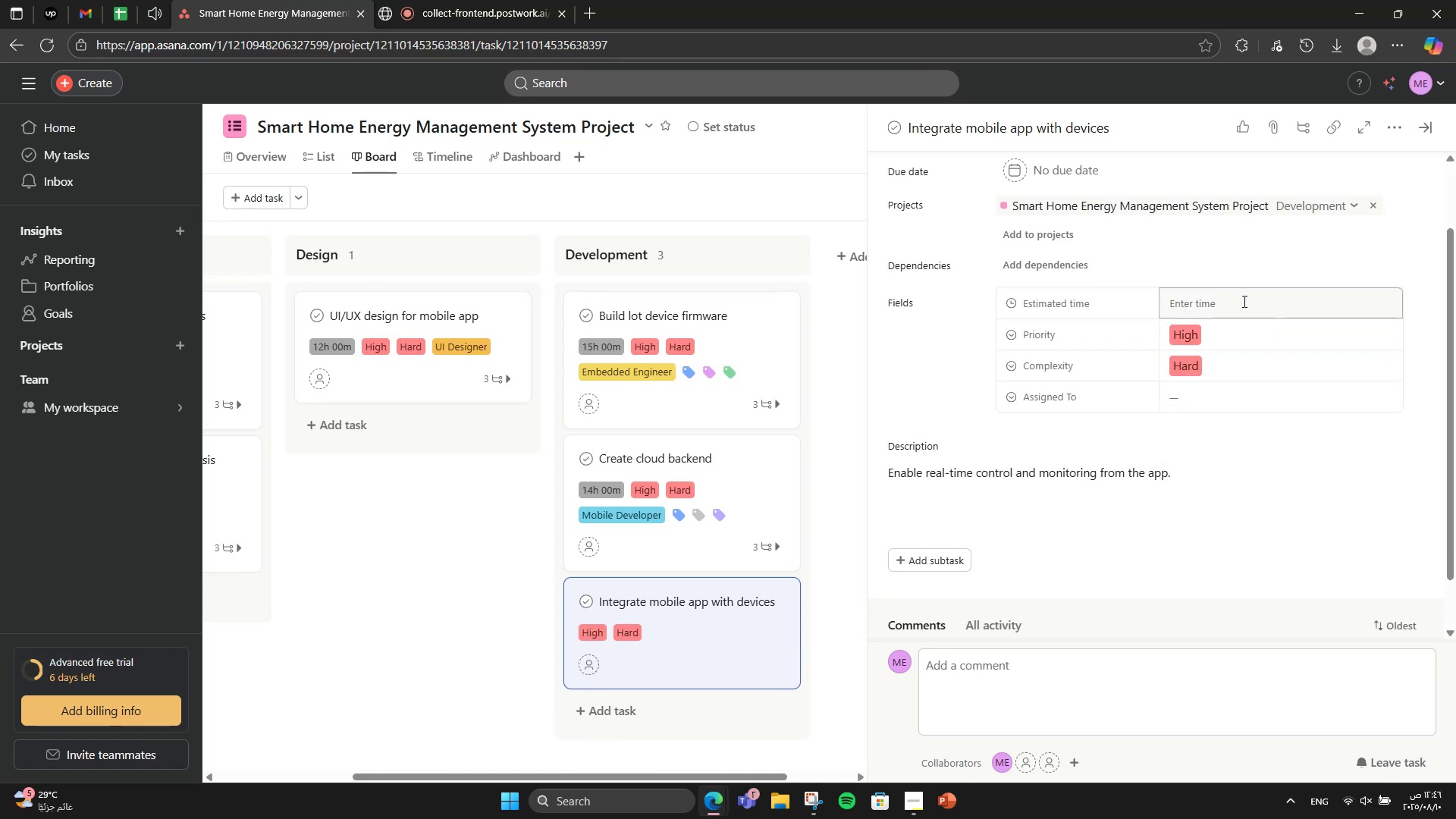 
left_click([1243, 301])
 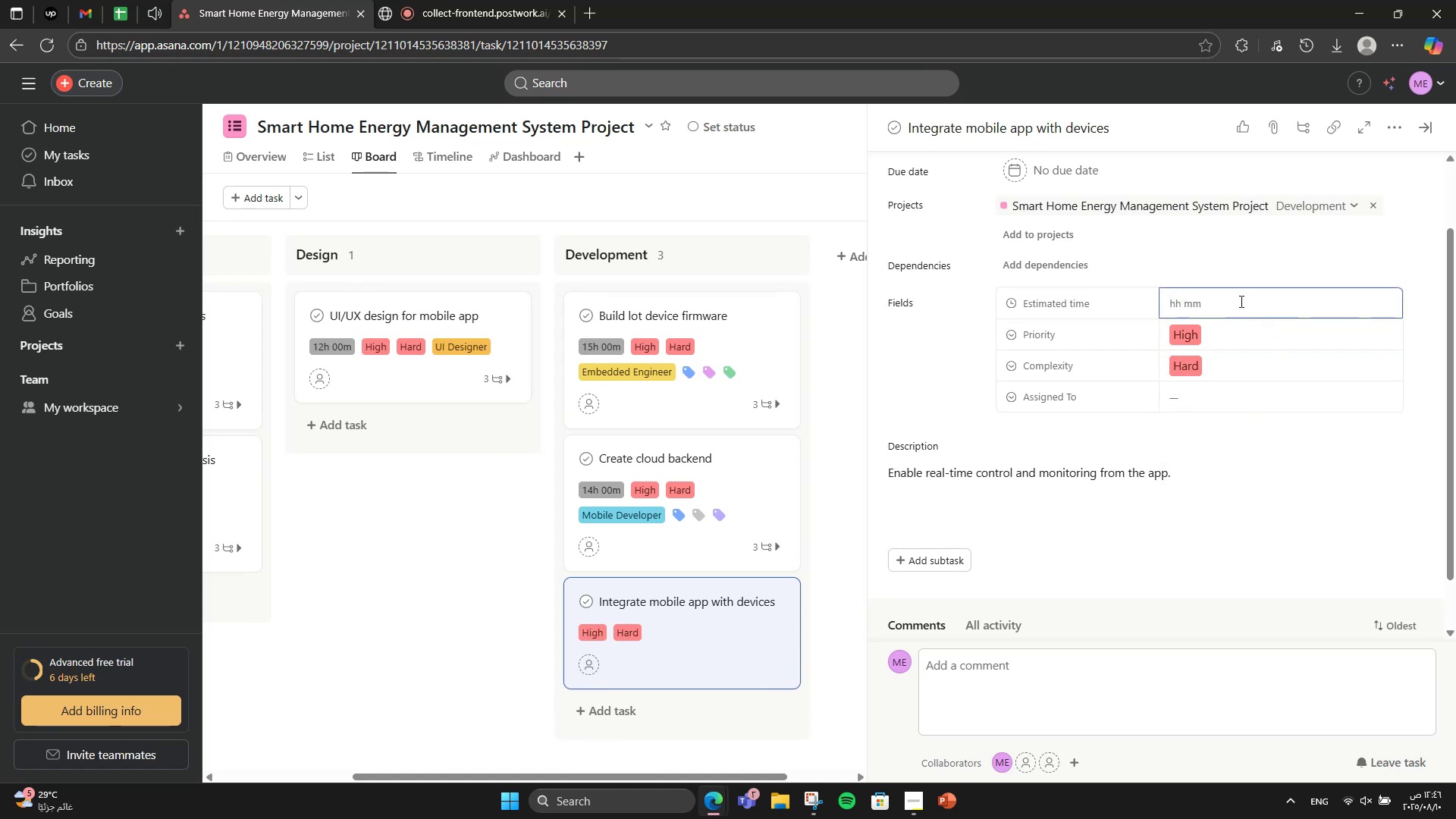 
key(Numpad1)
 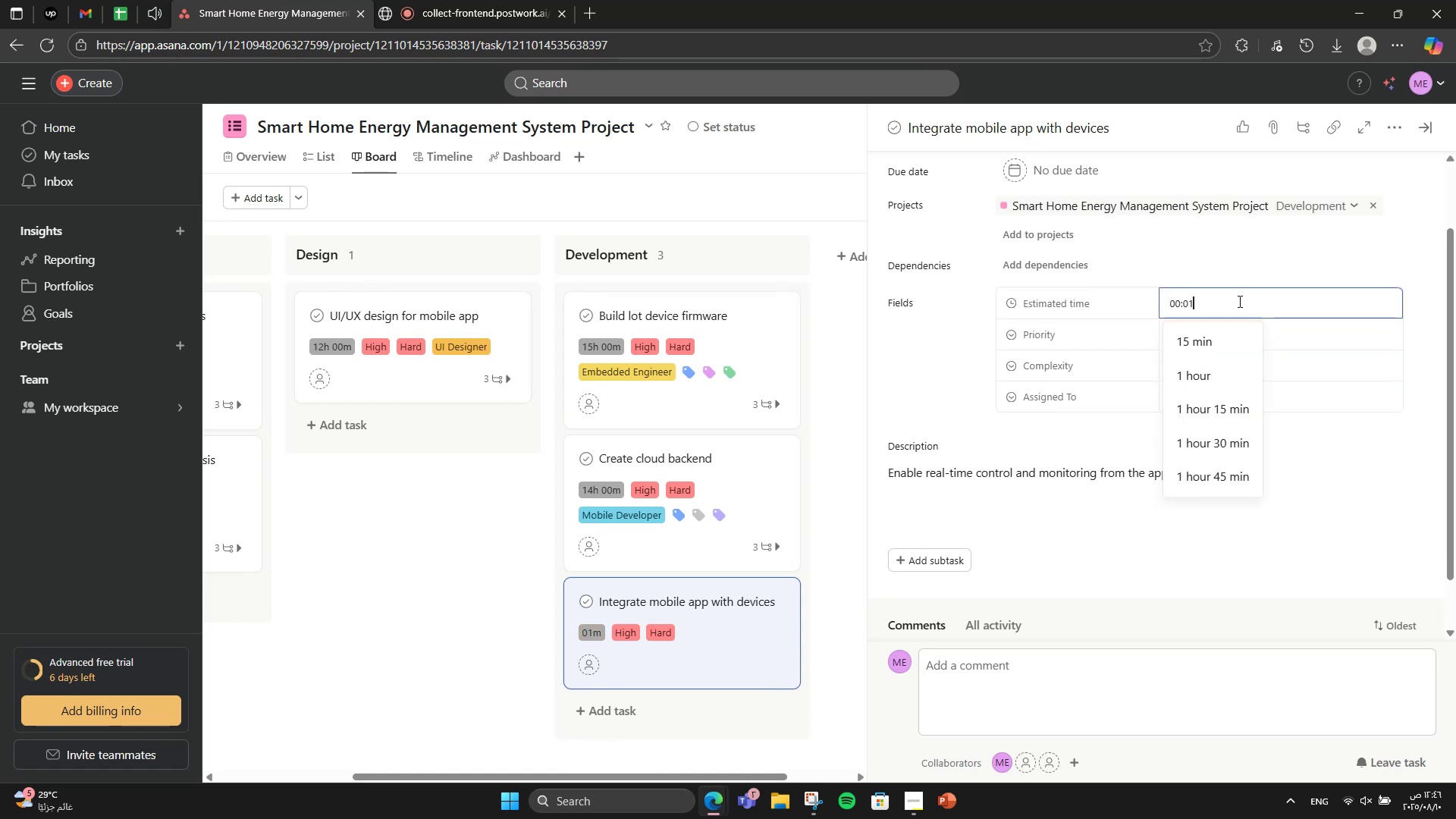 
key(Numpad0)
 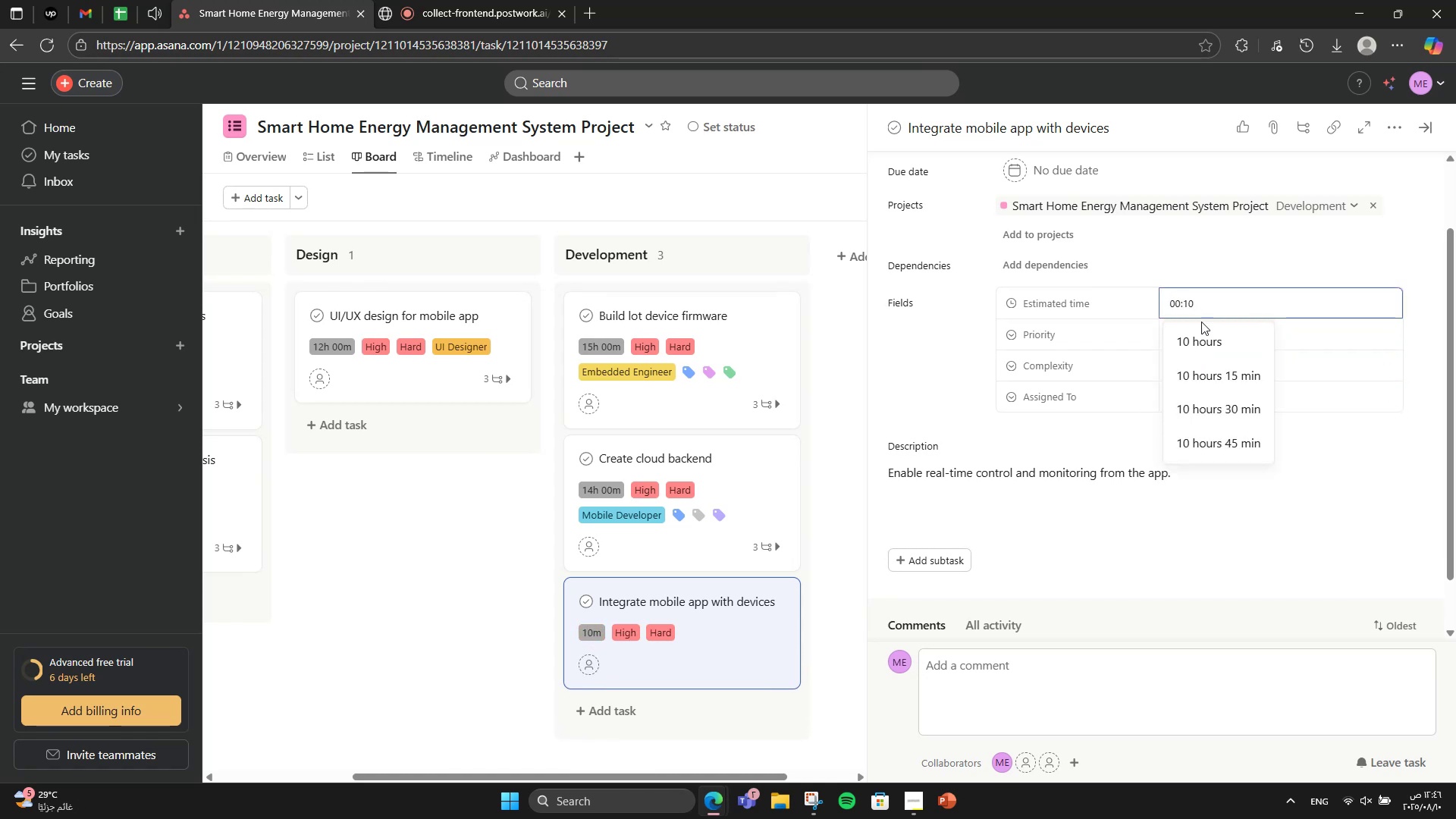 
left_click([1230, 338])
 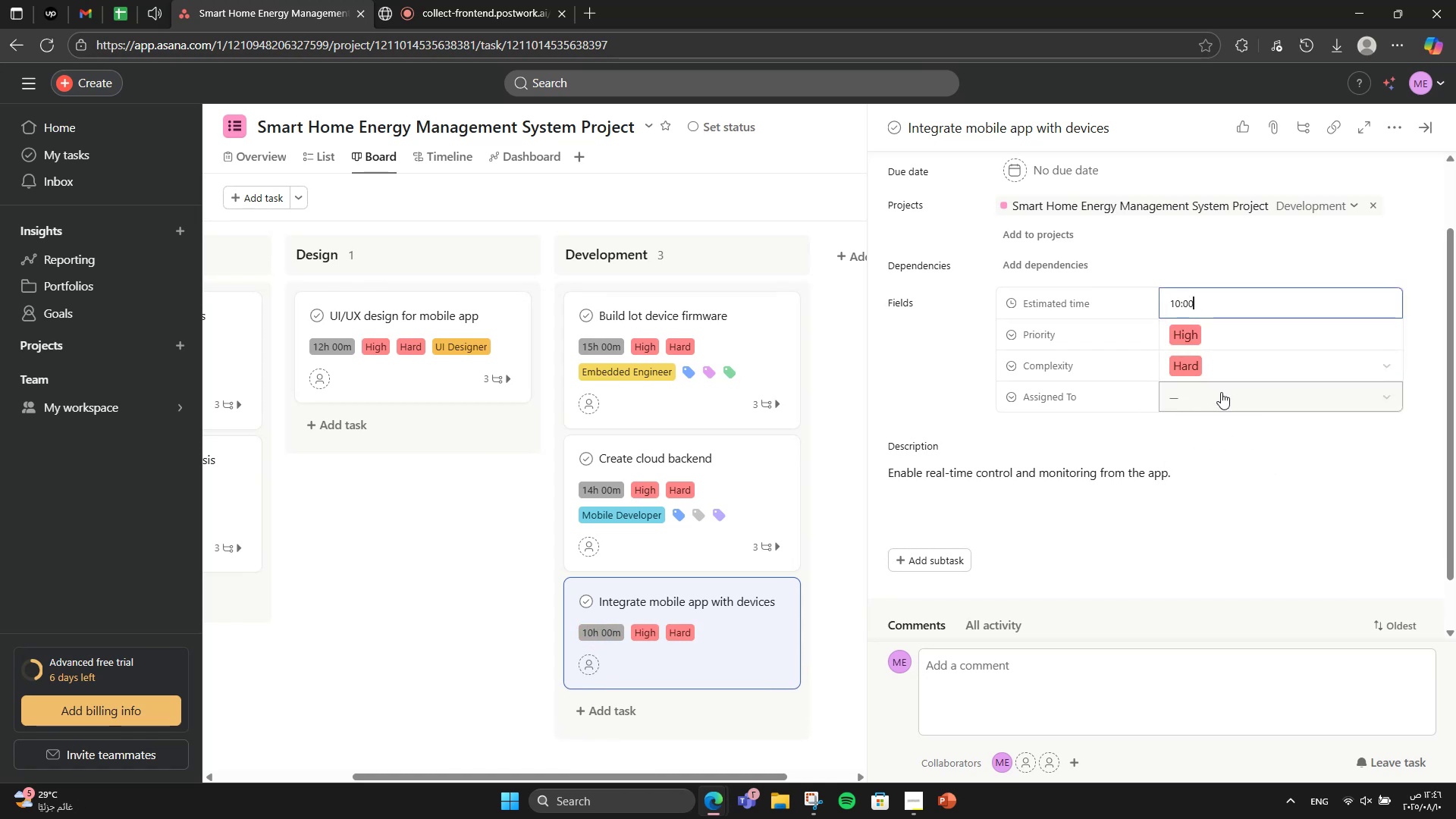 
left_click([1221, 392])
 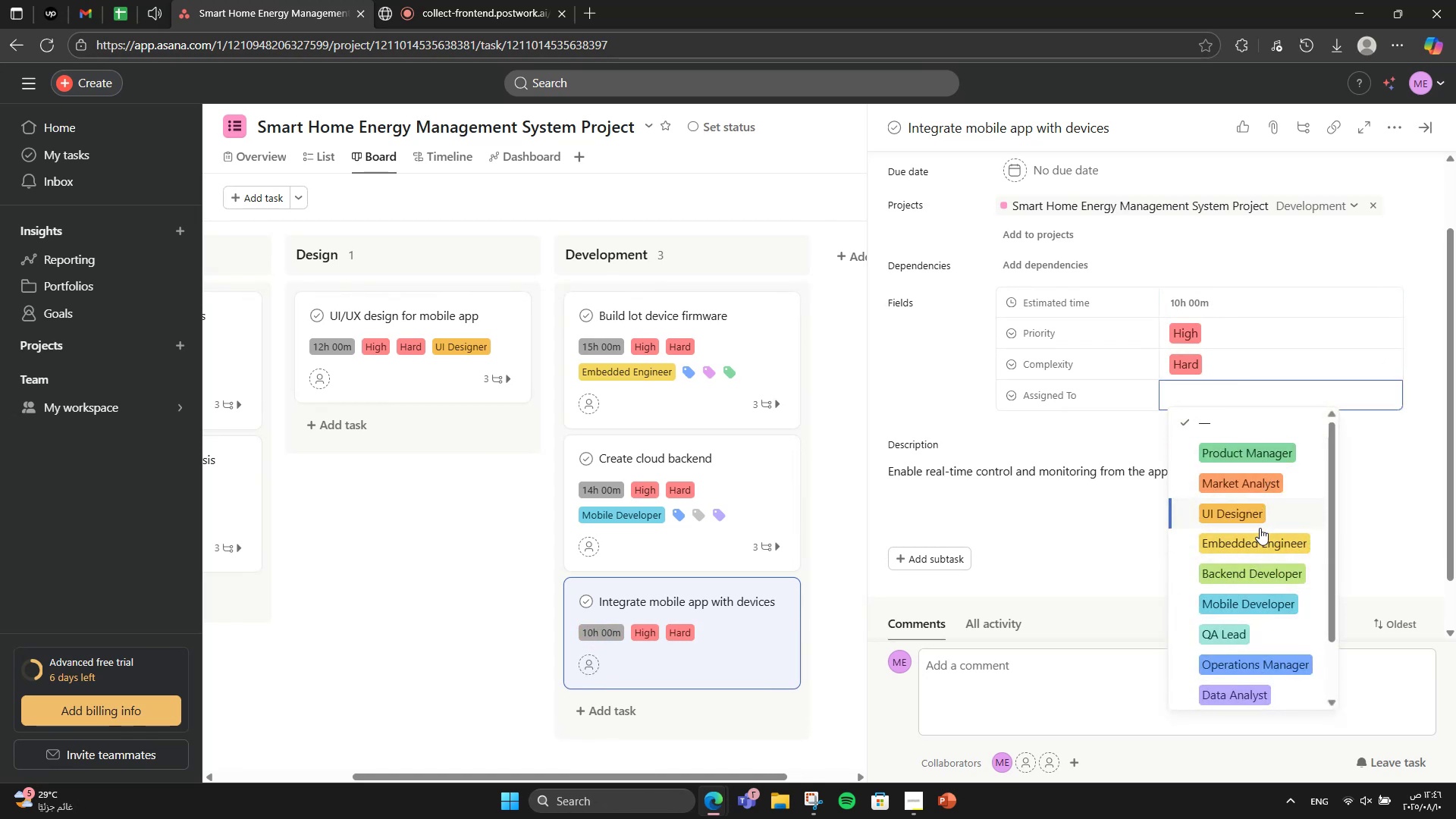 
left_click([1257, 613])
 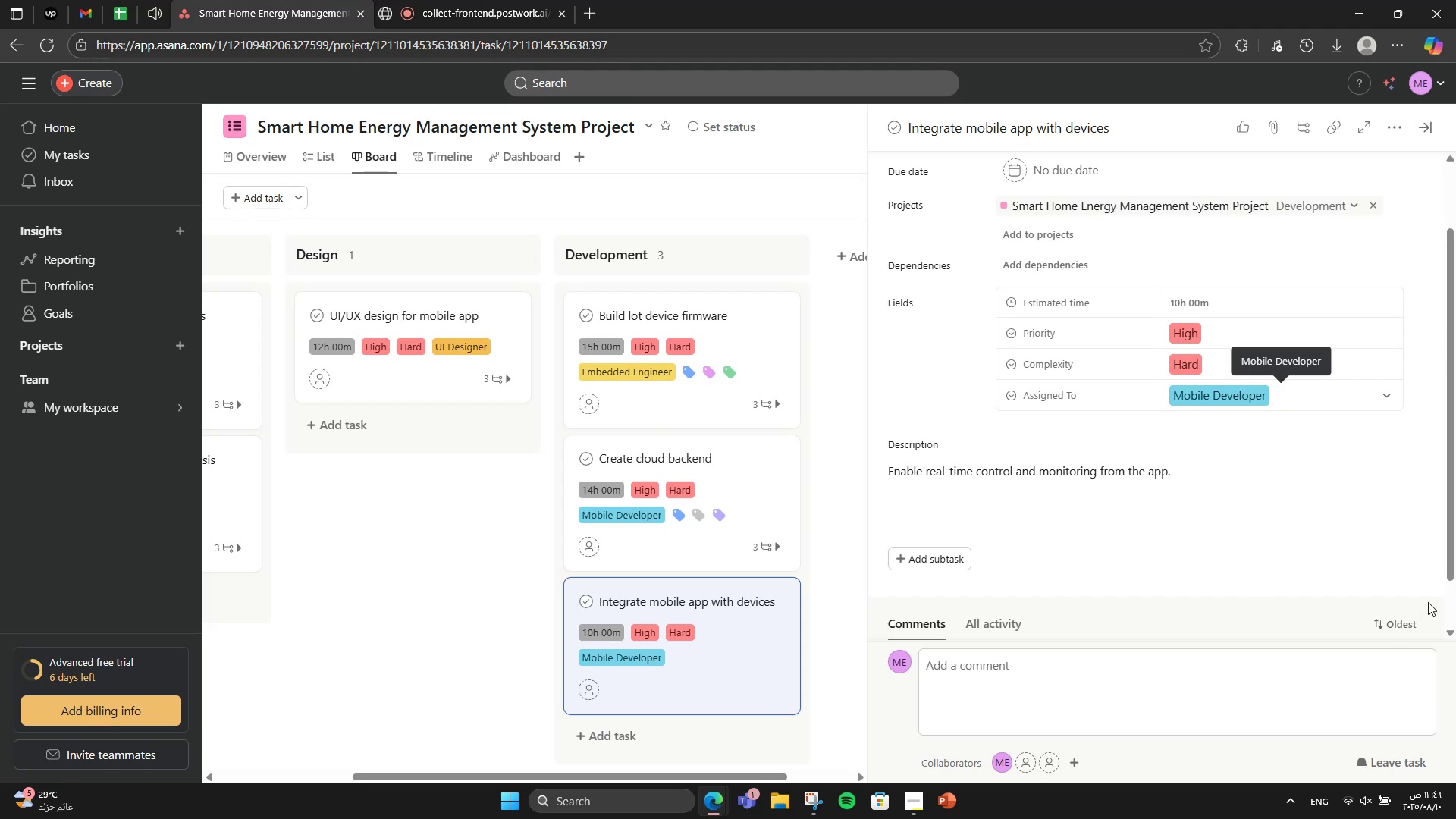 
wait(32.44)
 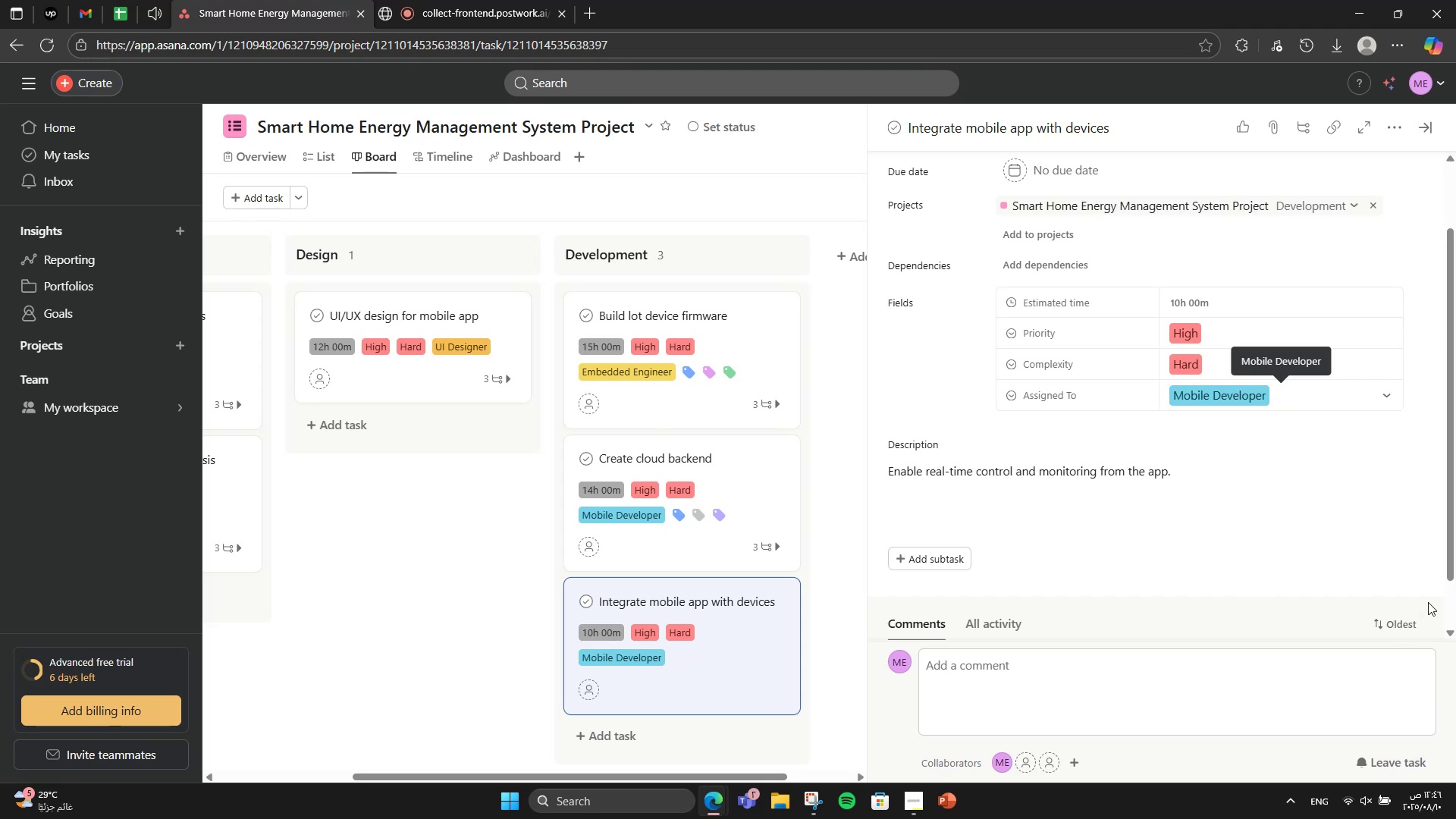 
left_click([1175, 467])
 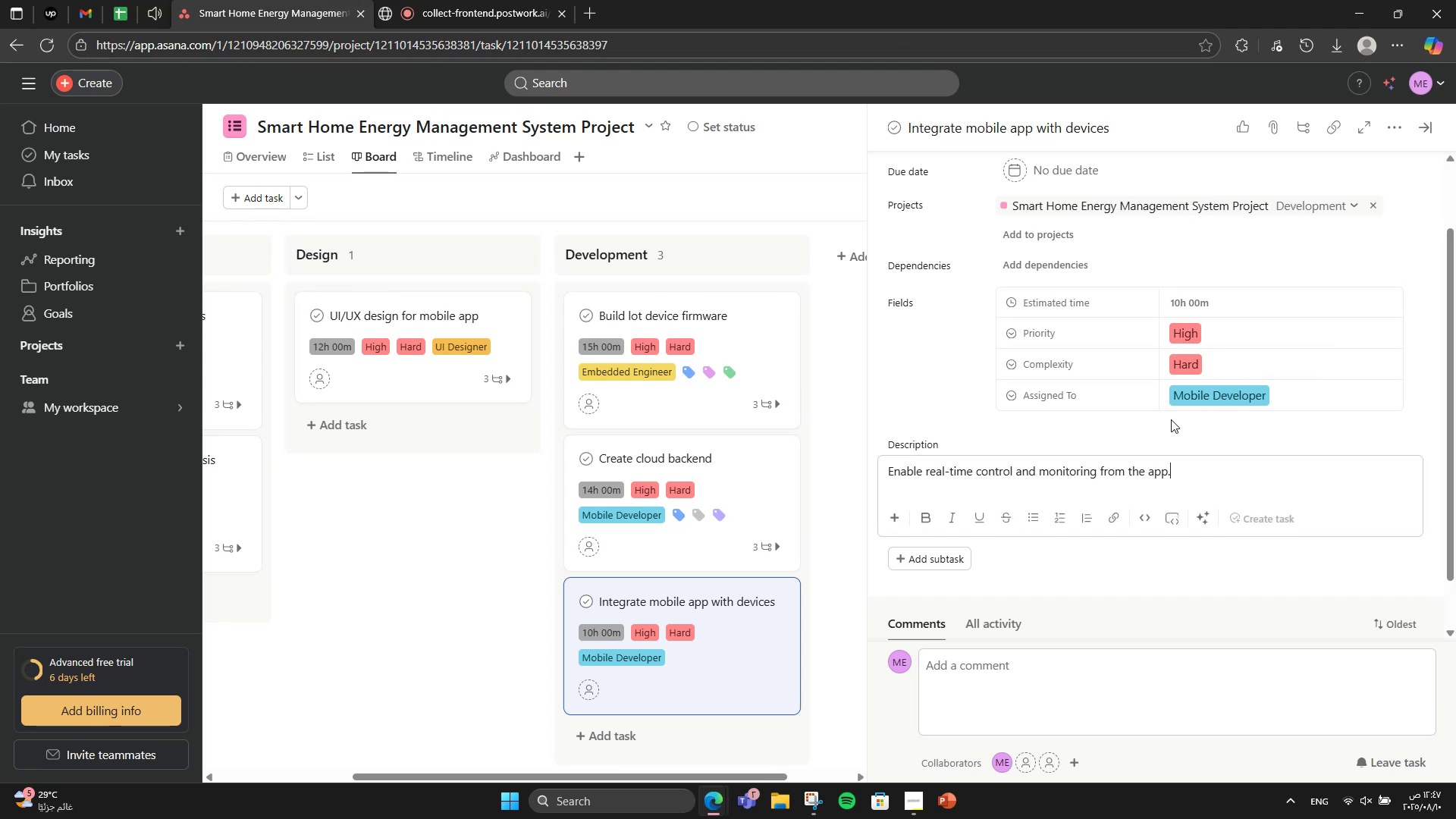 
wait(8.49)
 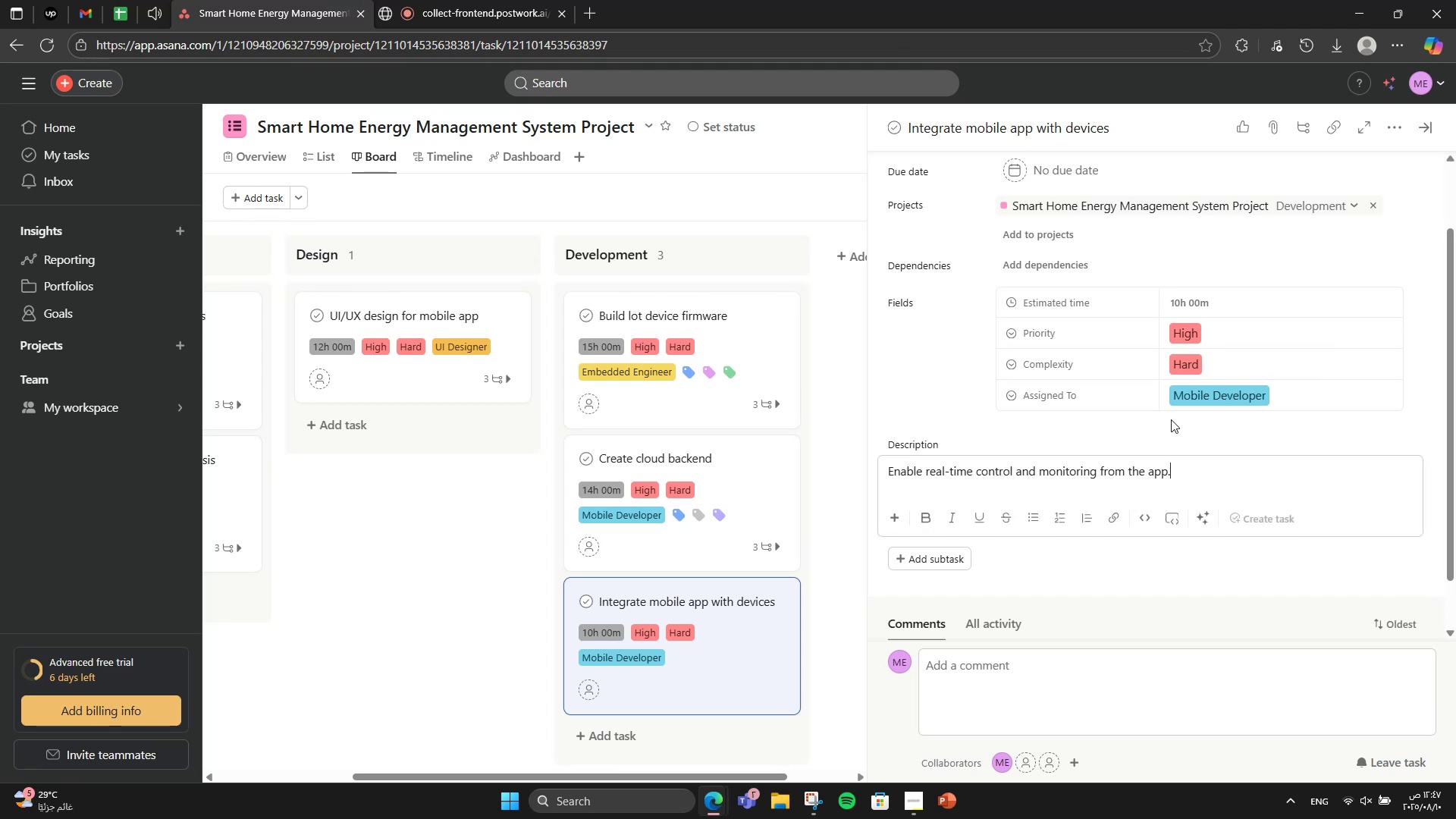 
scroll: coordinate [1003, 499], scroll_direction: down, amount: 1.0
 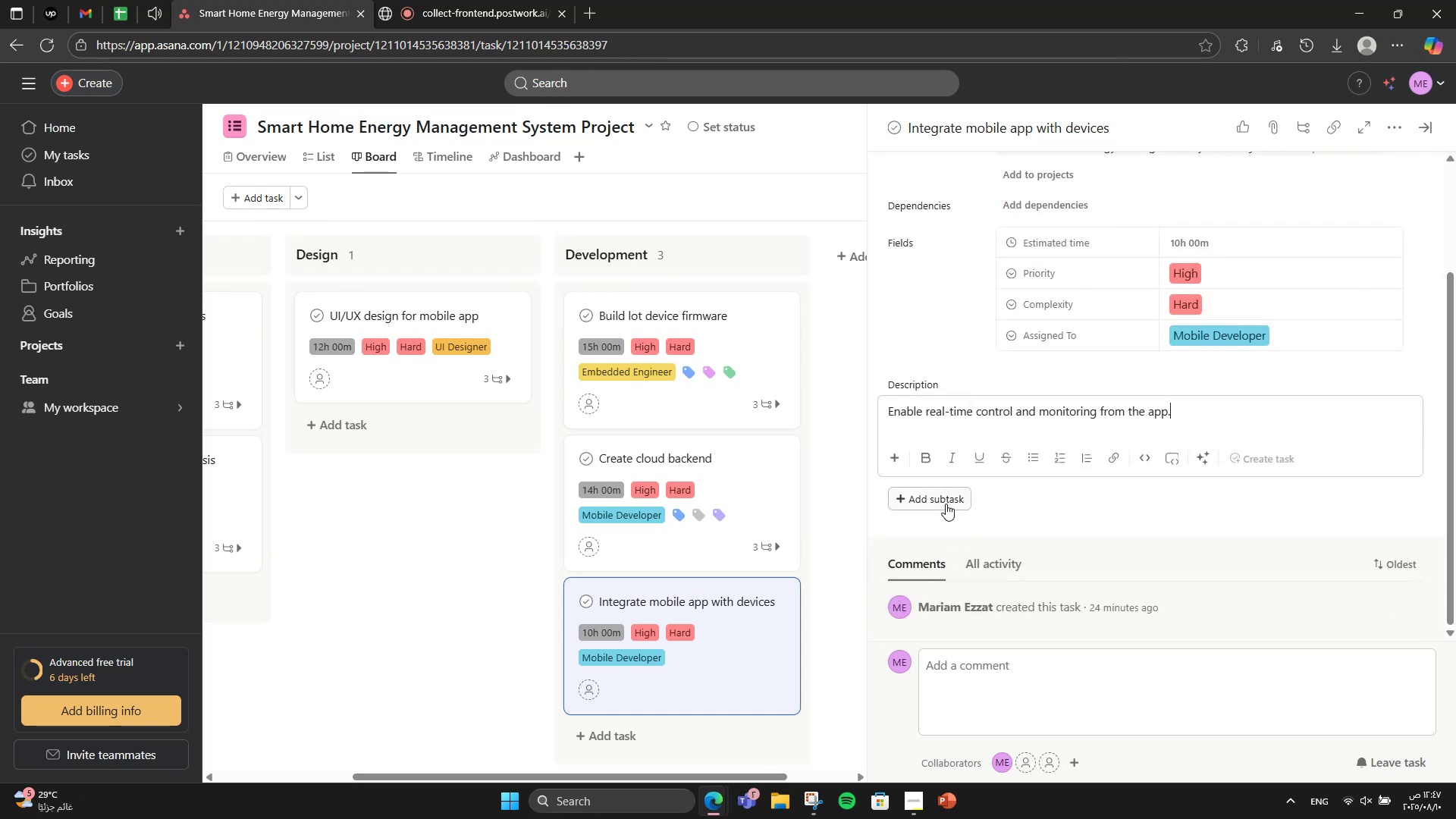 
left_click([946, 504])
 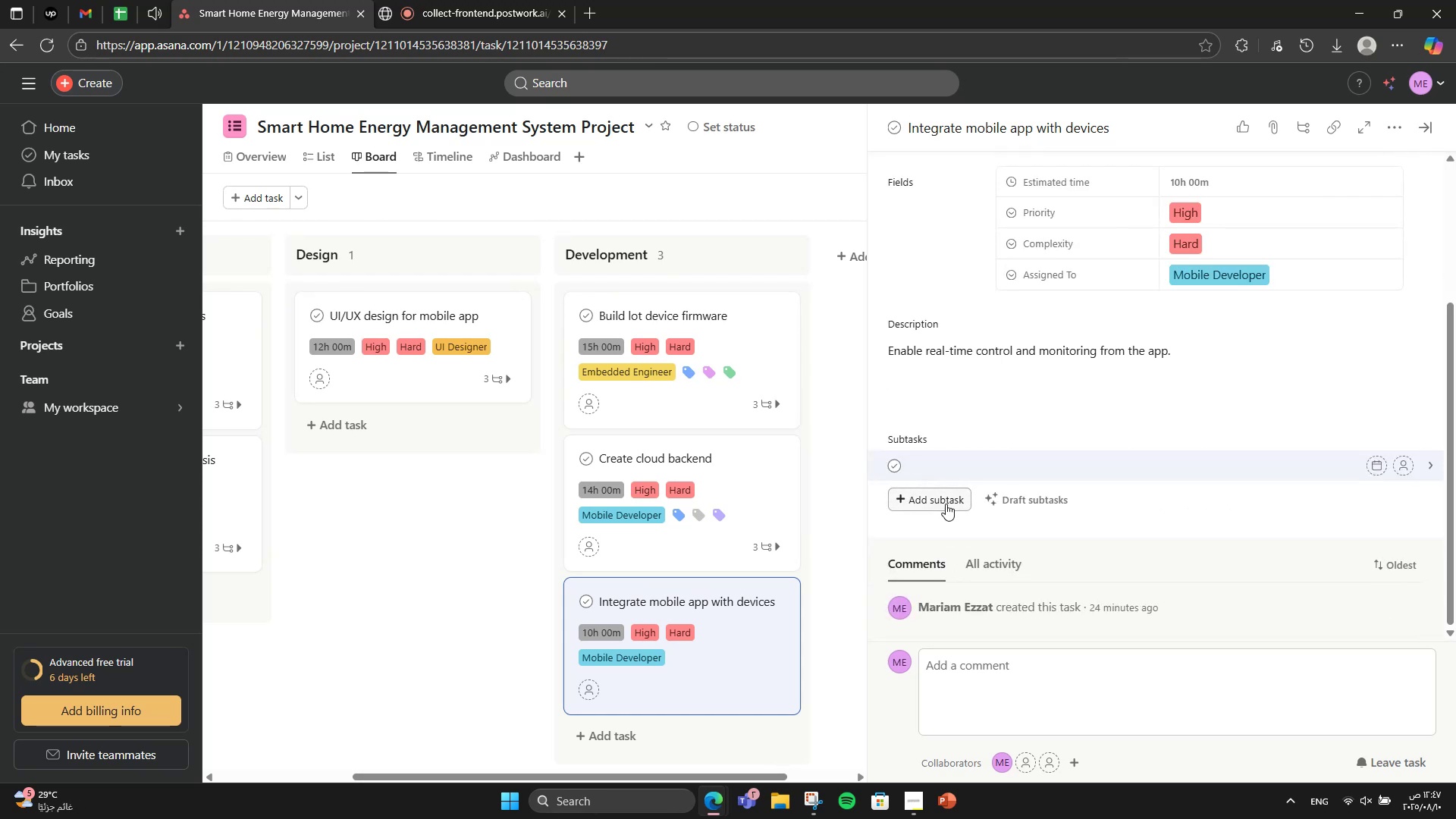 
type(API connection)
 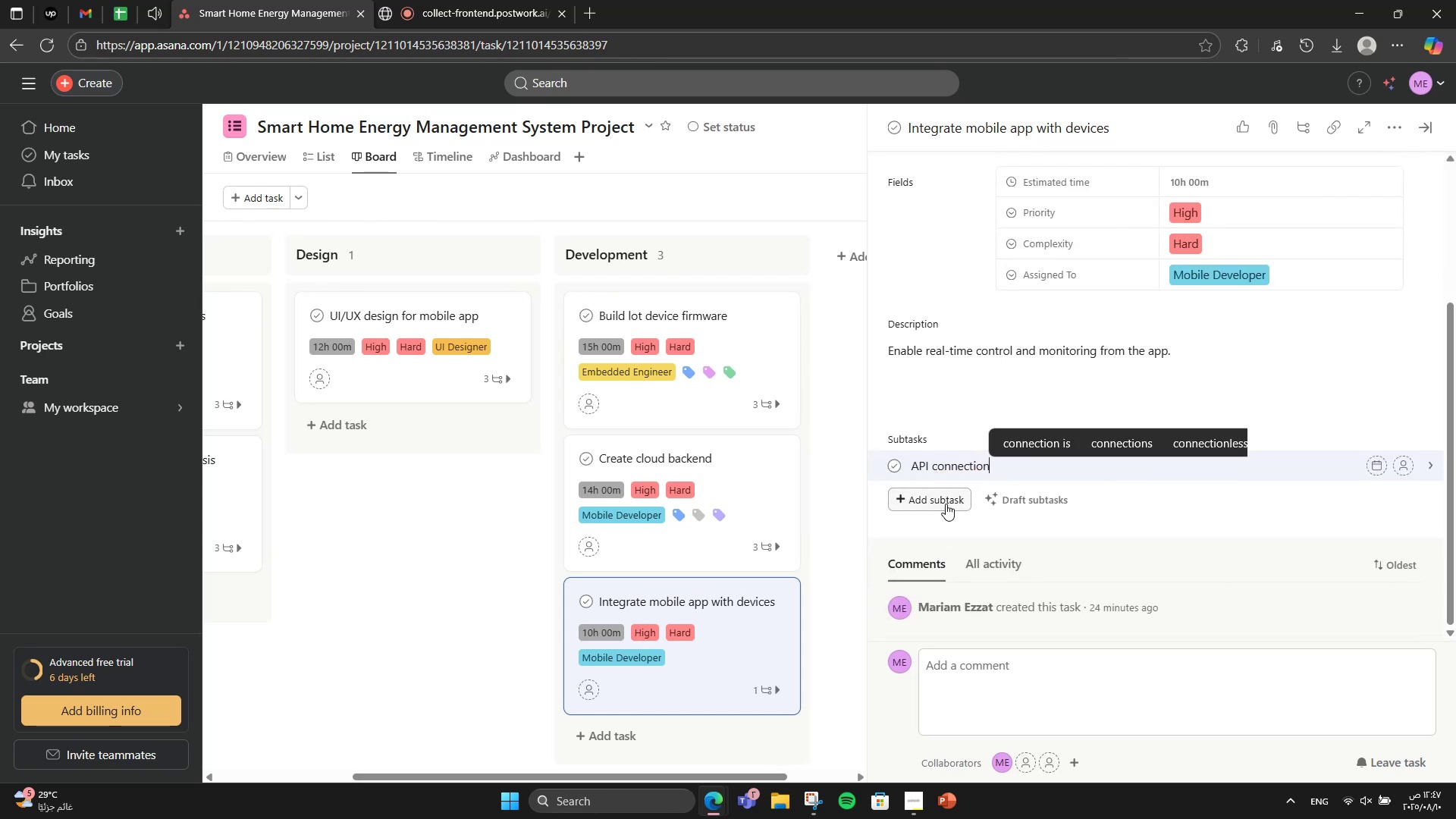 
key(Enter)
 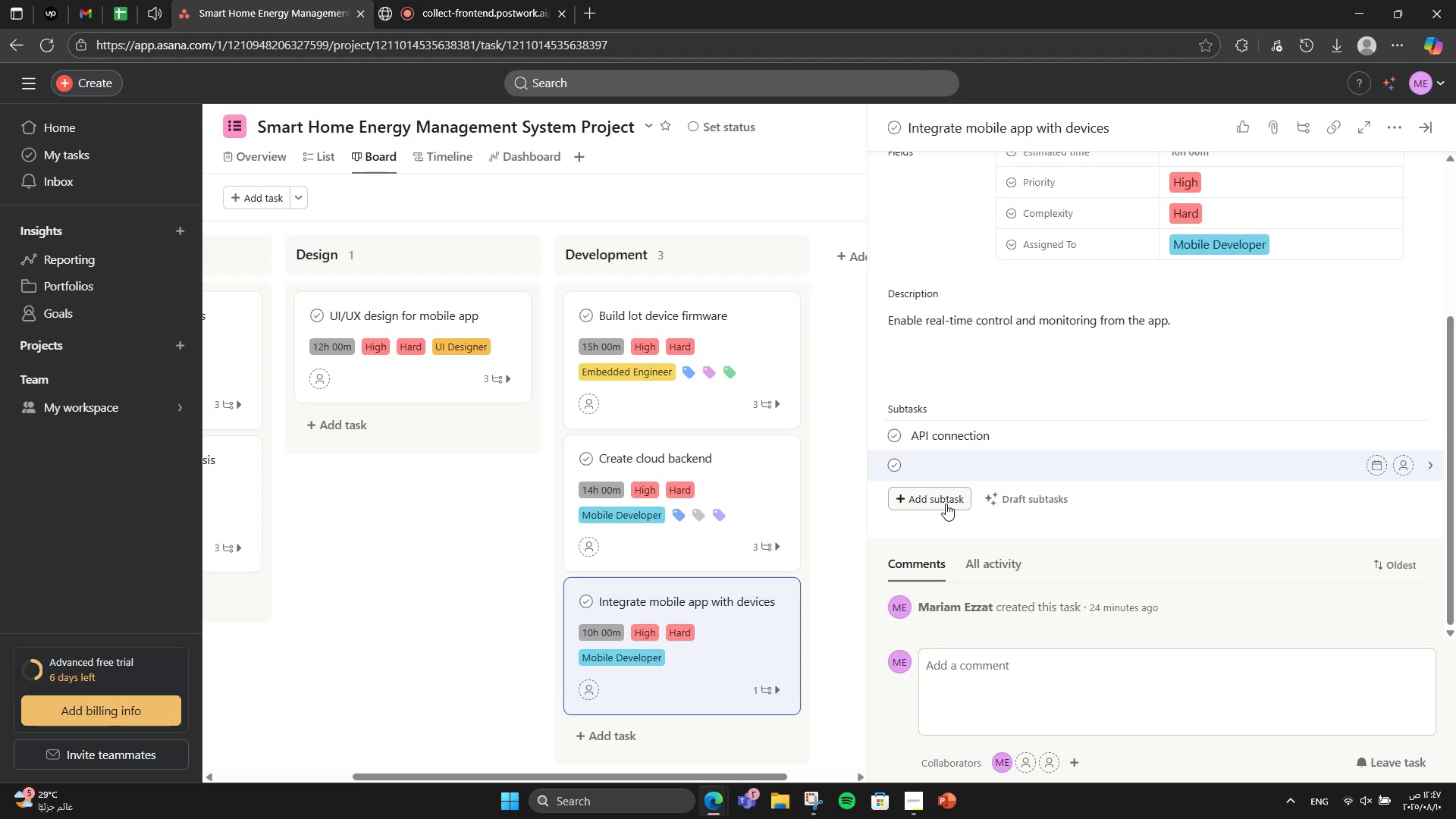 
type(WebSocket updates)
 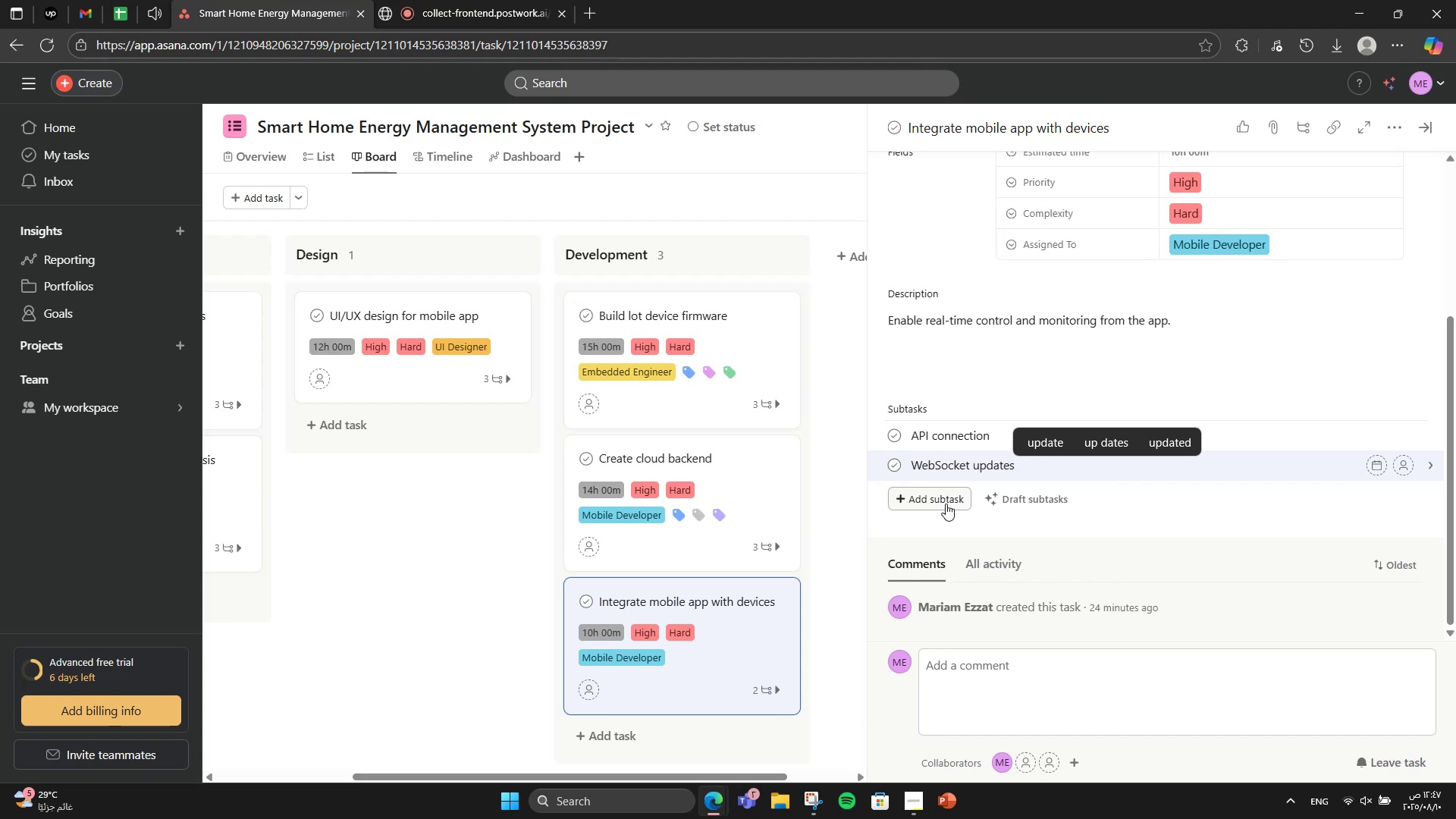 
key(Enter)
 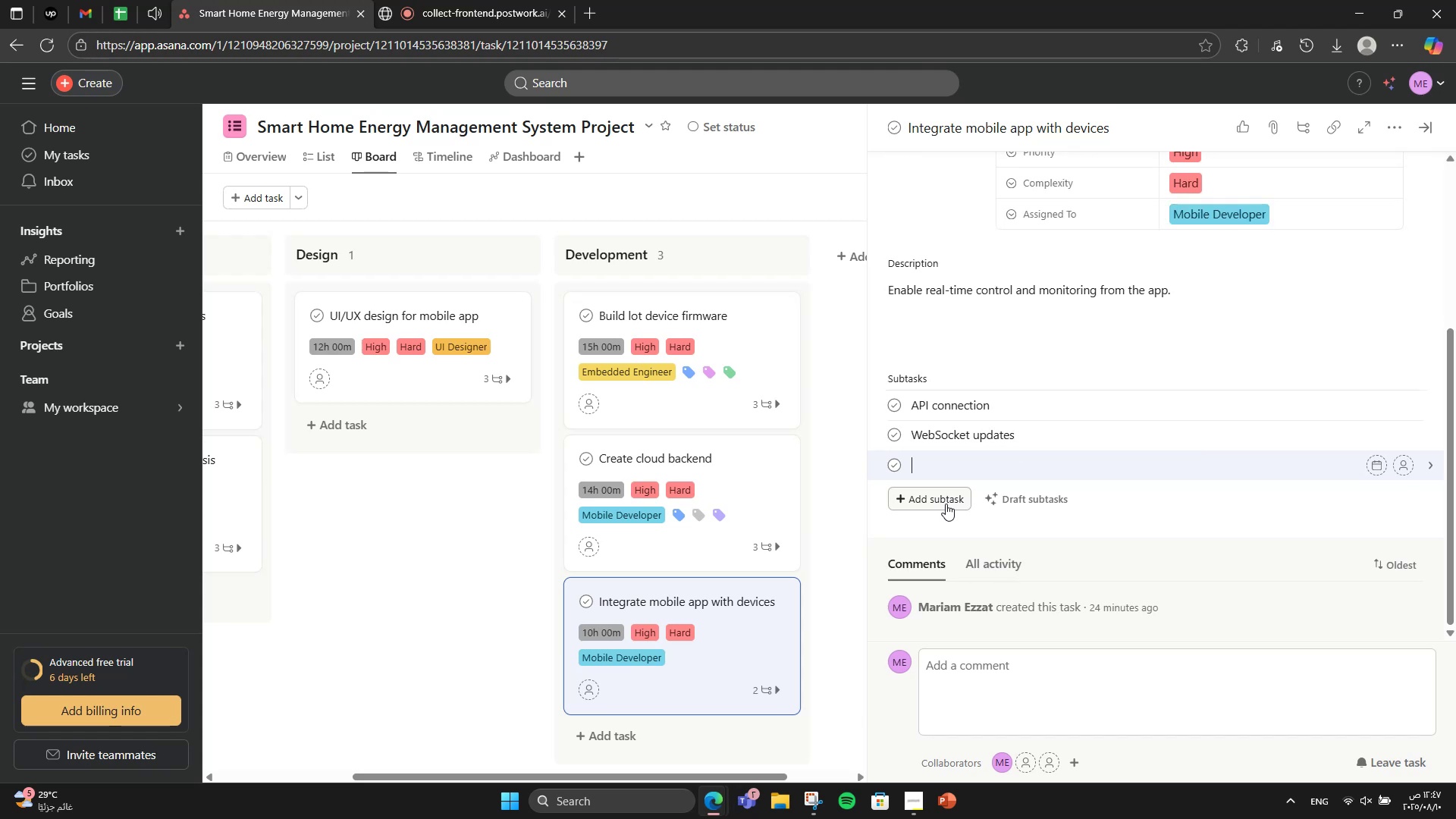 
type(Error handling)
 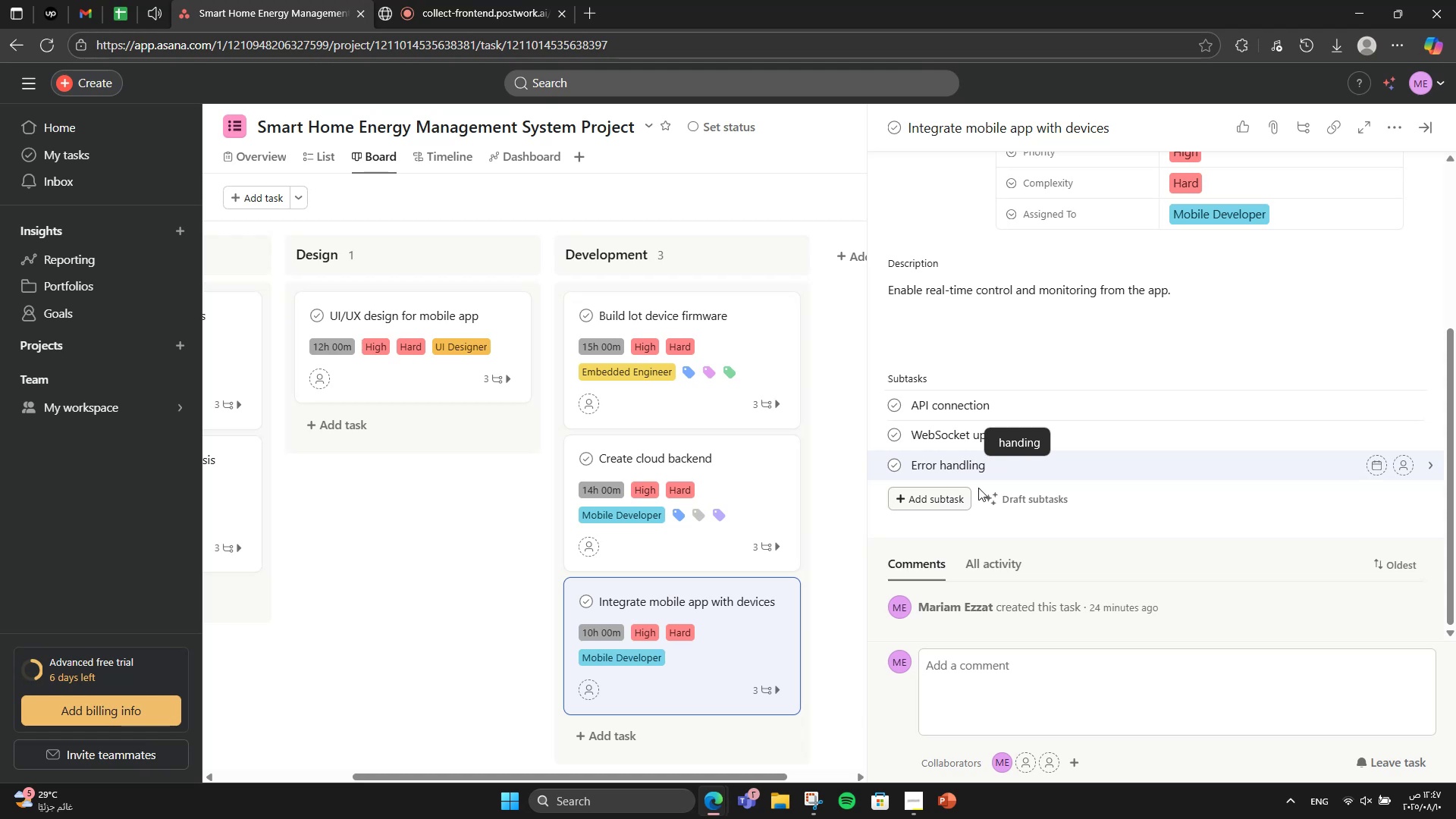 
scroll: coordinate [1285, 457], scroll_direction: up, amount: 4.0
 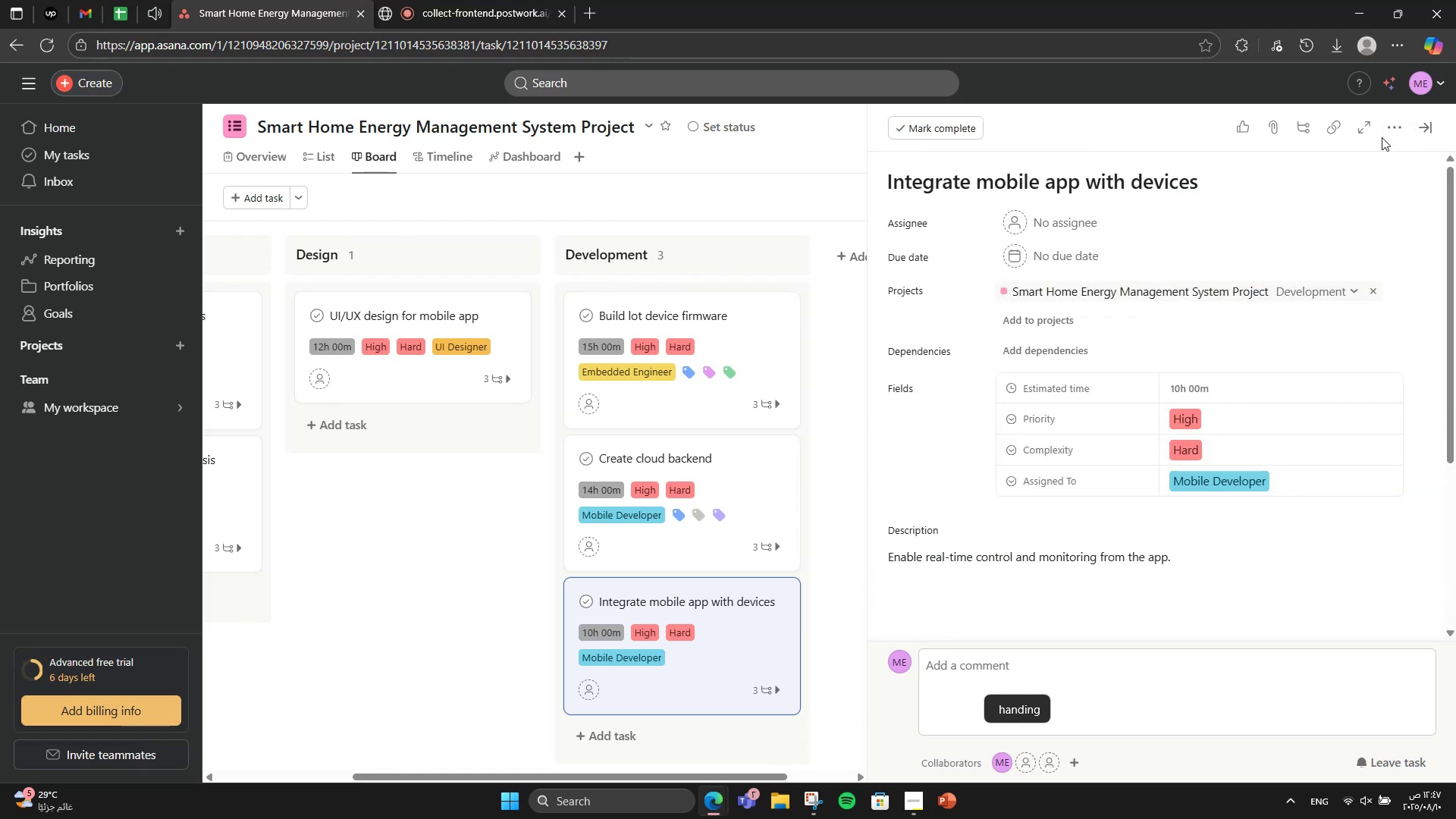 
left_click([1387, 139])
 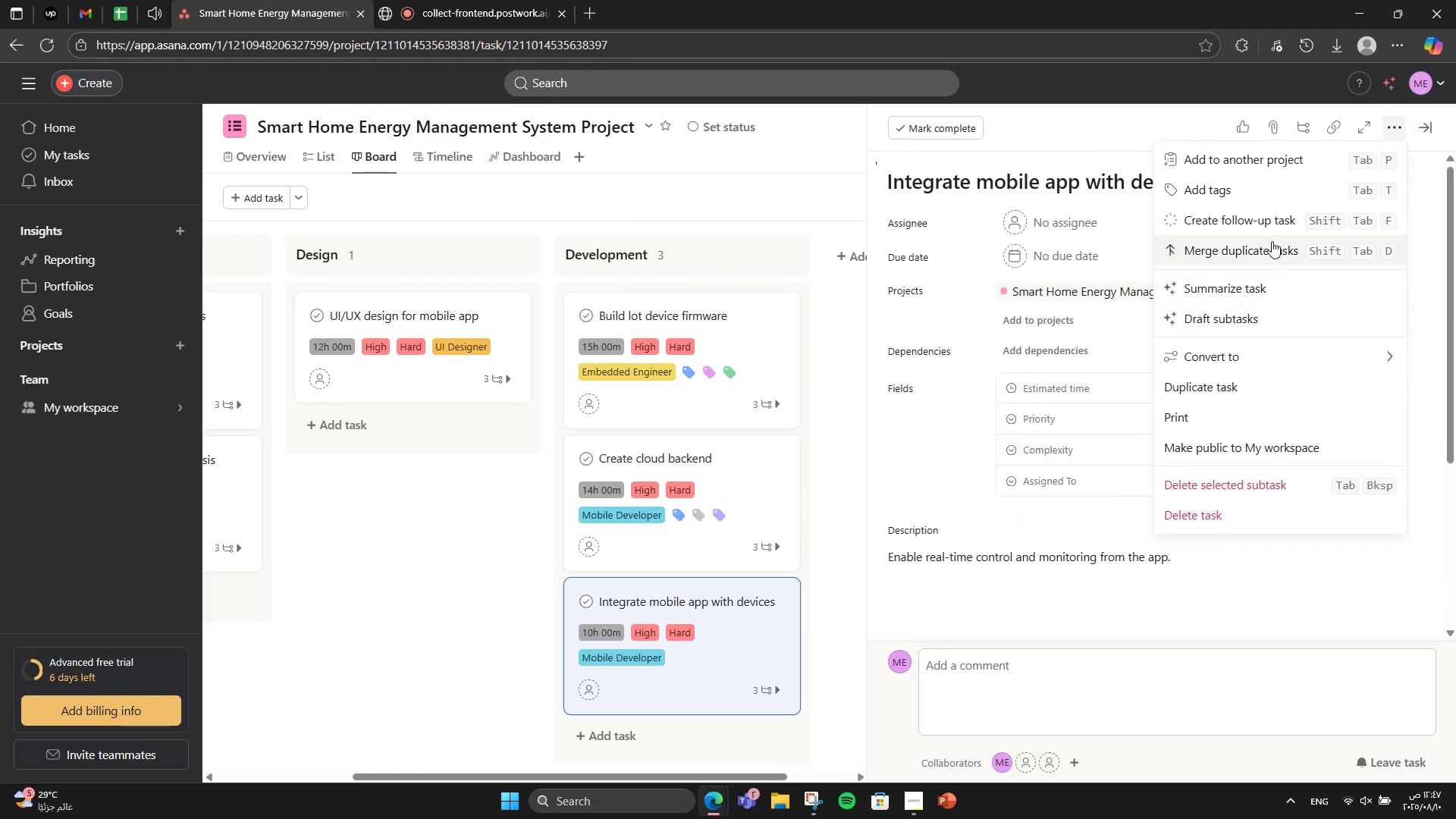 
left_click([1270, 200])
 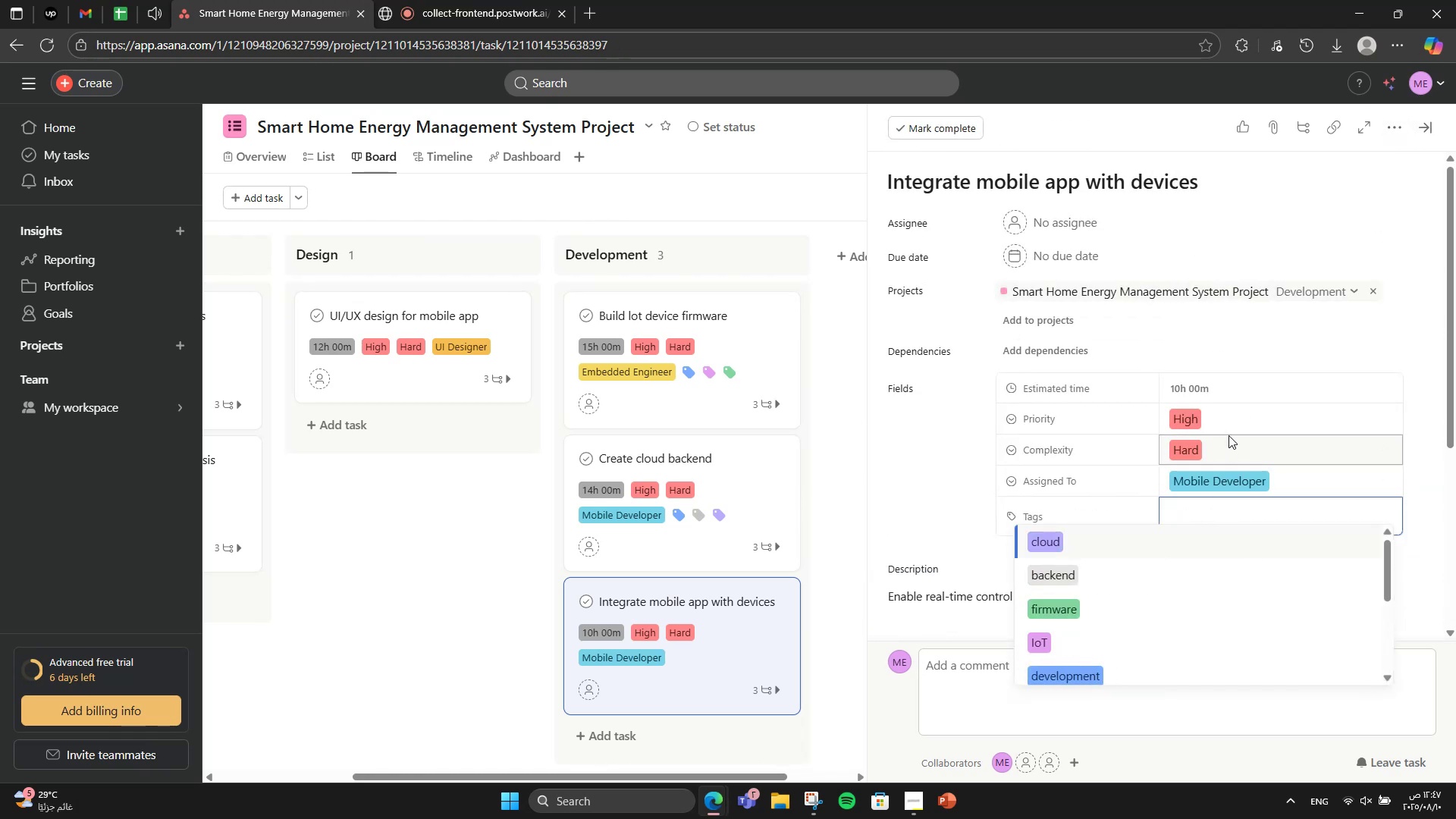 
scroll: coordinate [1178, 581], scroll_direction: down, amount: 1.0
 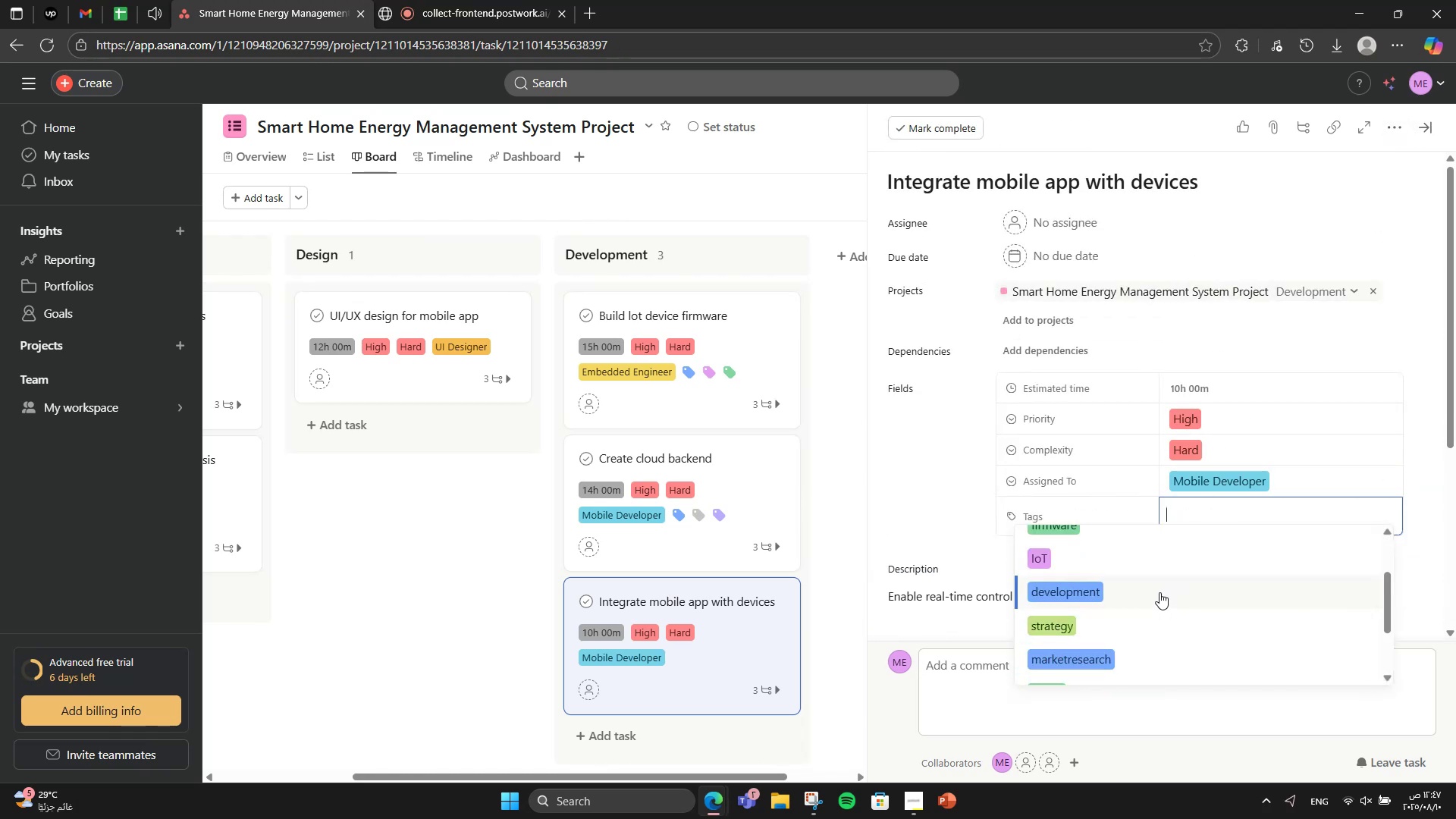 
left_click([1159, 592])
 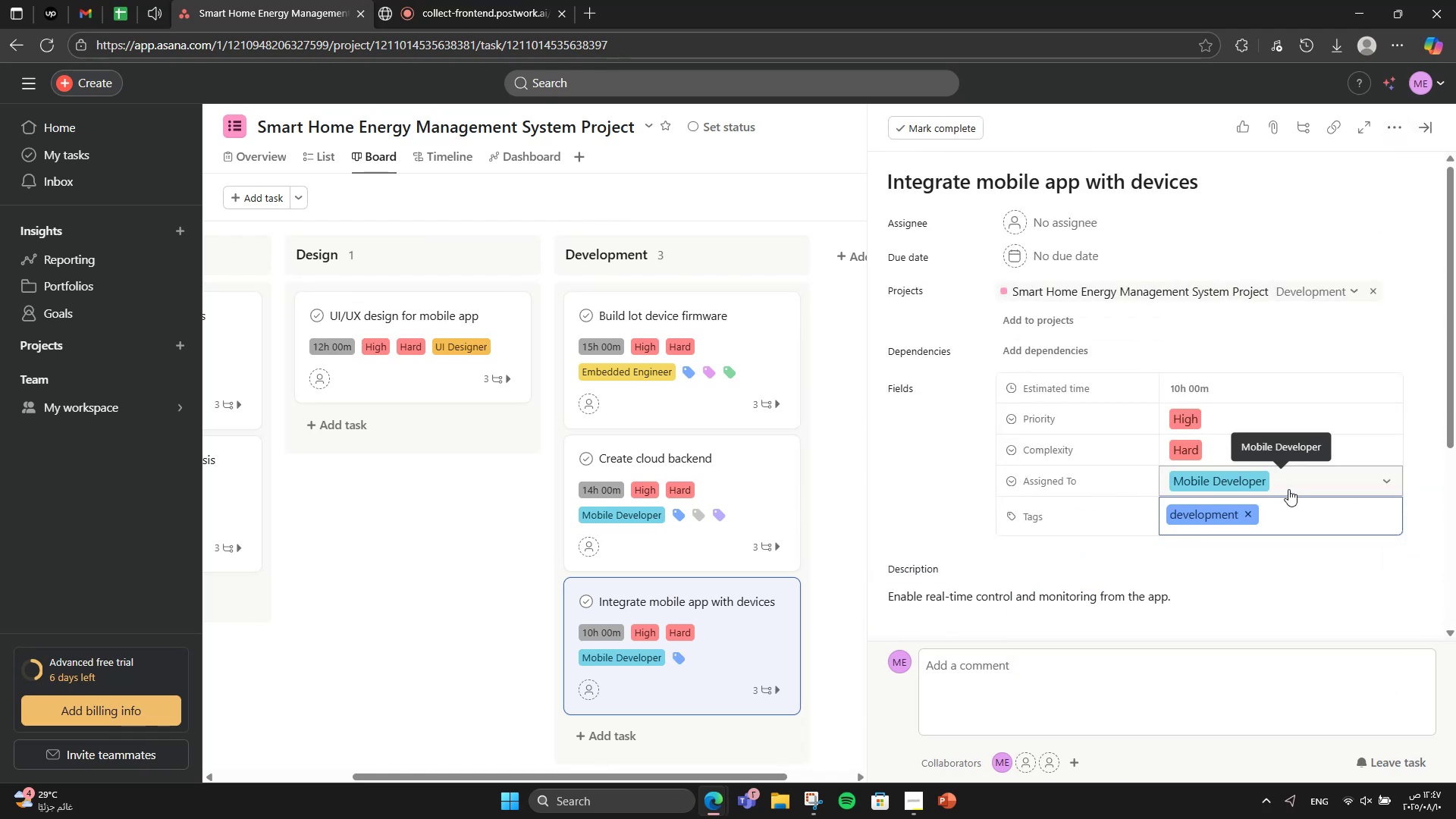 
type(inter)
key(Backspace)
type(gration)
 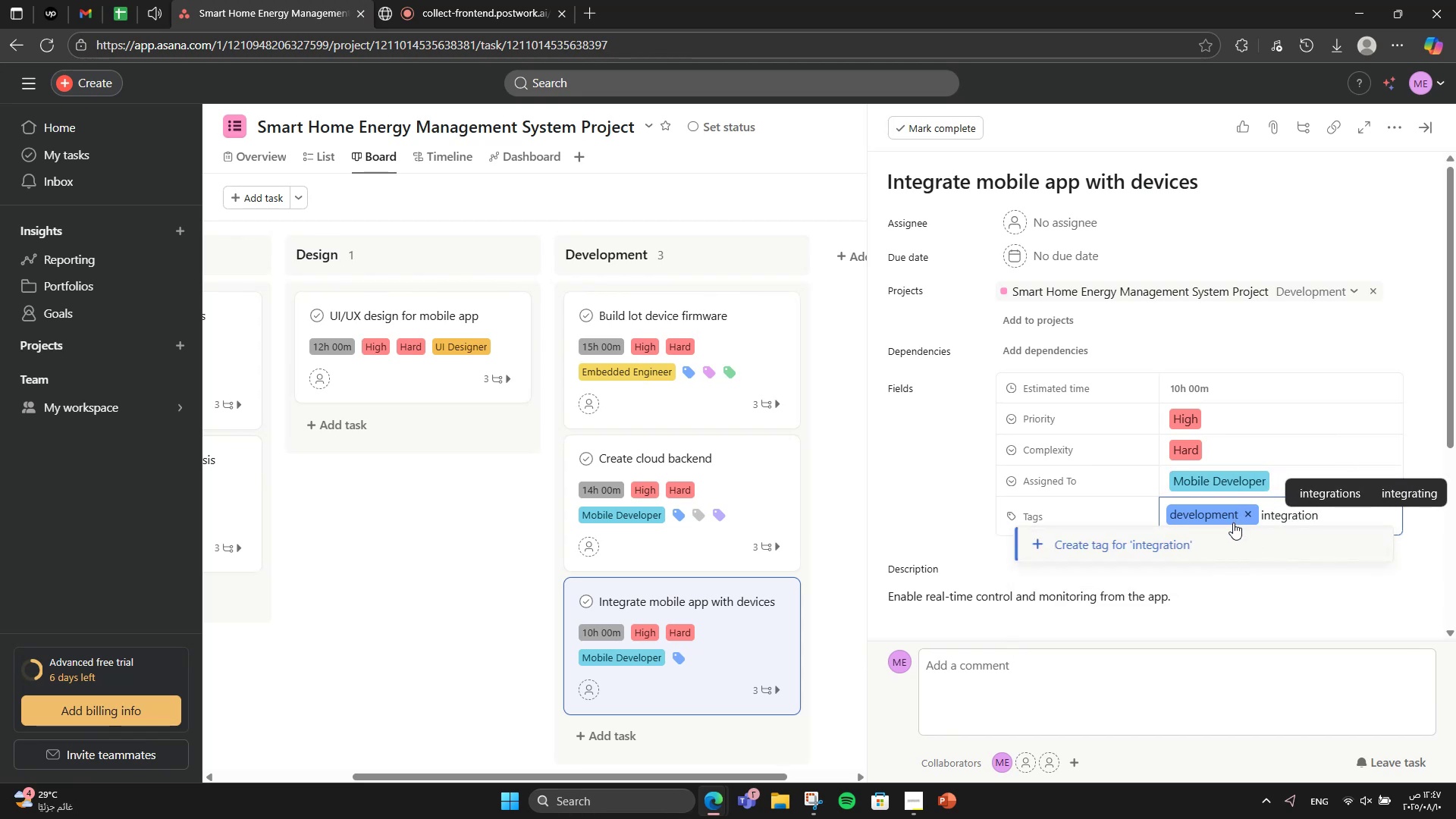 
left_click([1228, 540])
 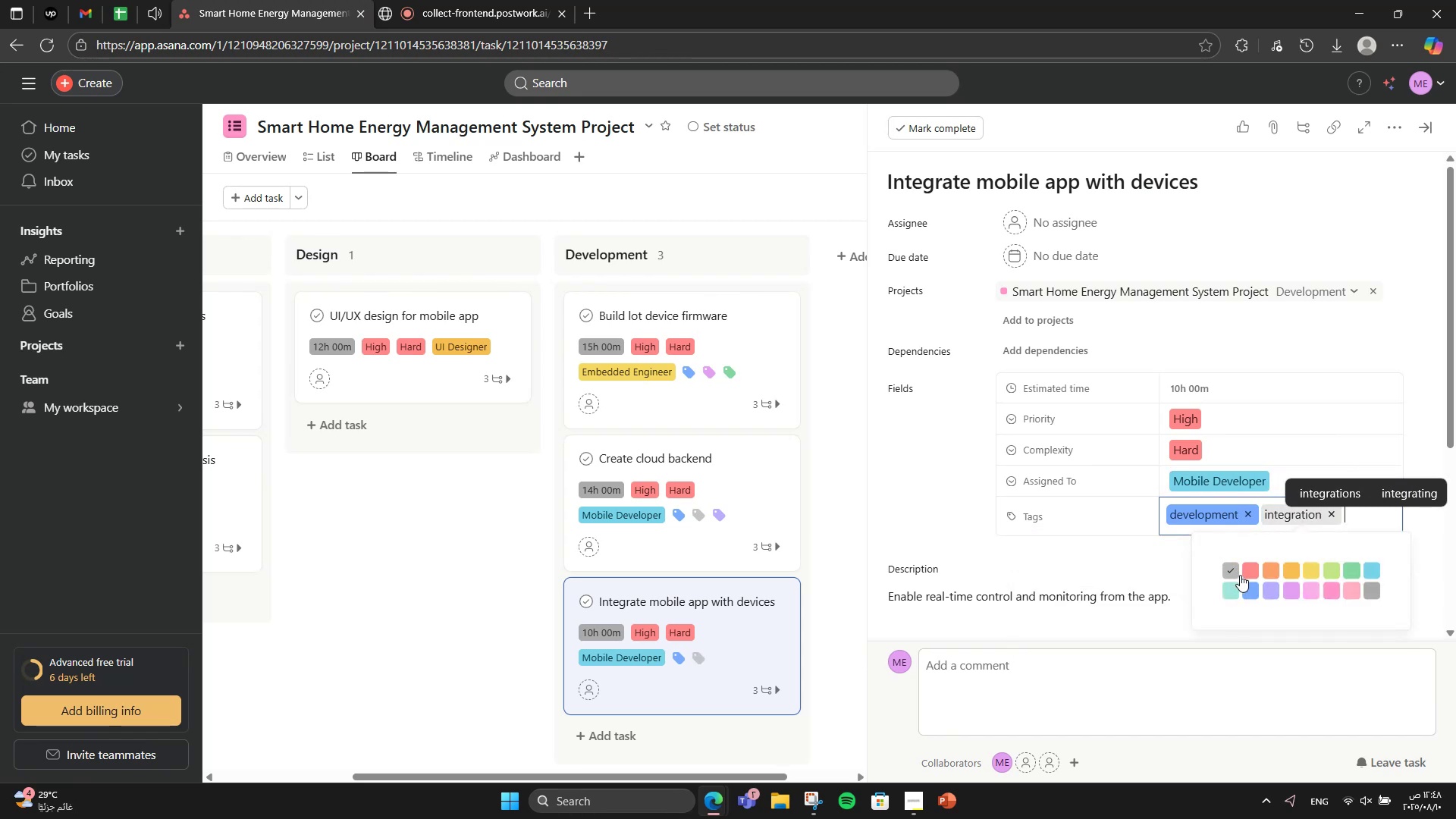 
left_click([1260, 575])
 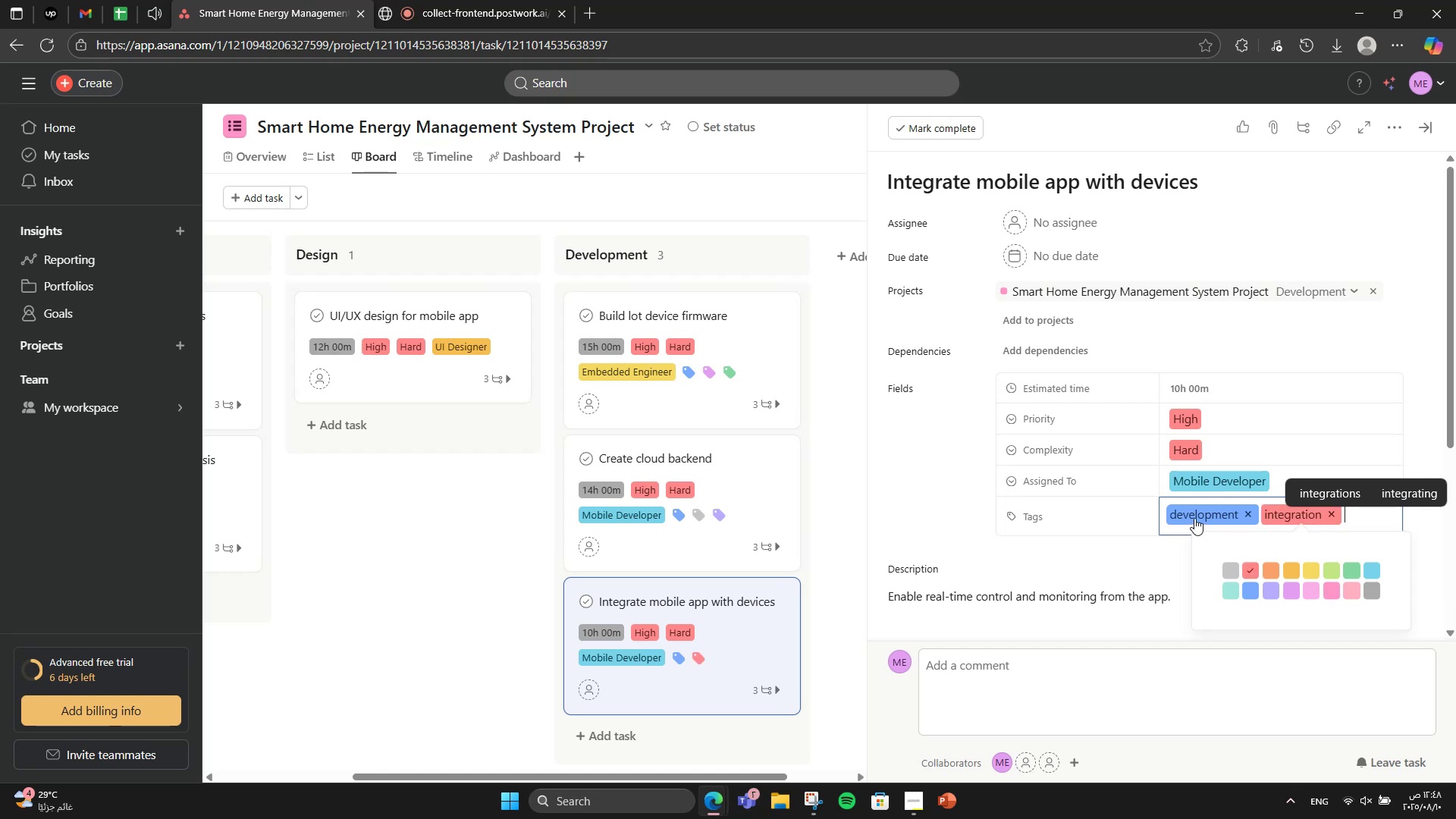 
type(,pbilr)
key(Backspace)
type(mon)
key(Backspace)
type(bil)
key(Backspace)
type(e)
key(Backspace)
key(Backspace)
type(ile)
 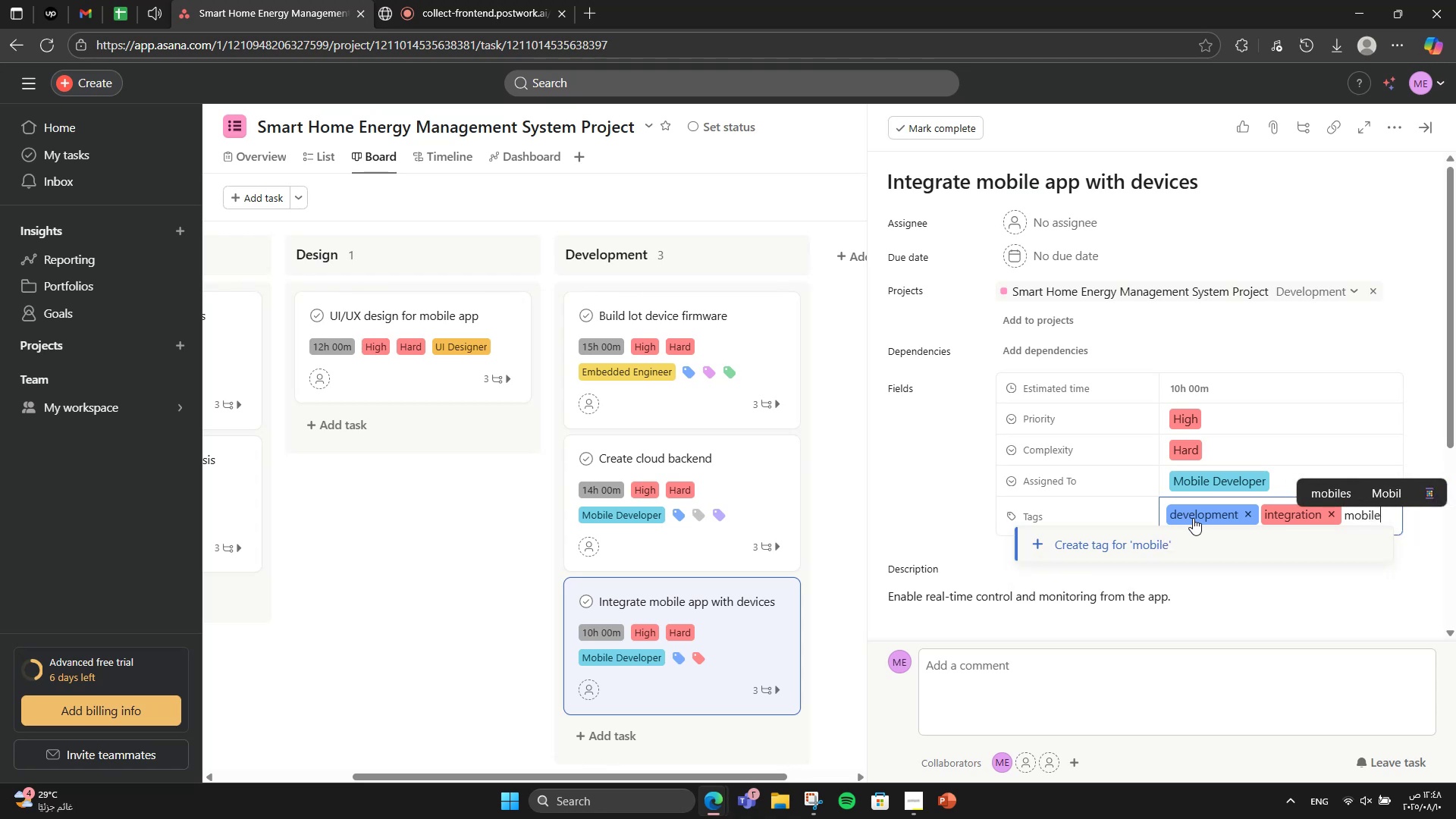 
left_click([1181, 538])
 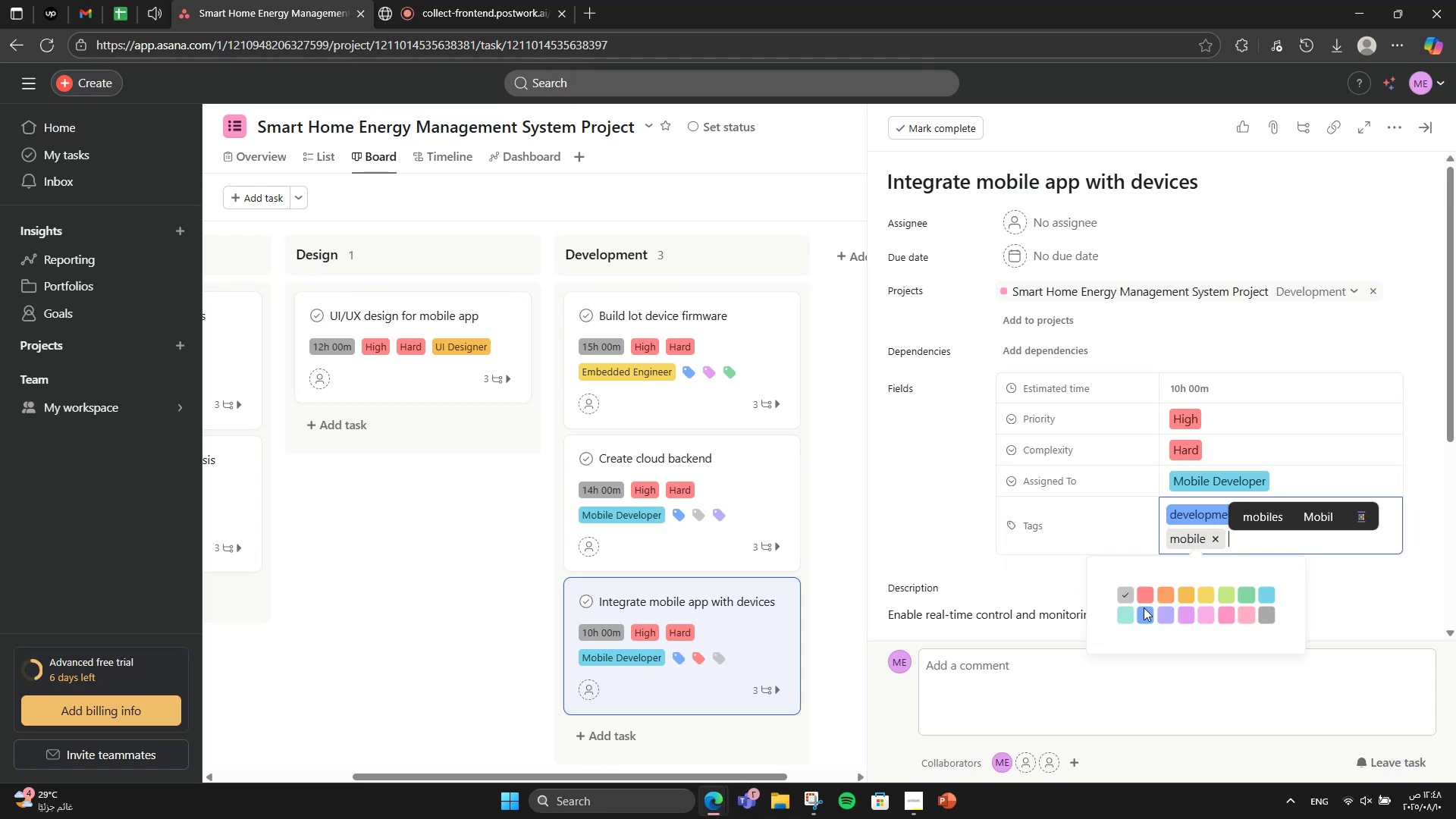 
left_click([1118, 618])
 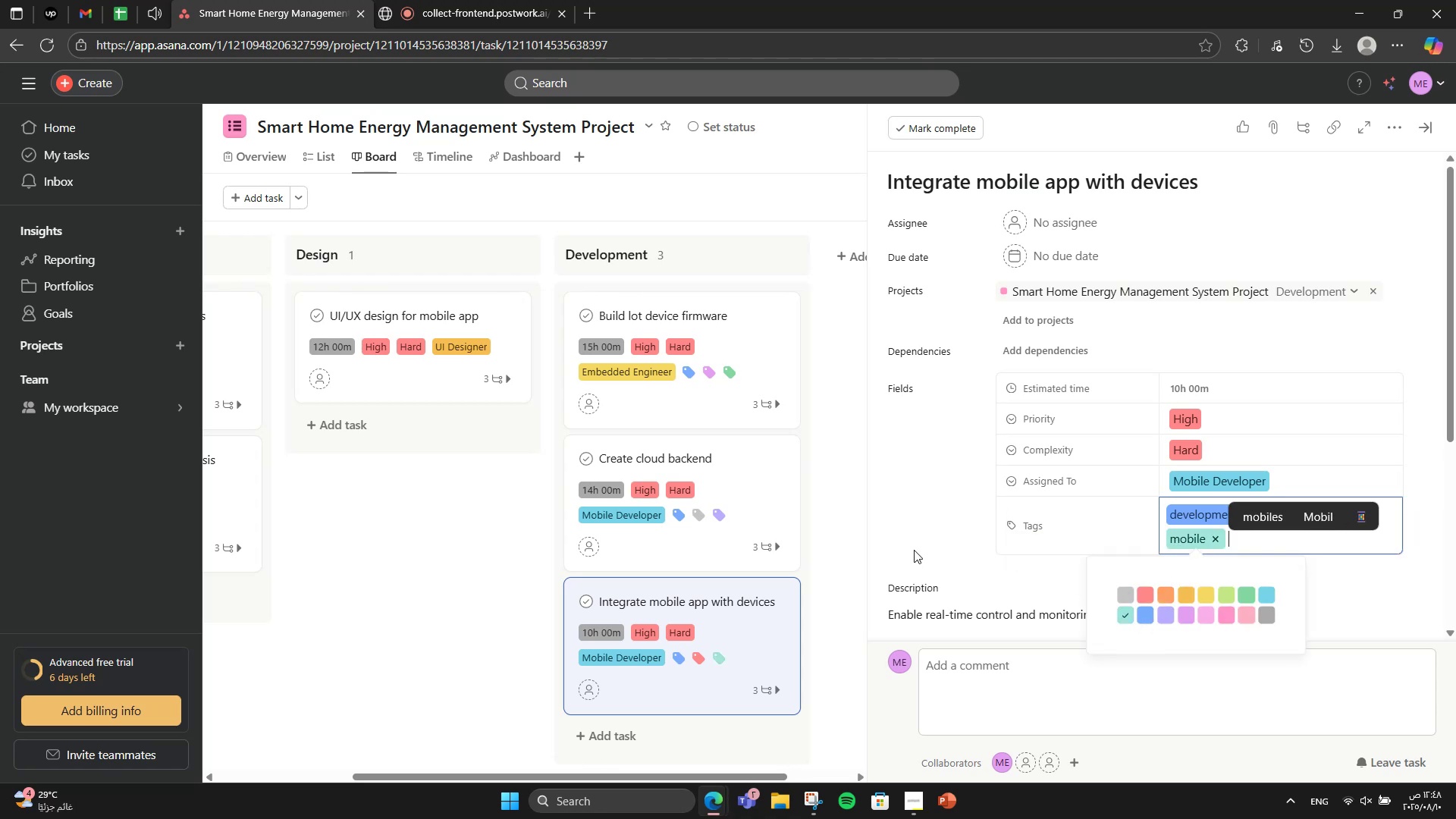 
left_click([914, 550])
 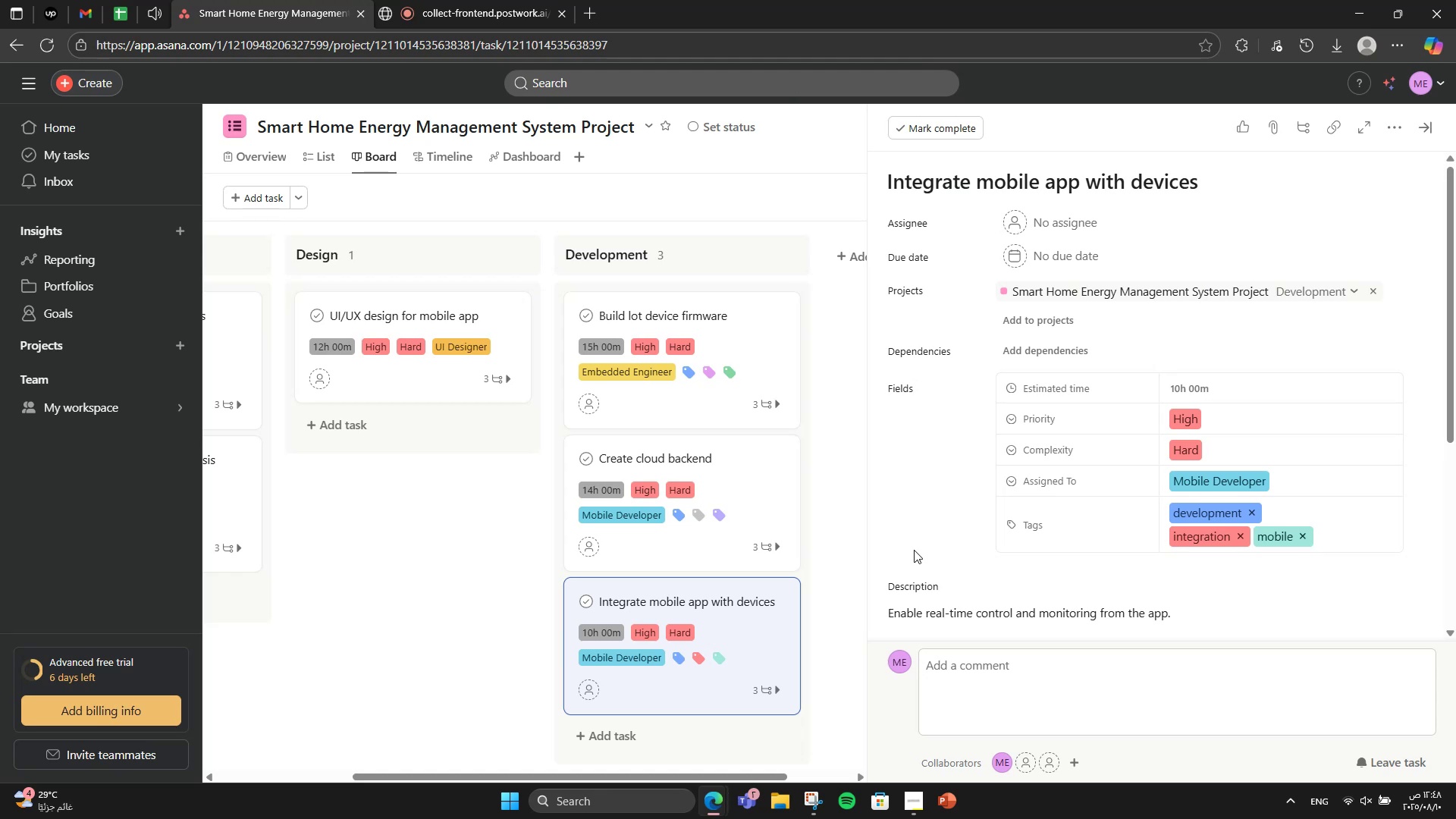 
wait(6.34)
 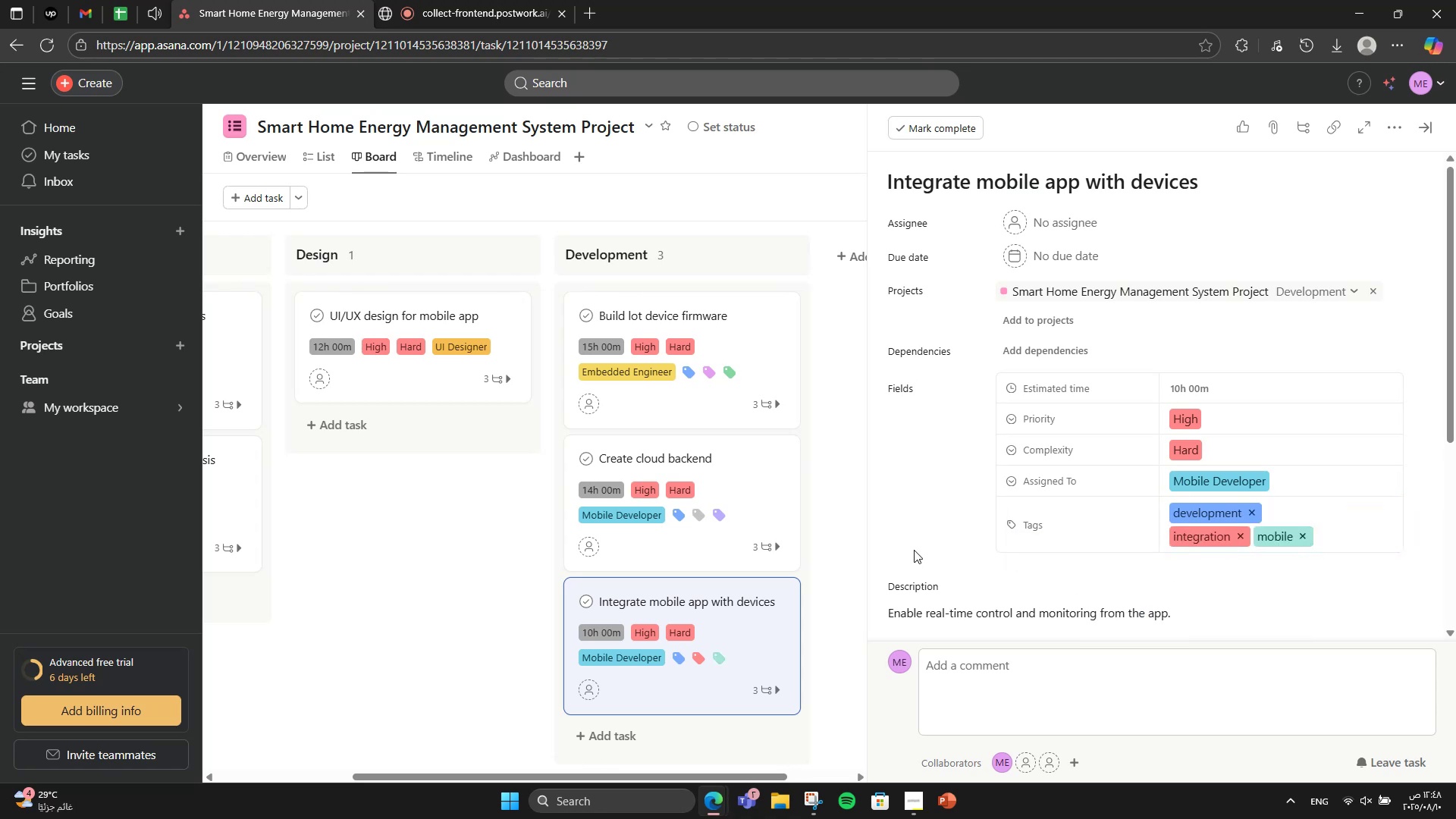 
scroll: coordinate [1123, 472], scroll_direction: down, amount: 4.0
 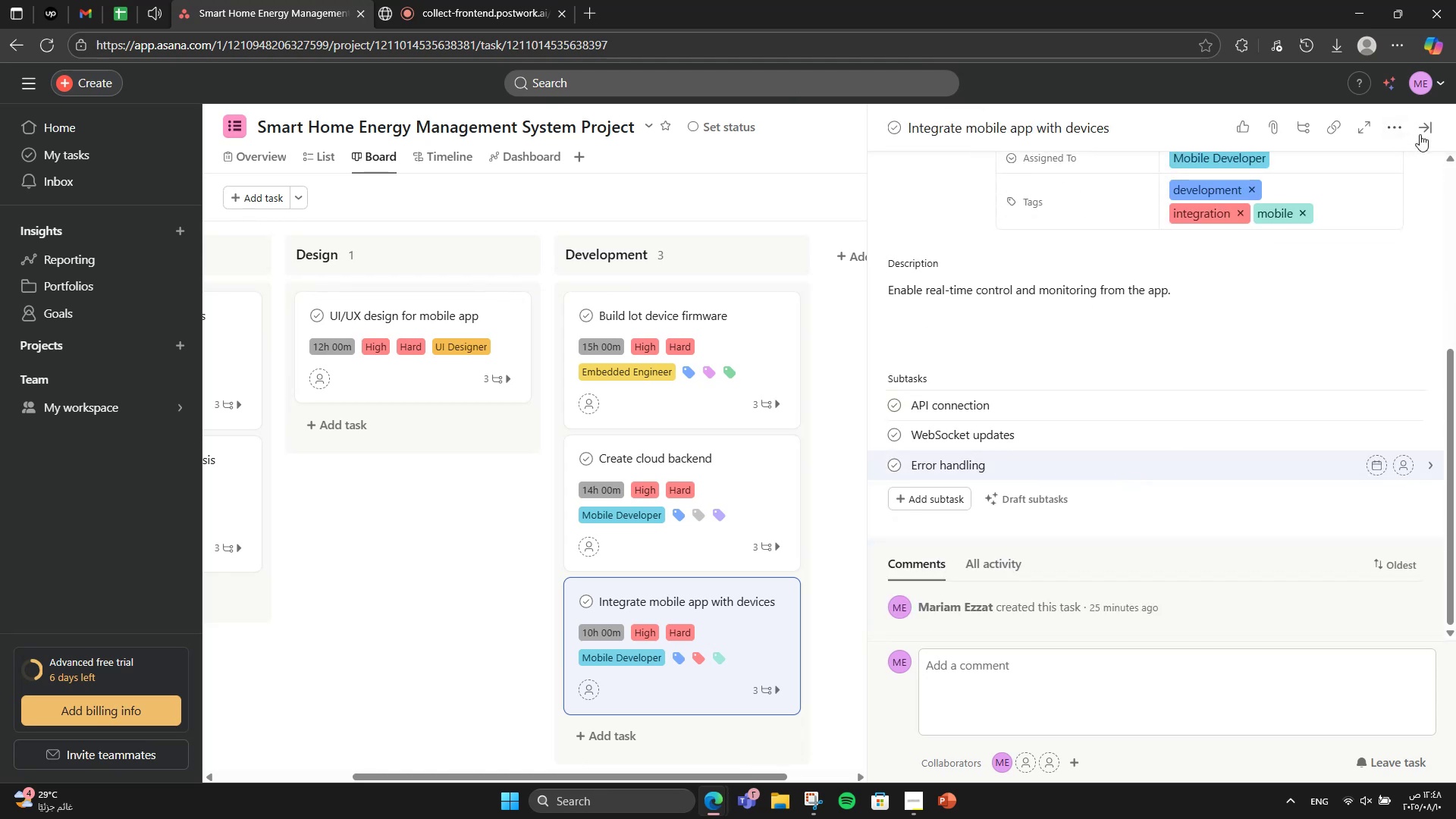 
left_click([1427, 124])
 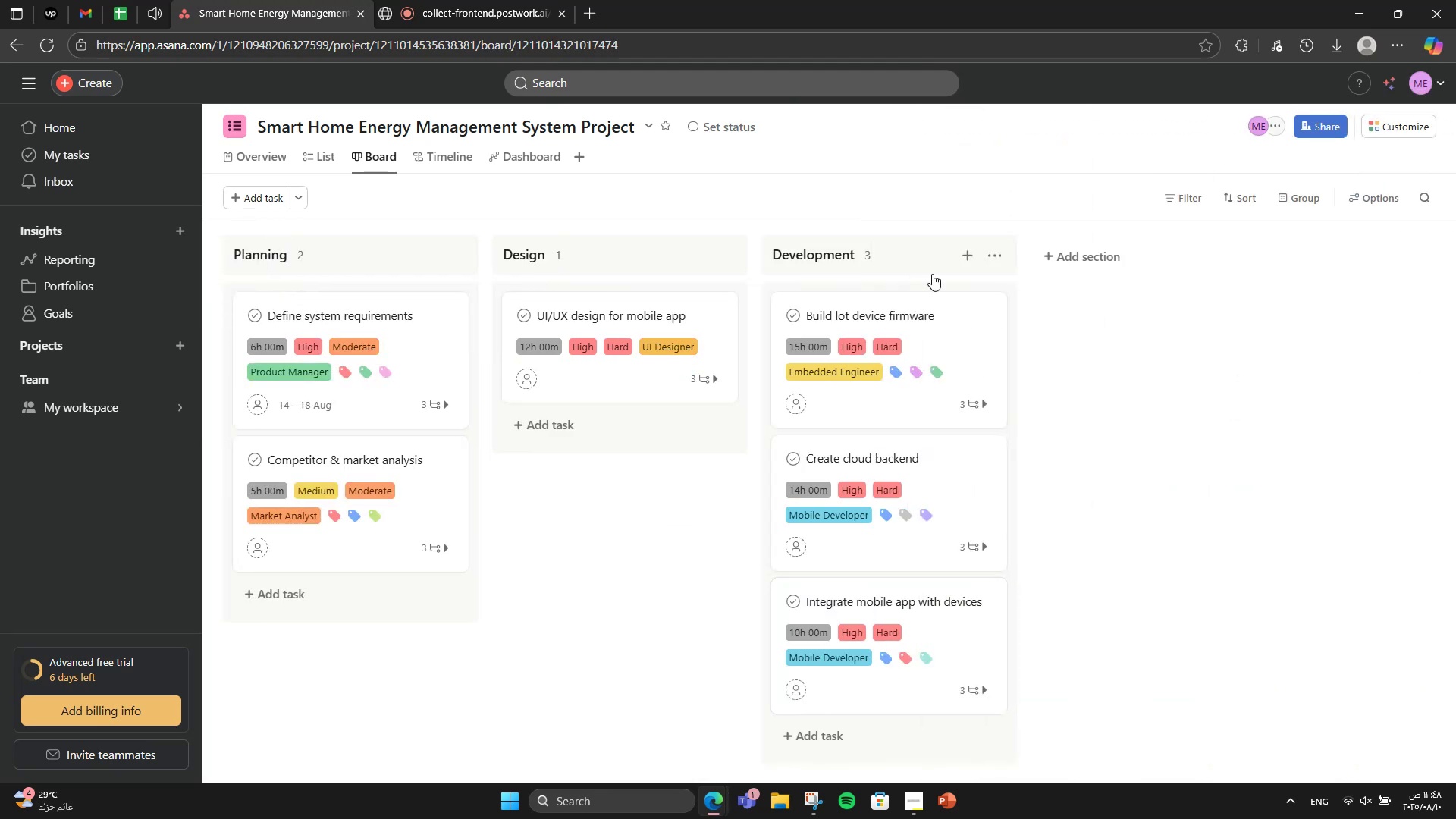 
mouse_move([932, 322])
 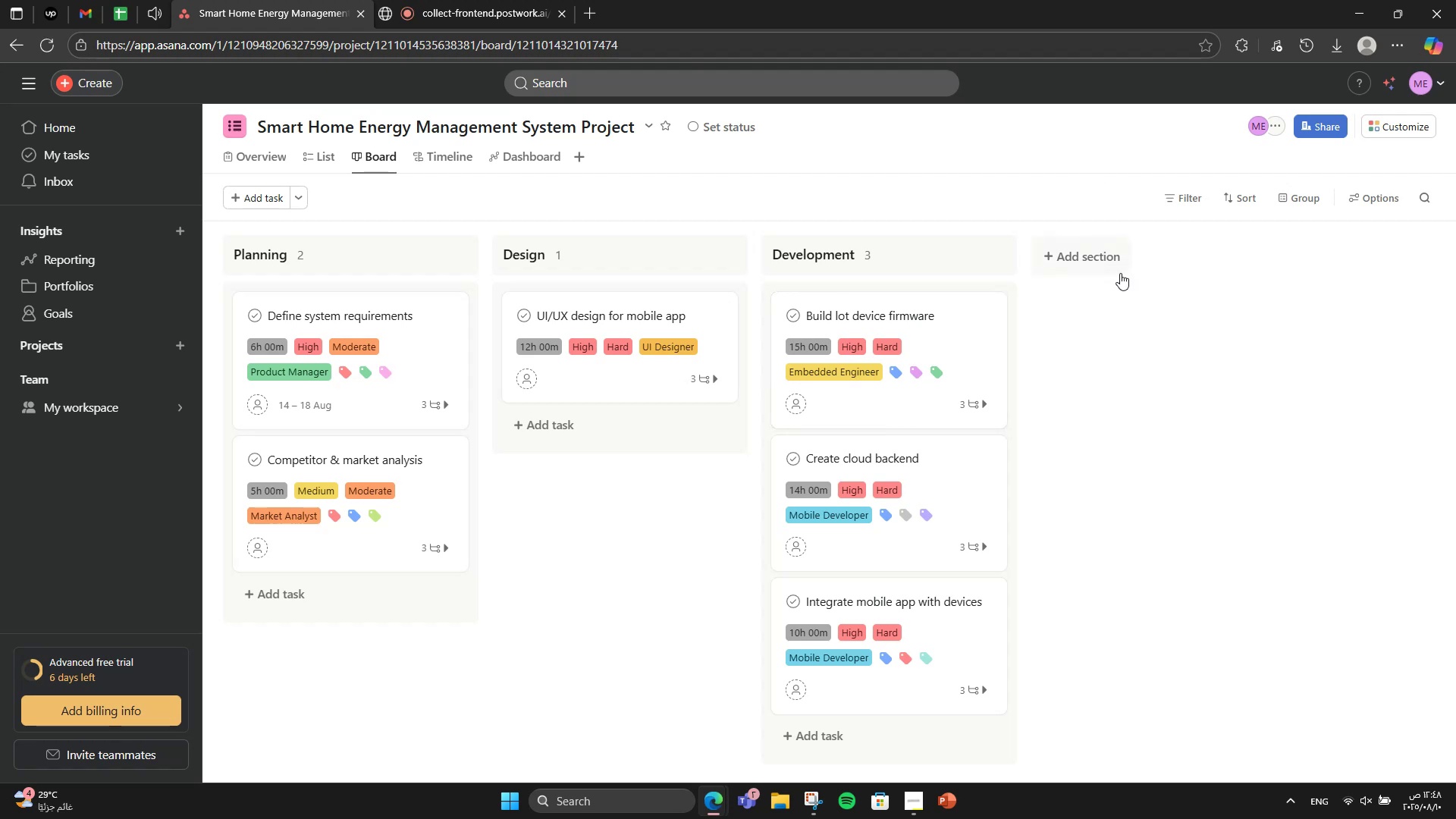 
left_click([1120, 273])
 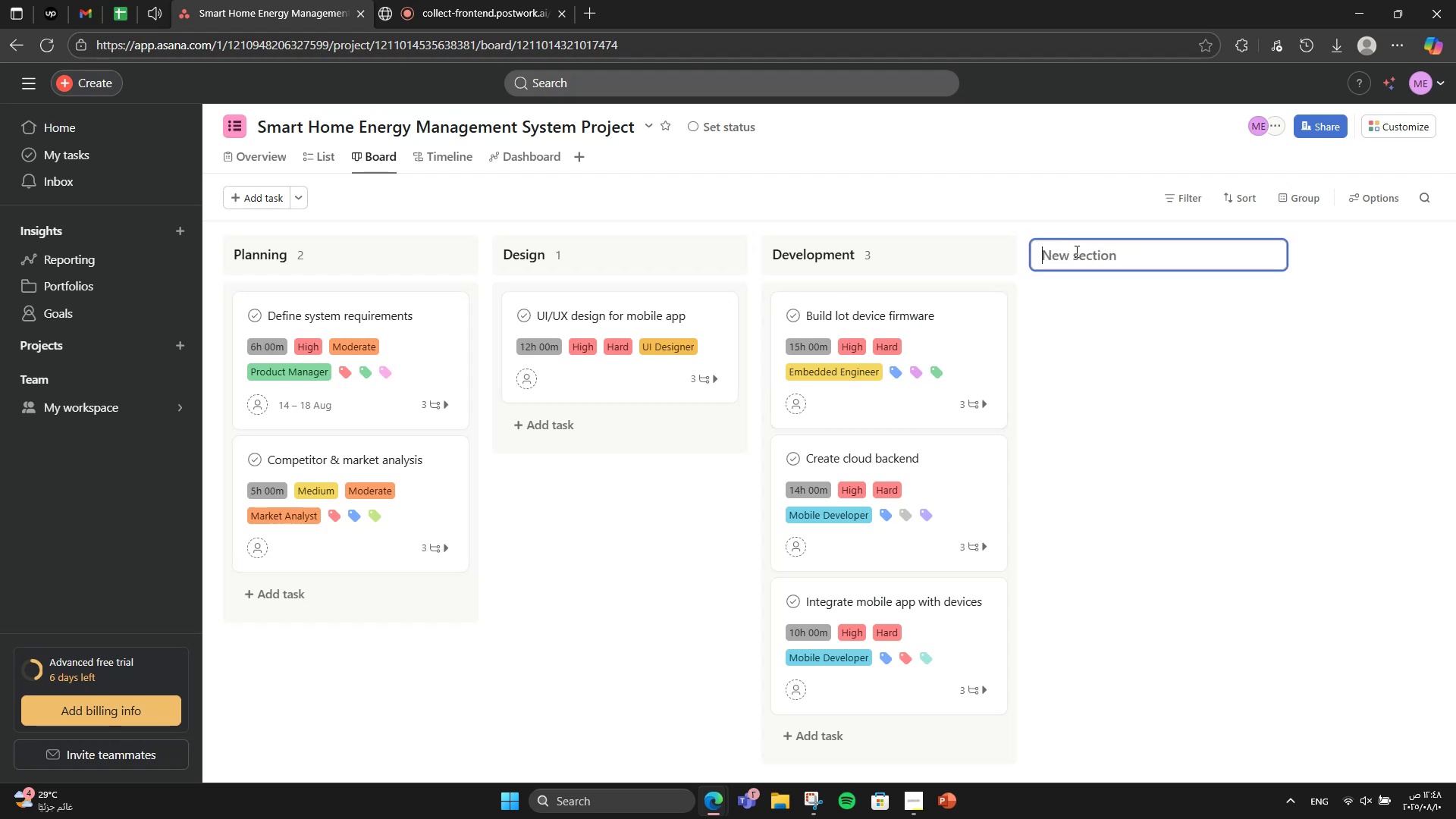 
type(Testing & QA)
key(NumpadEnter)
 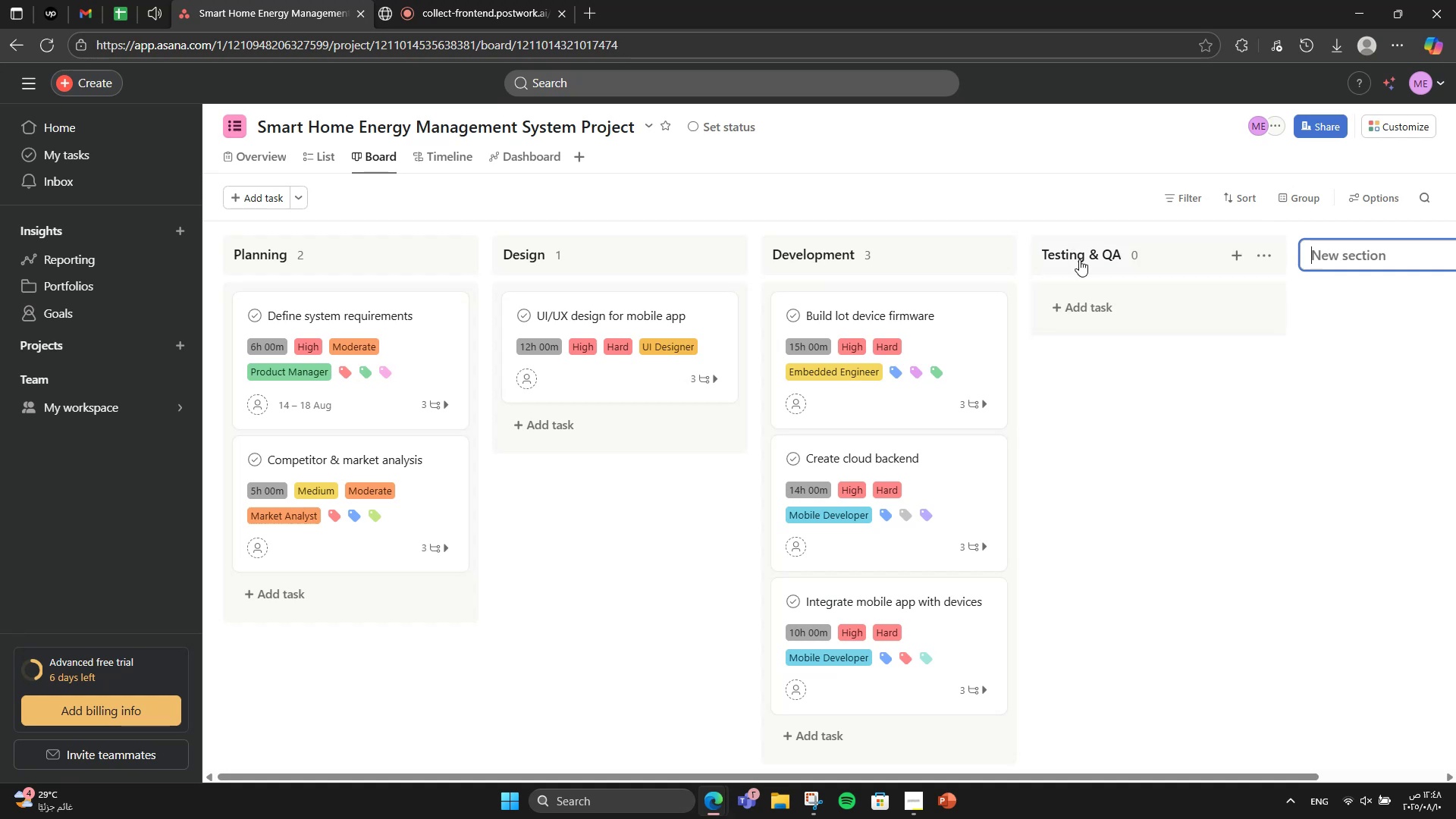 
left_click([1108, 322])
 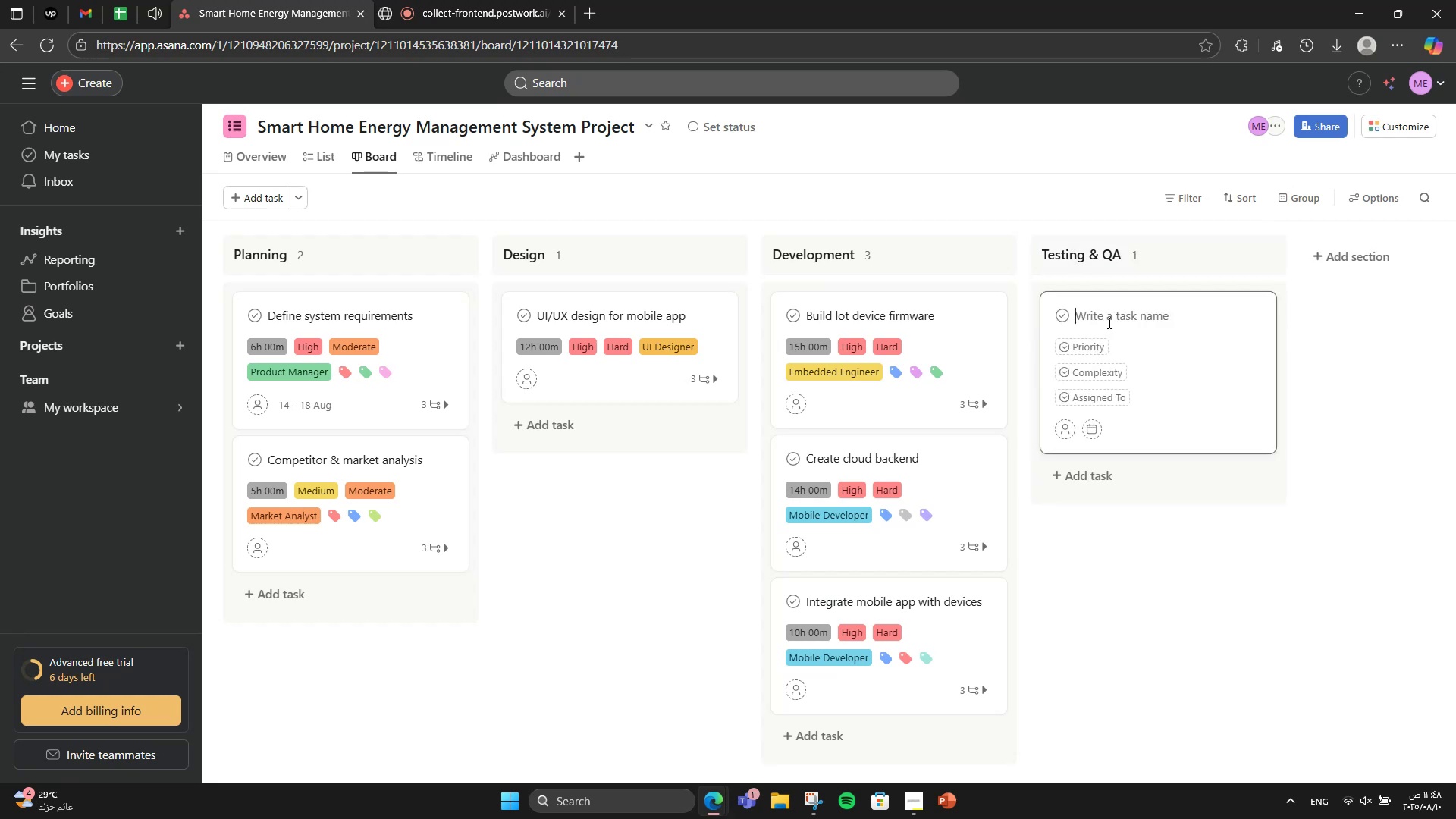 
type(Conduct closed beta testig)
key(Backspace)
type(ng)
 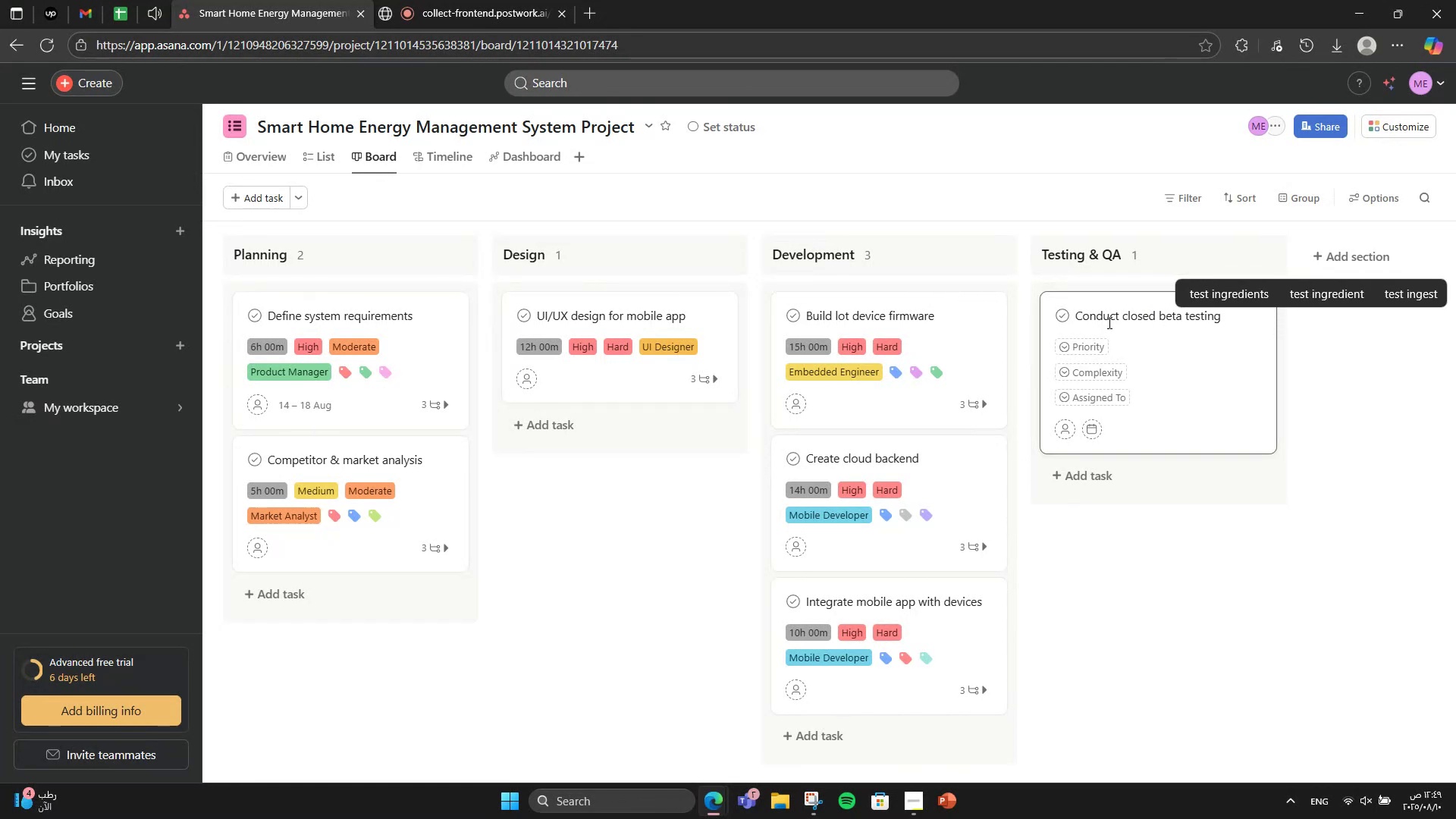 
key(NumpadEnter)
 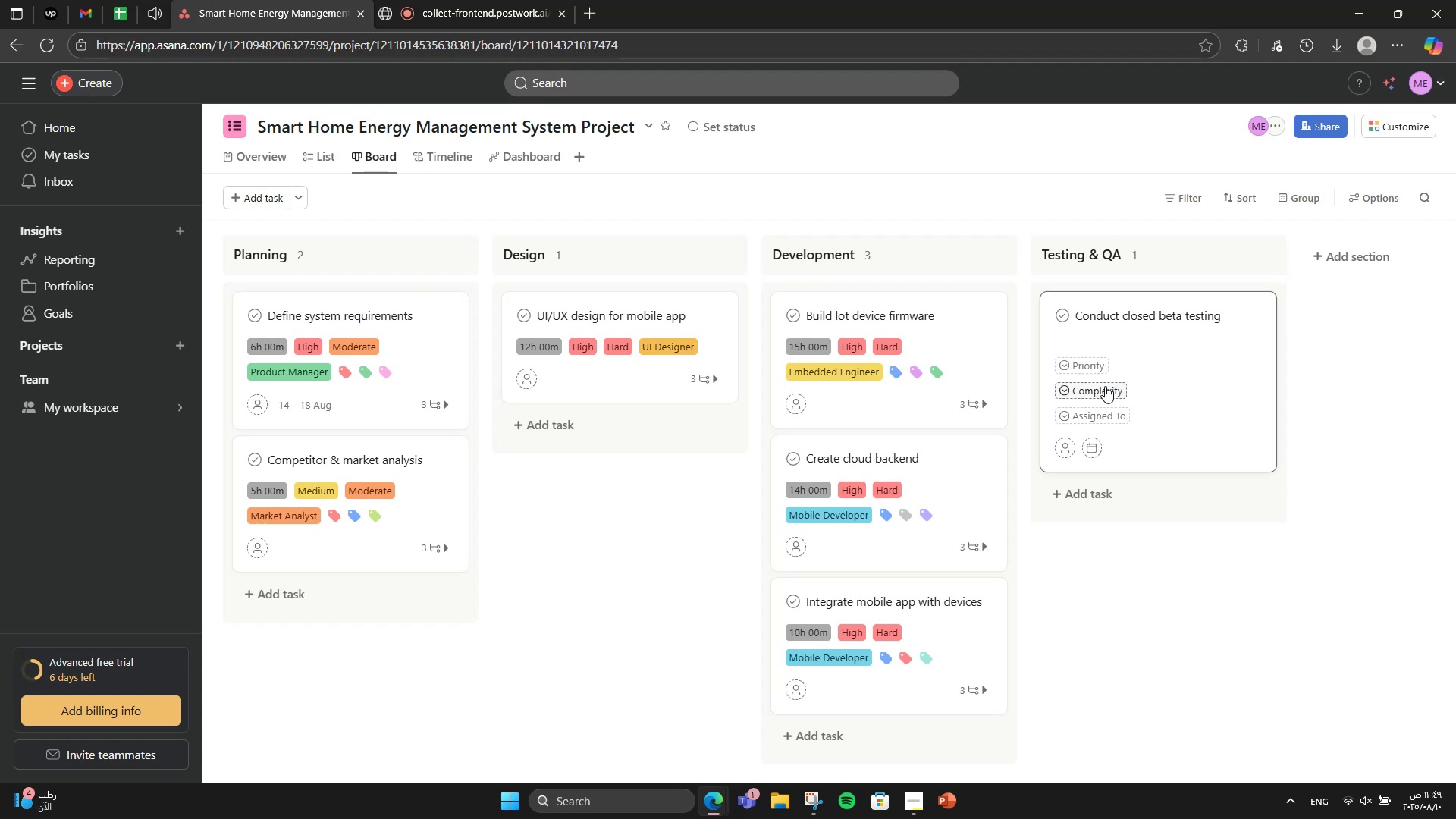 
key(Backspace)
 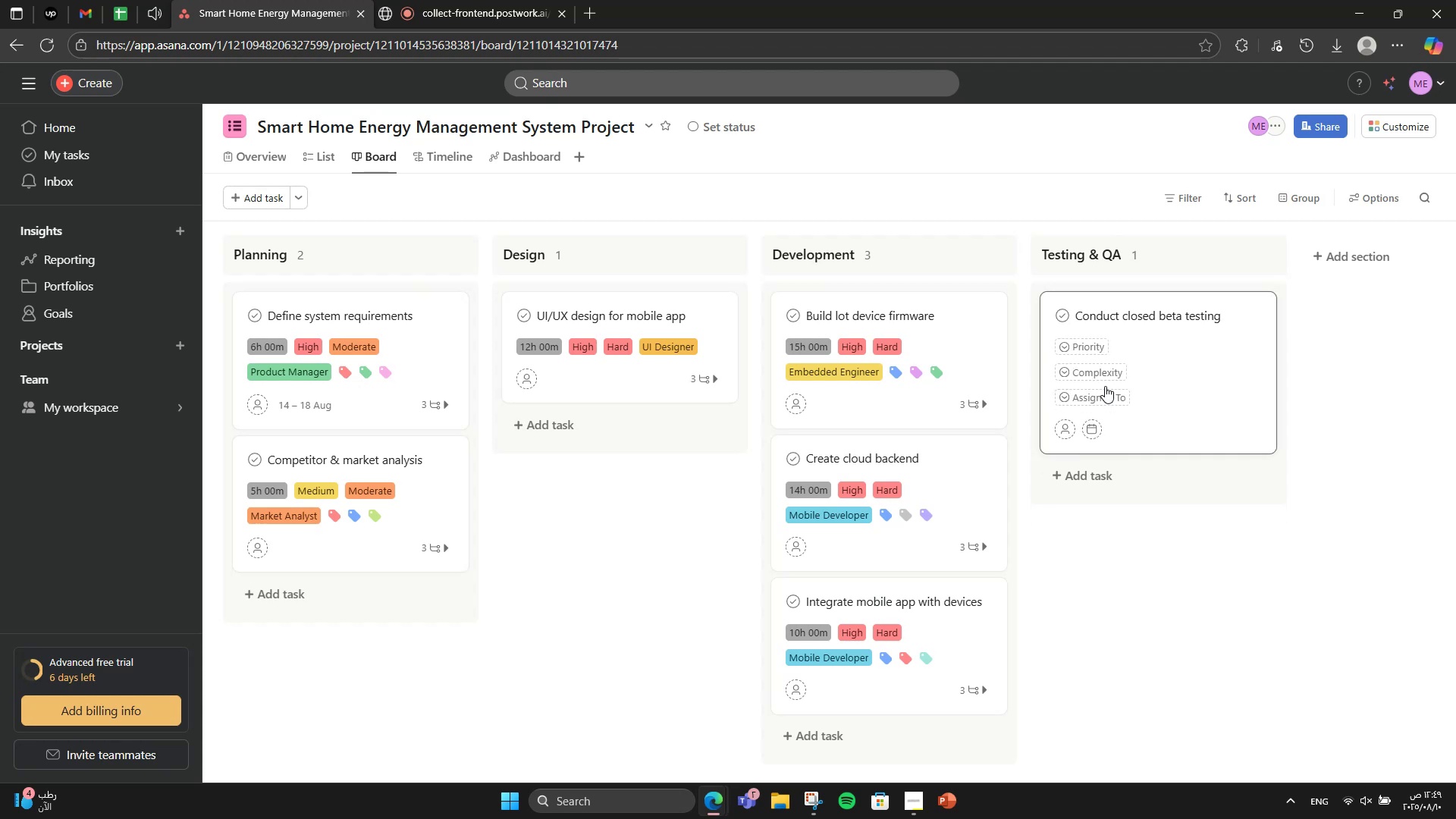 
left_click([1084, 337])
 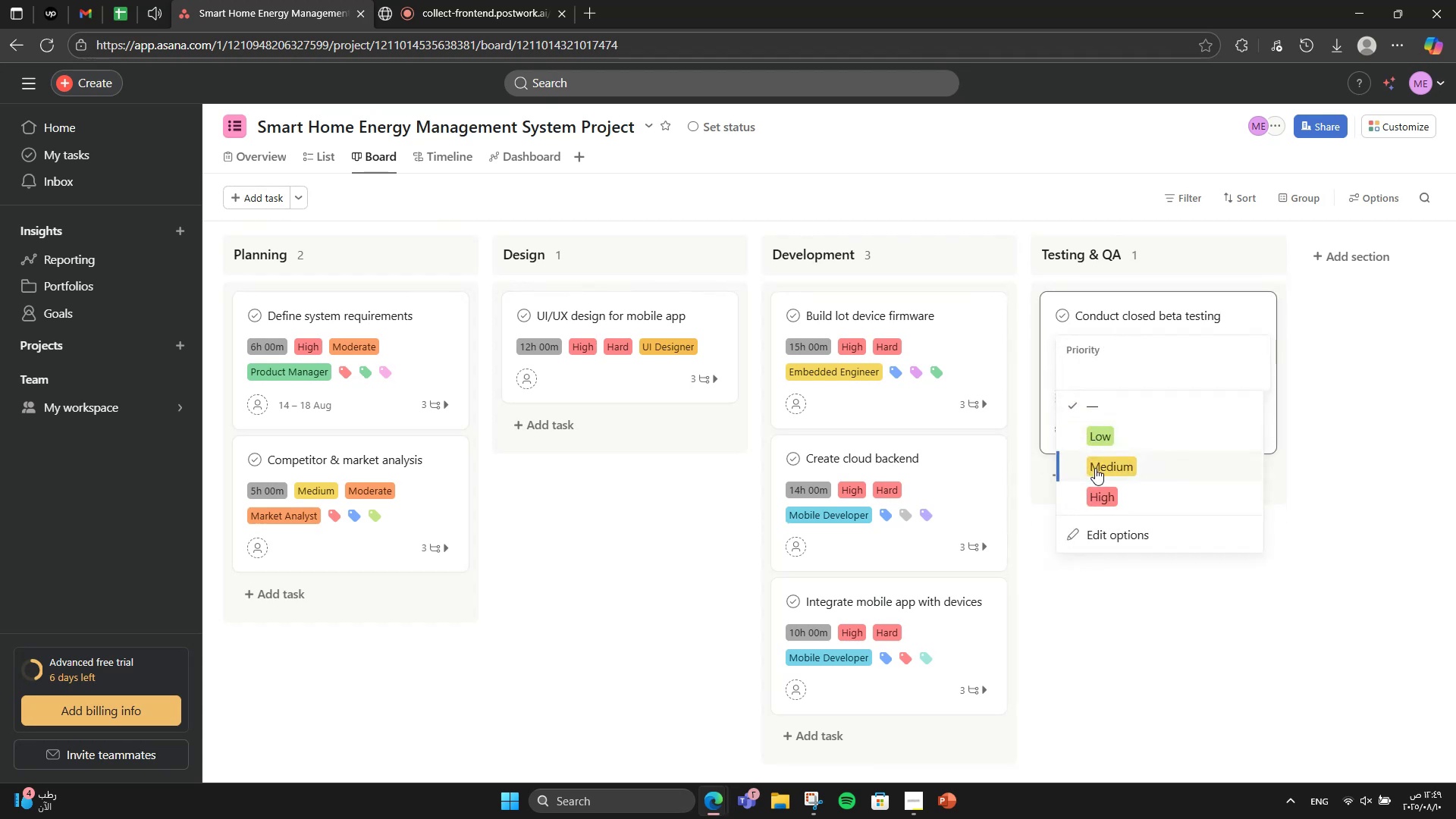 
left_click([1090, 487])
 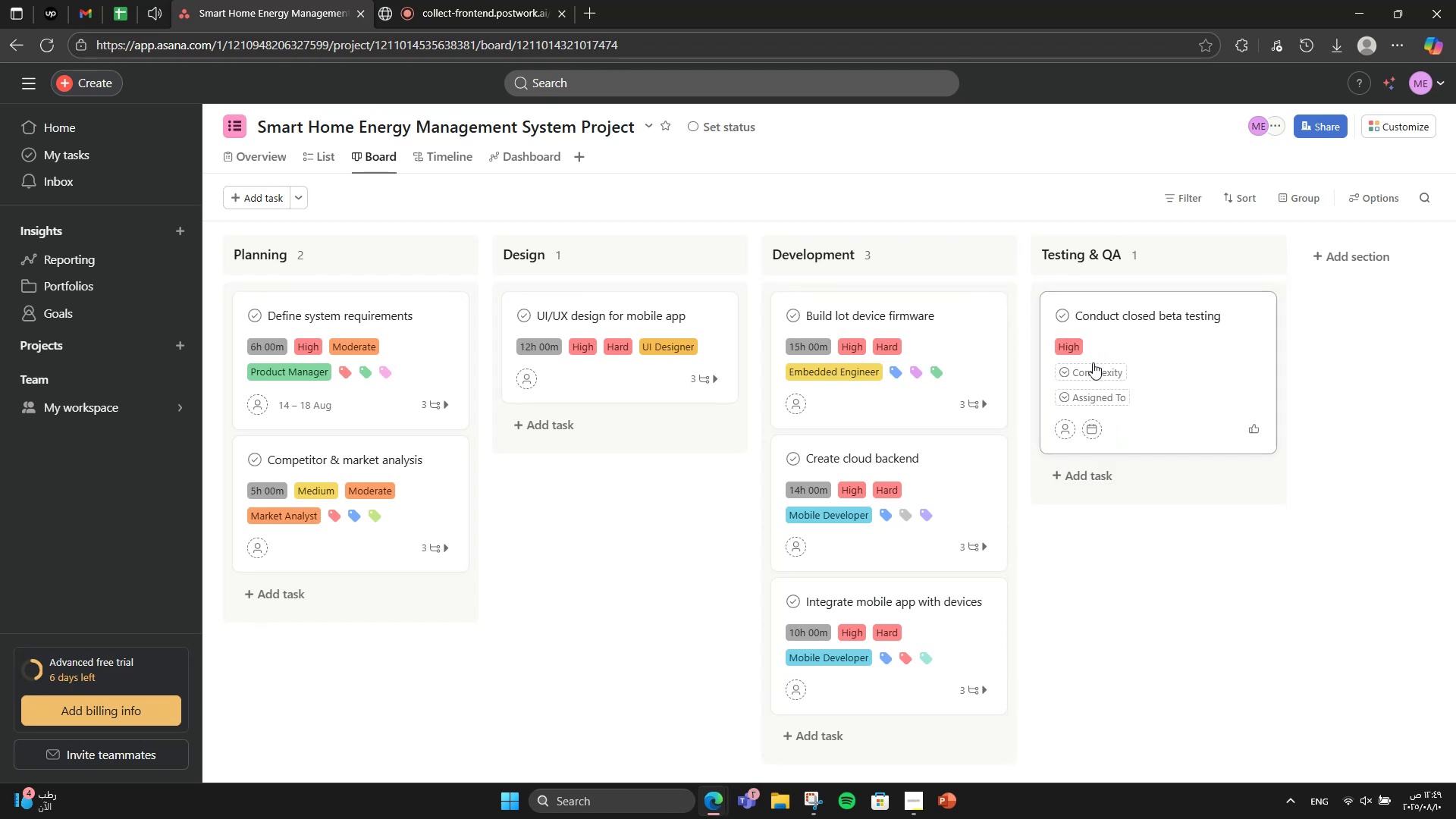 
left_click([1090, 372])
 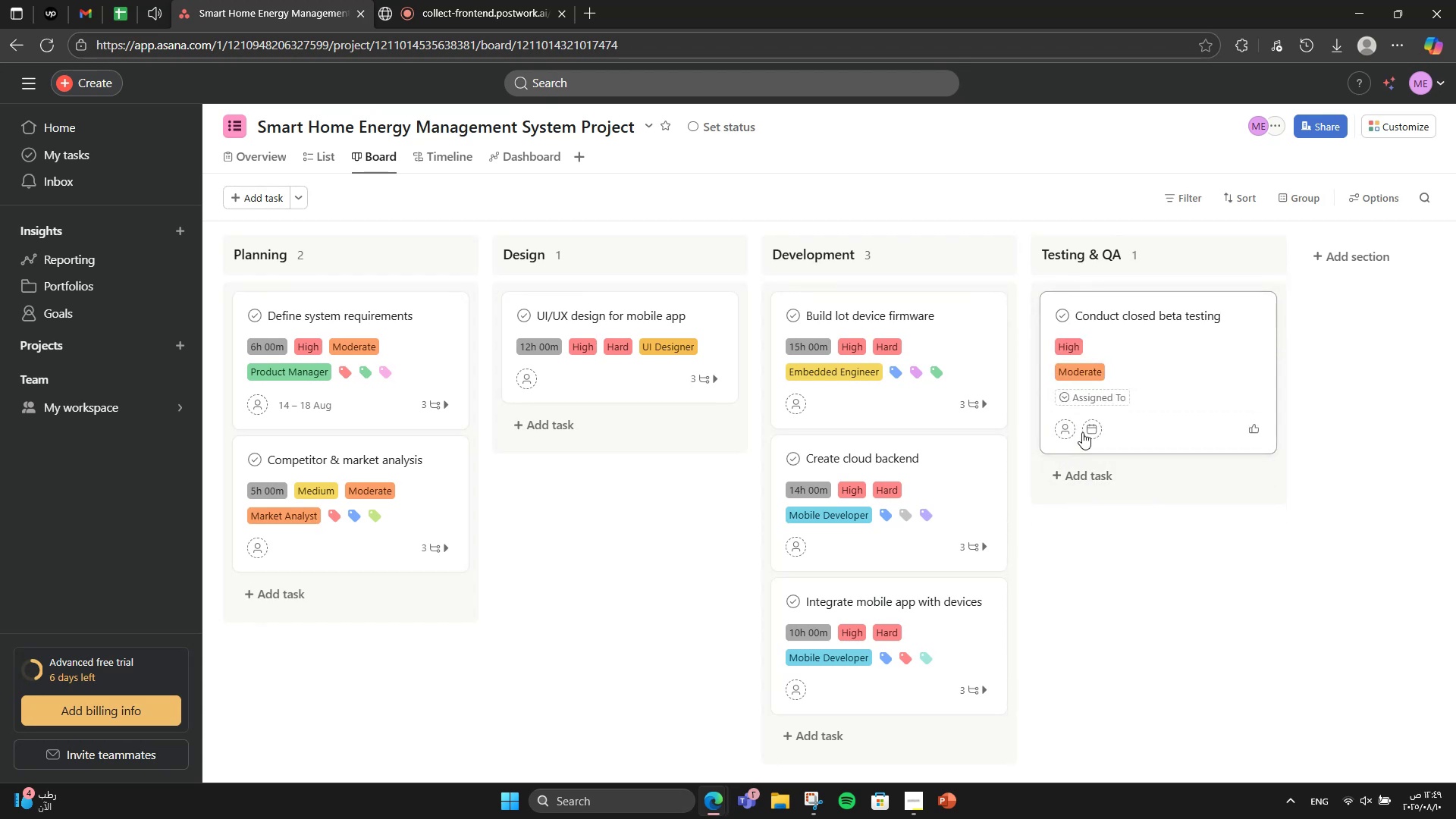 
left_click([1090, 394])
 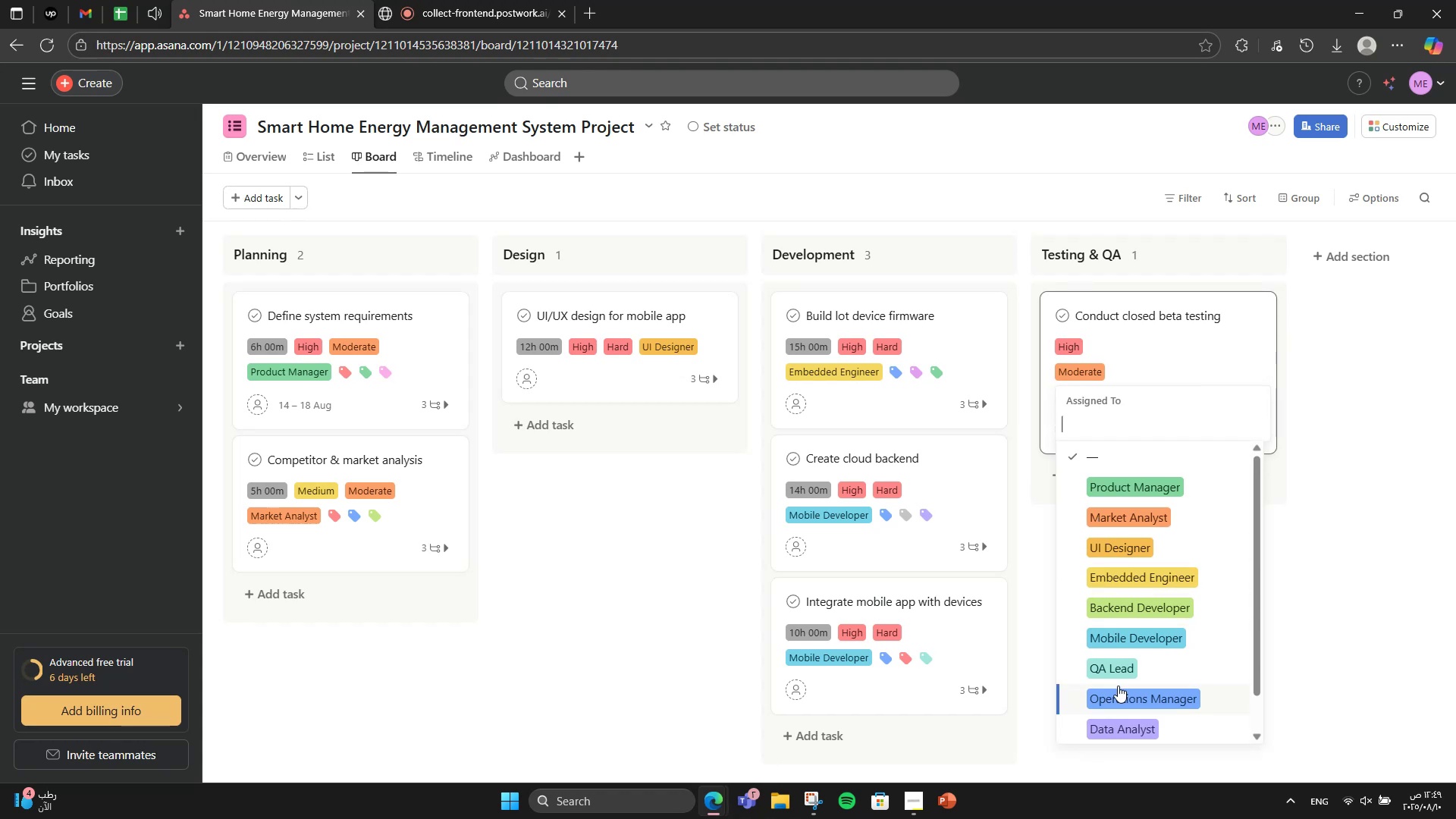 
left_click([1127, 666])
 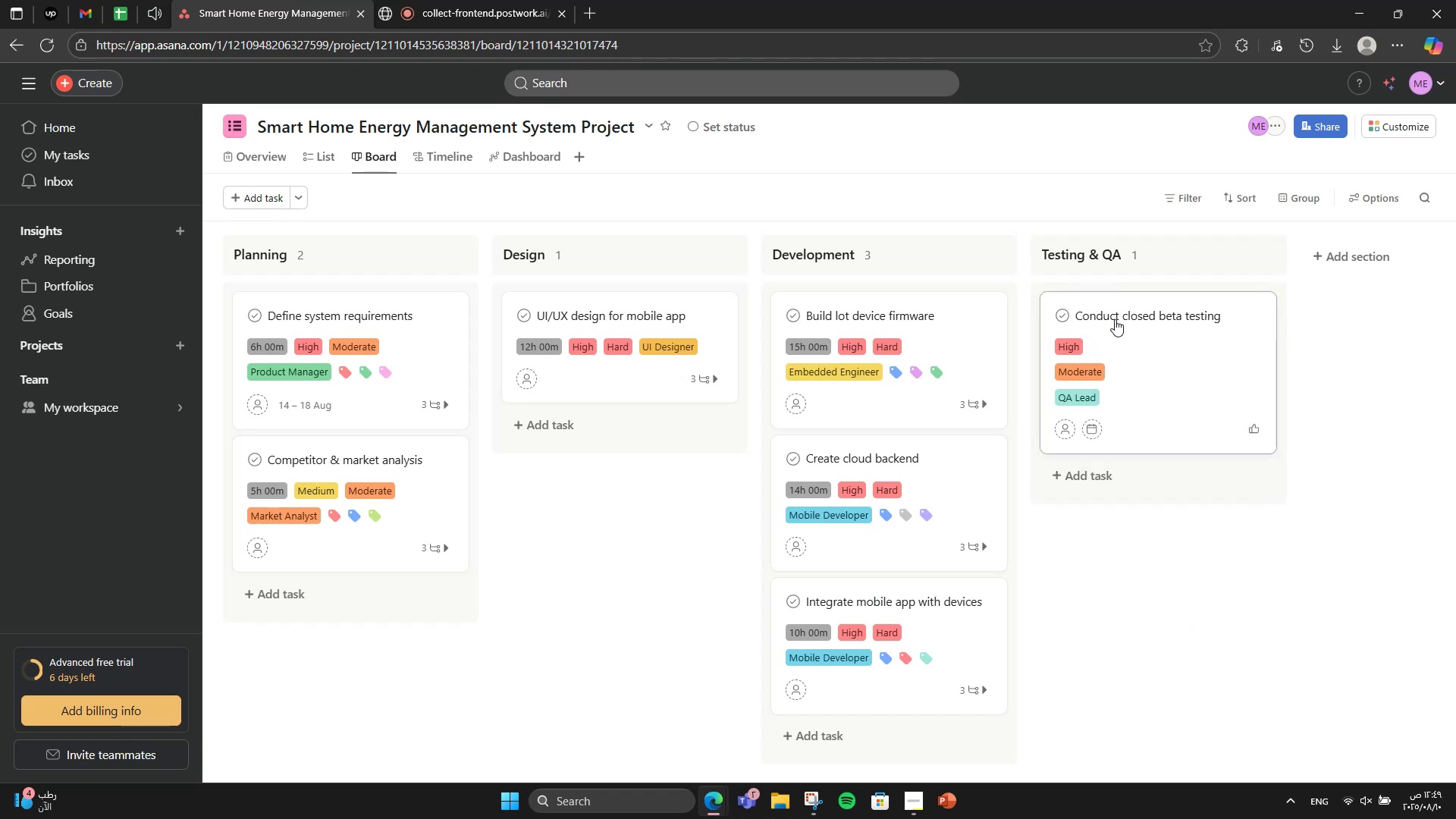 
left_click([1144, 362])
 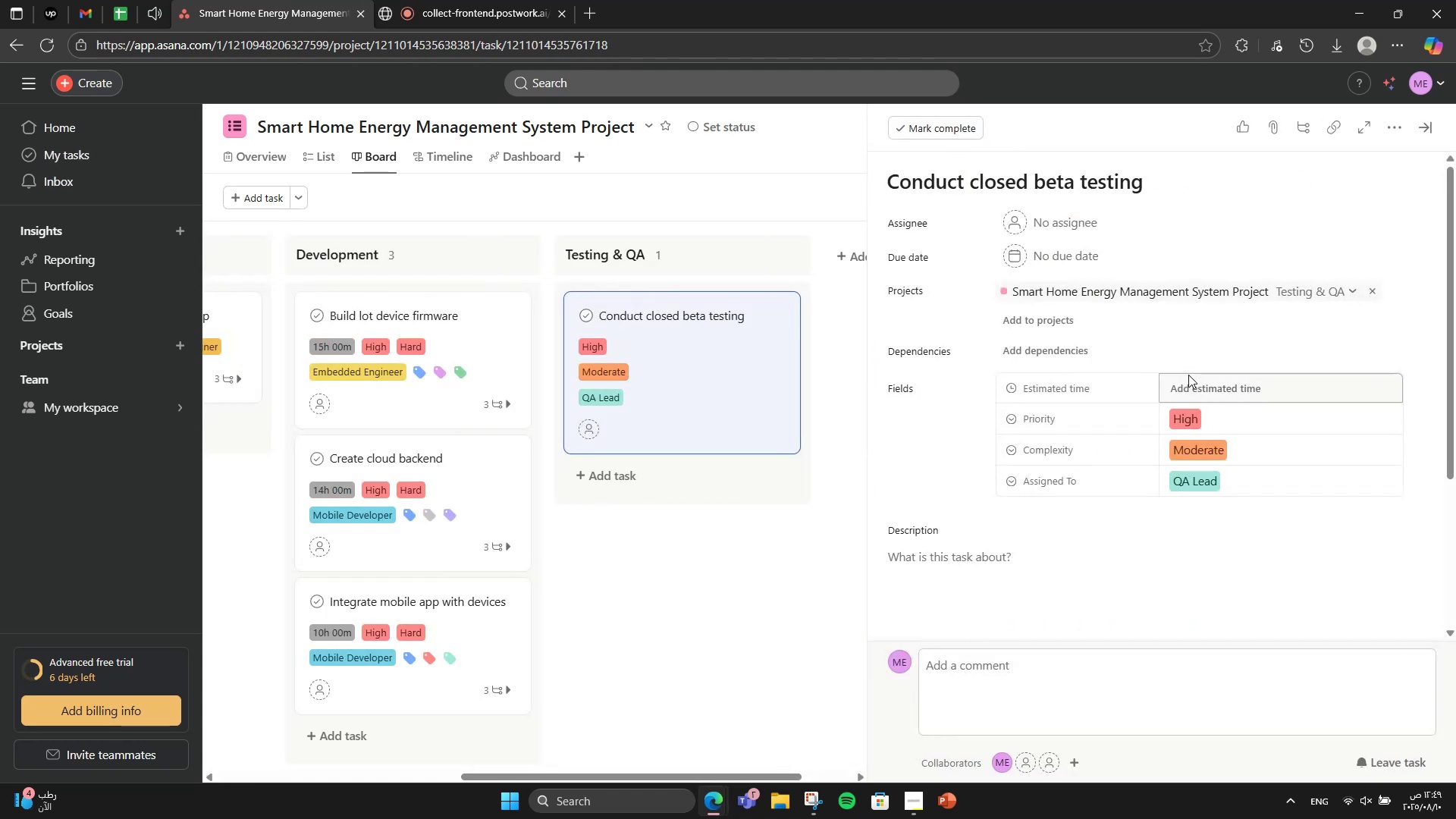 
double_click([1192, 384])
 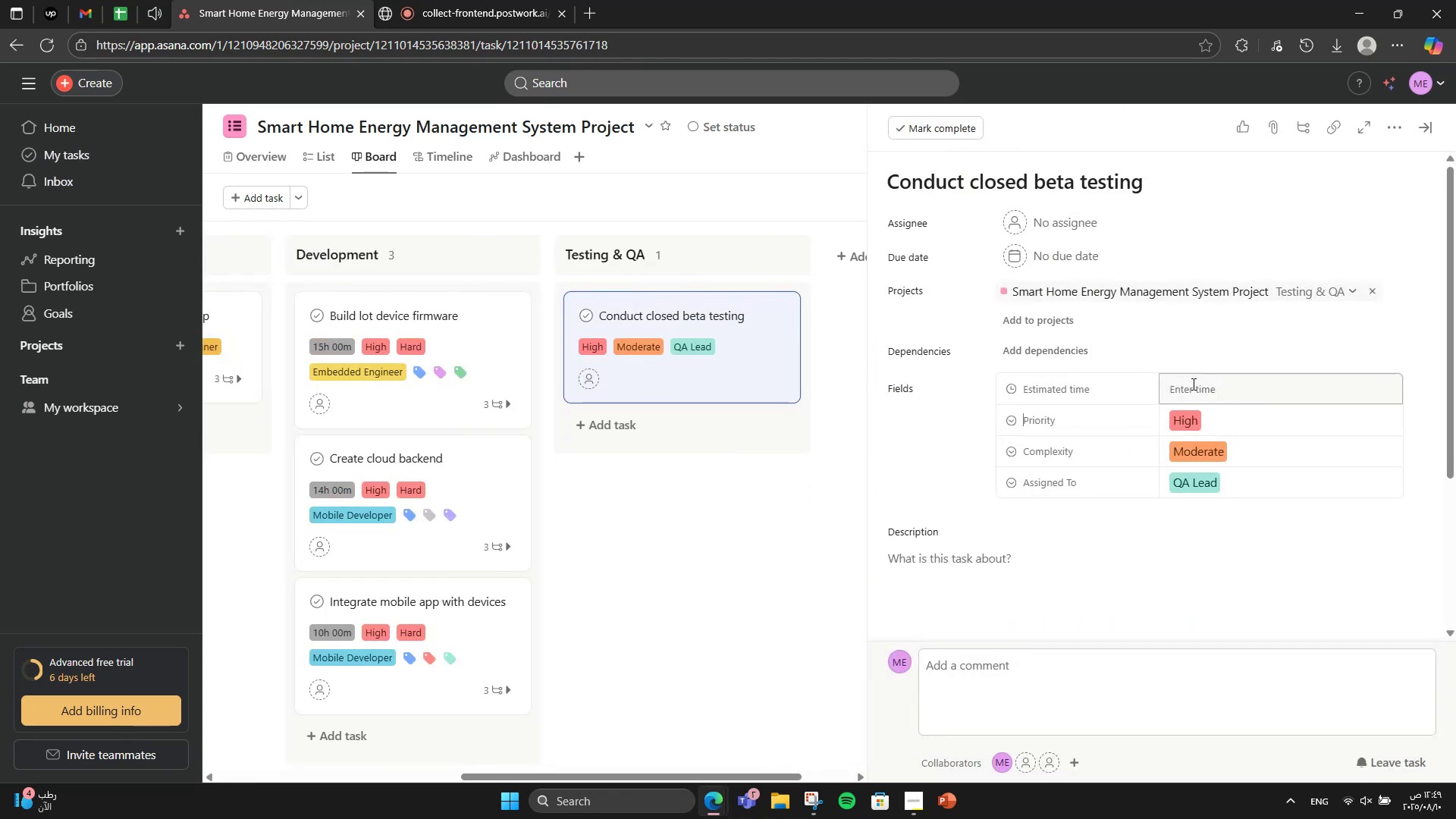 
triple_click([1192, 384])
 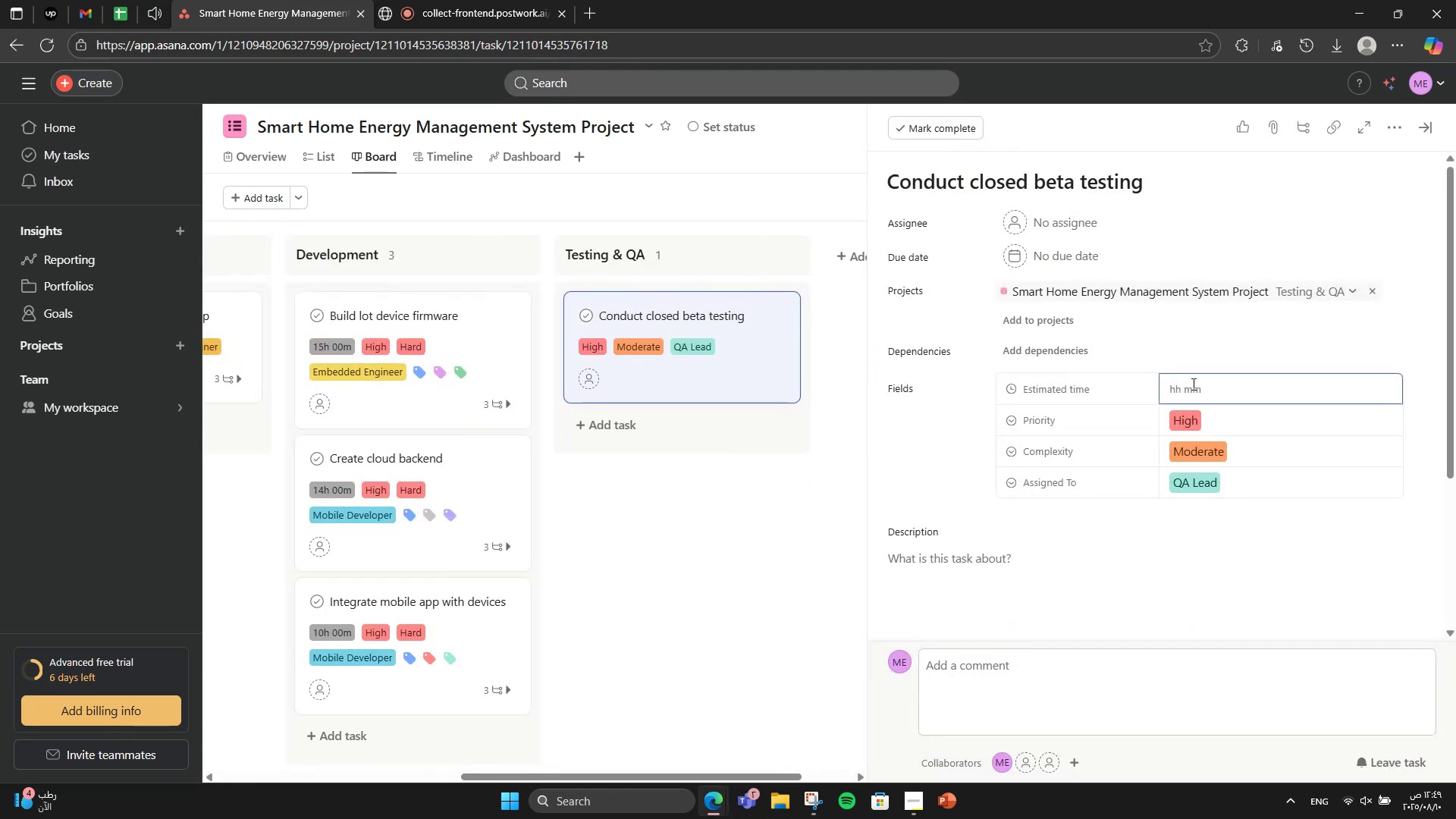 
key(Numpad8)
 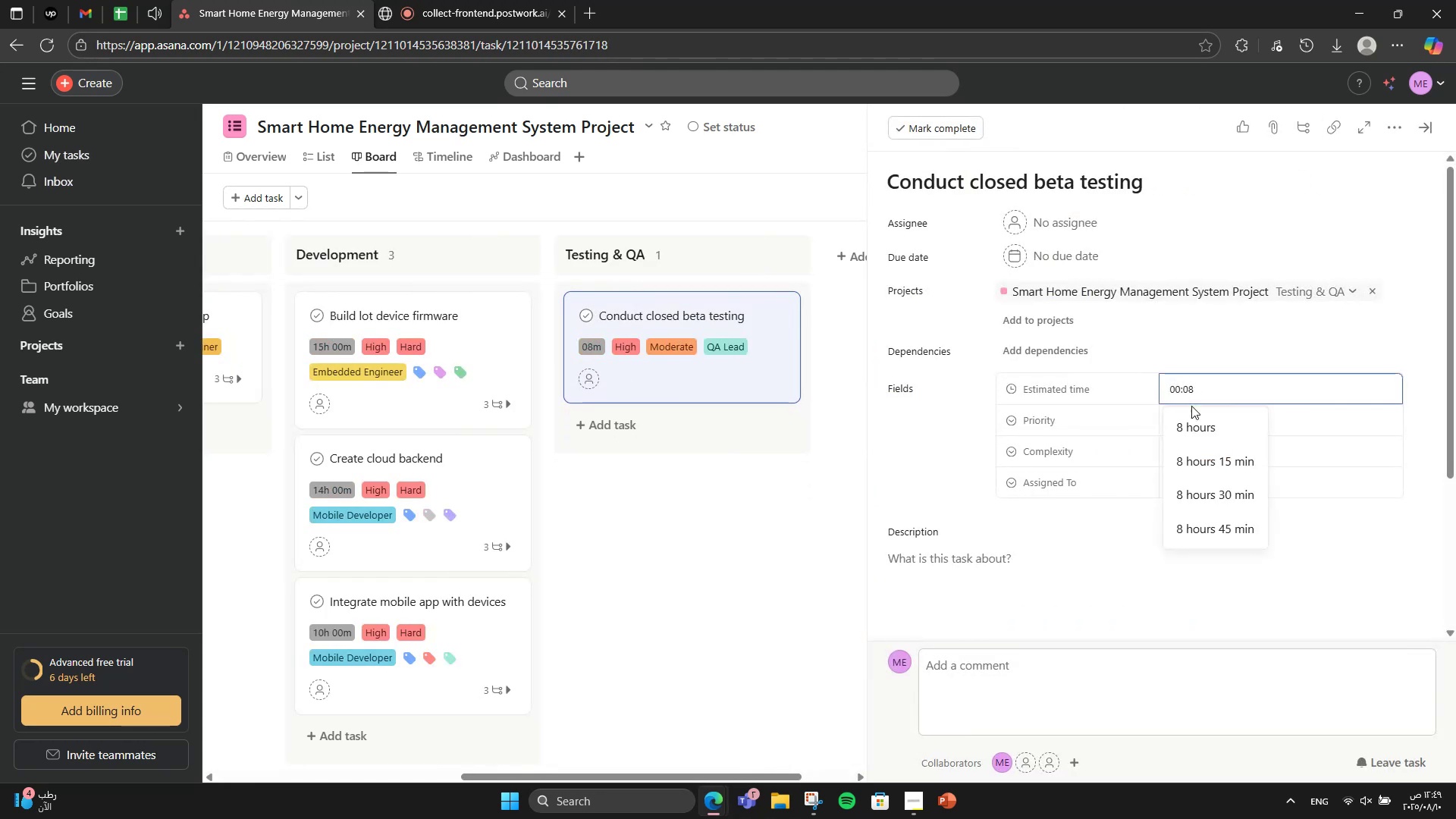 
left_click([1194, 444])
 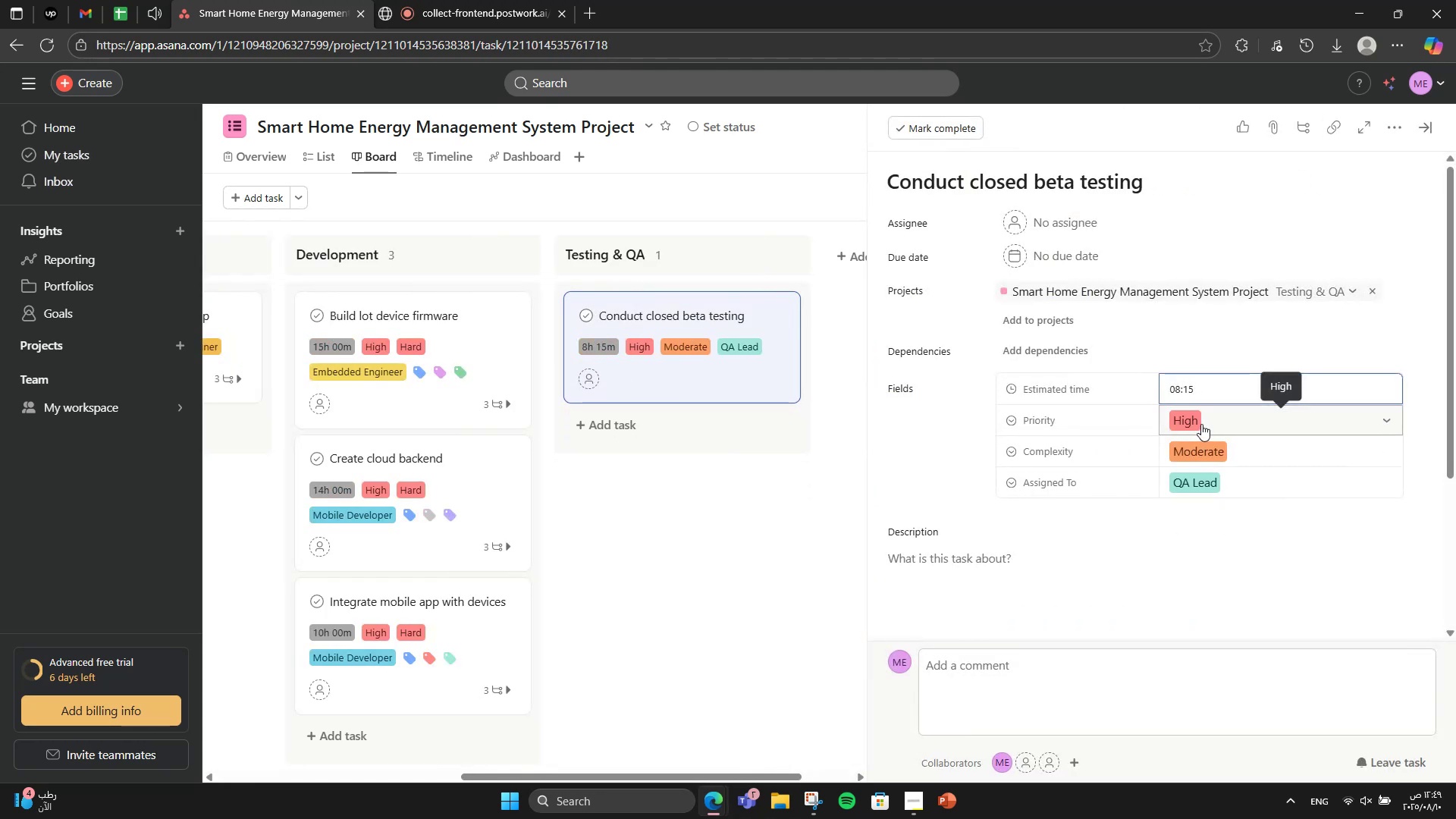 
key(Backspace)
 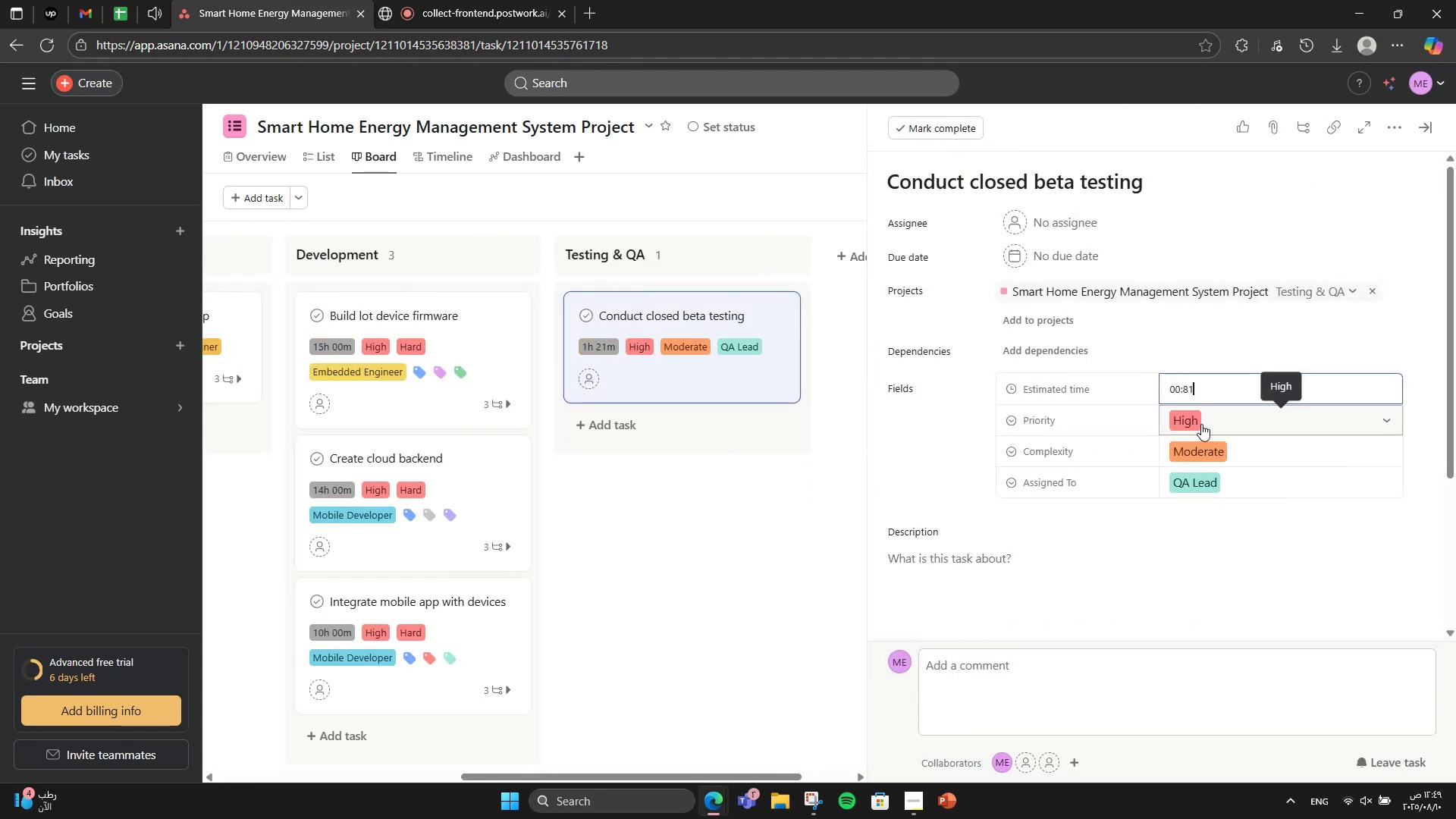 
key(Backspace)
 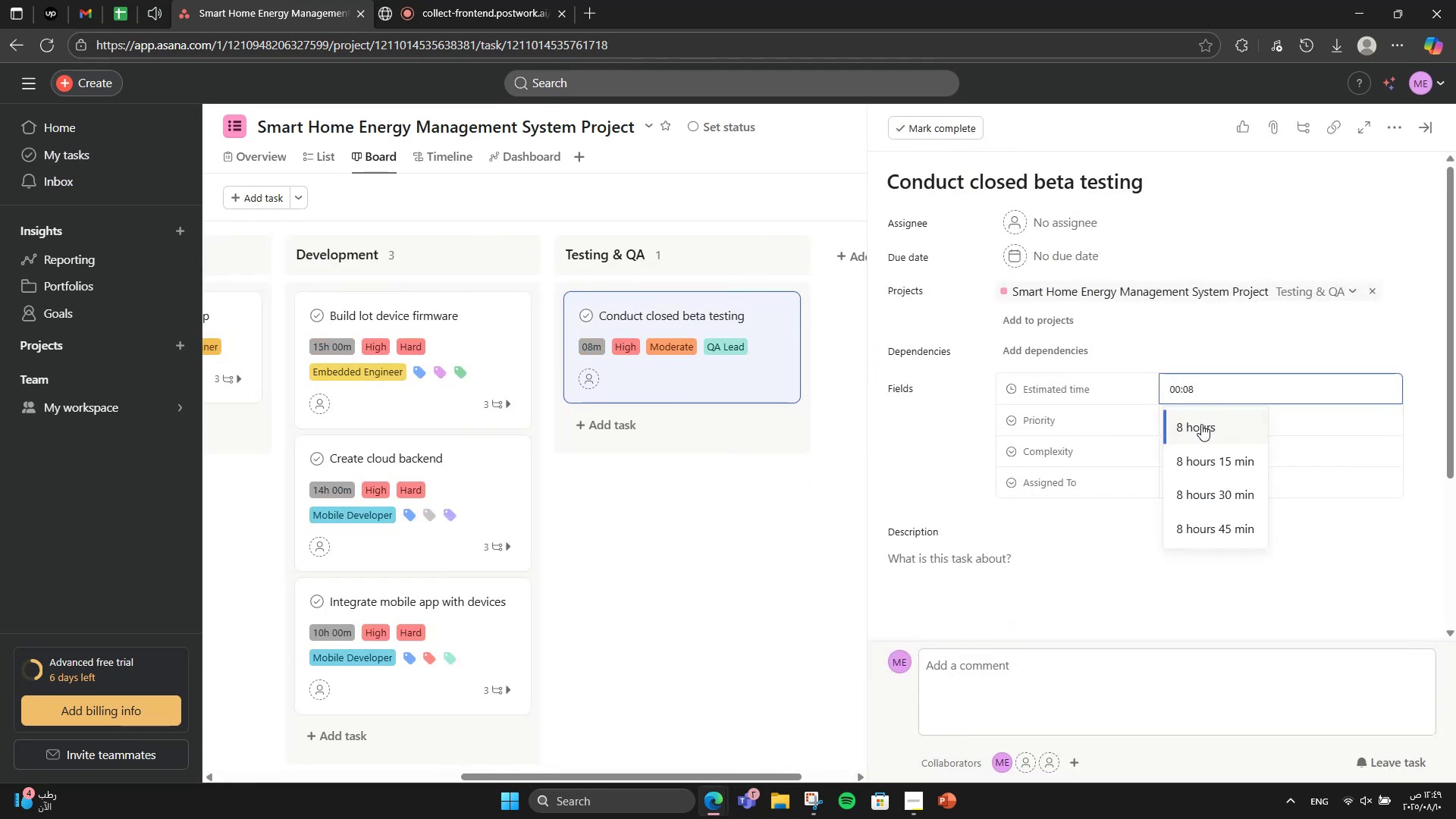 
key(Numpad0)
 